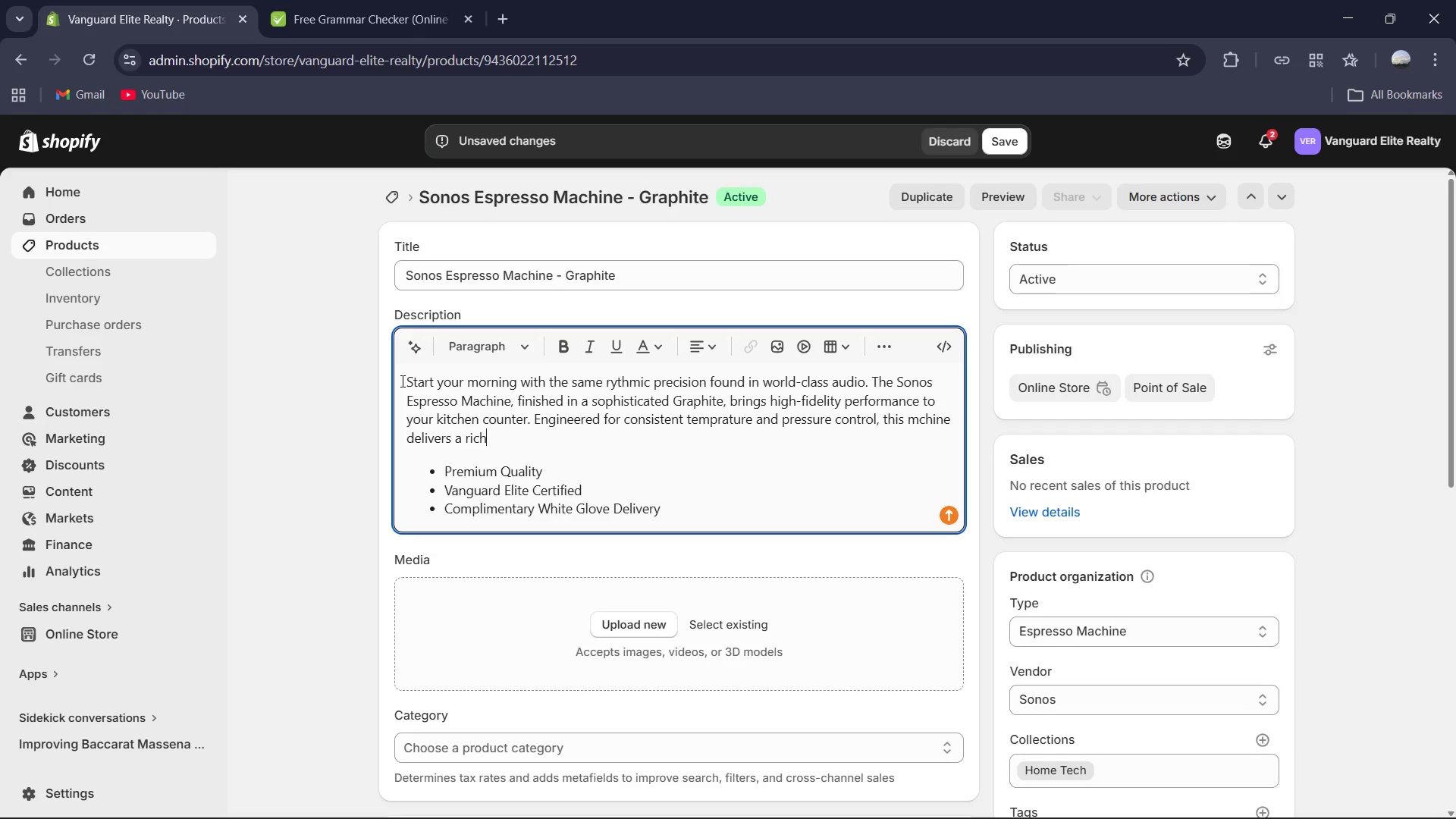 
key(Comma)
 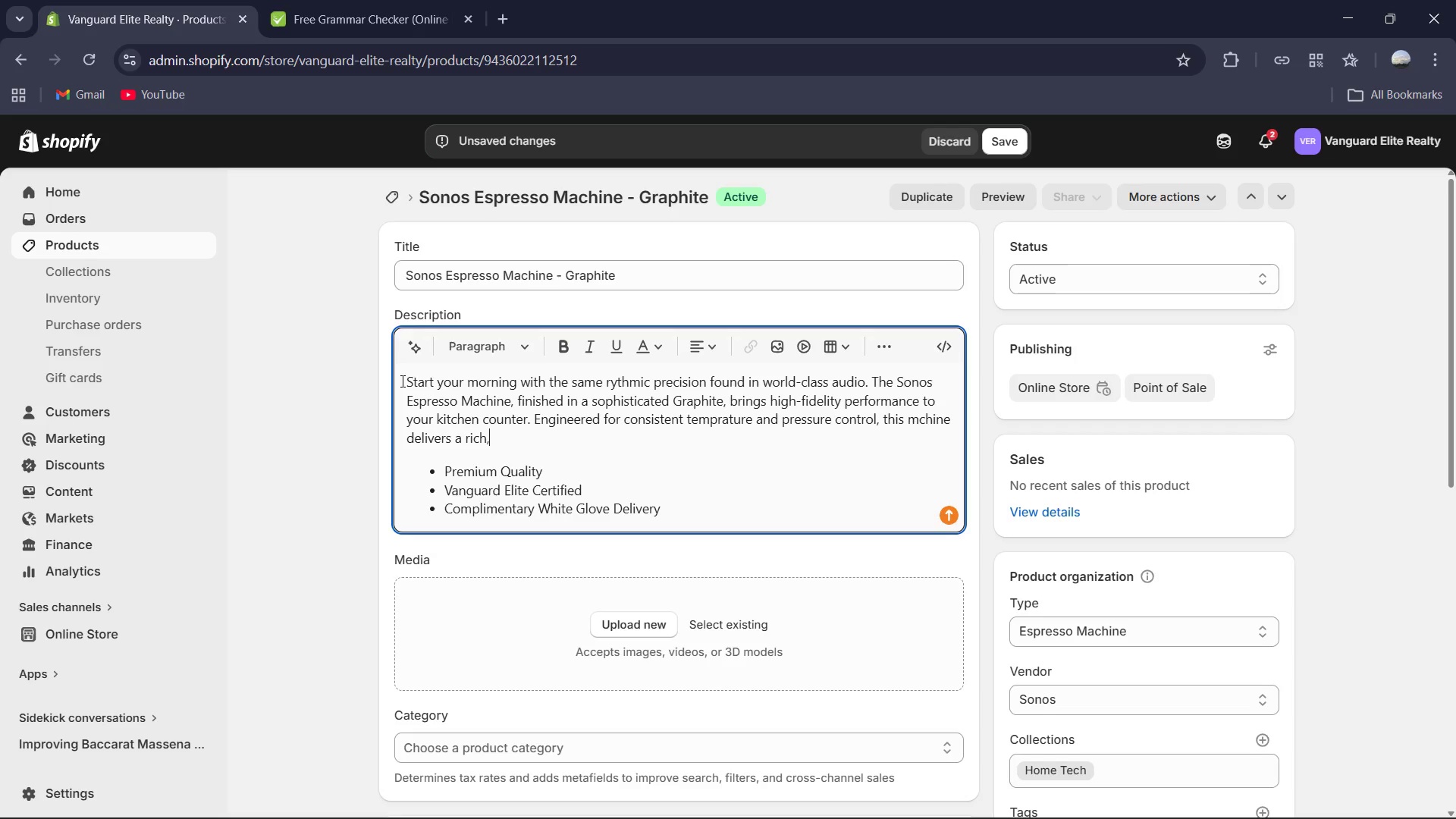 
type( fuu)
key(Backspace)
type(ll boi)
key(Backspace)
type(died espresso evry time. its sleek)
 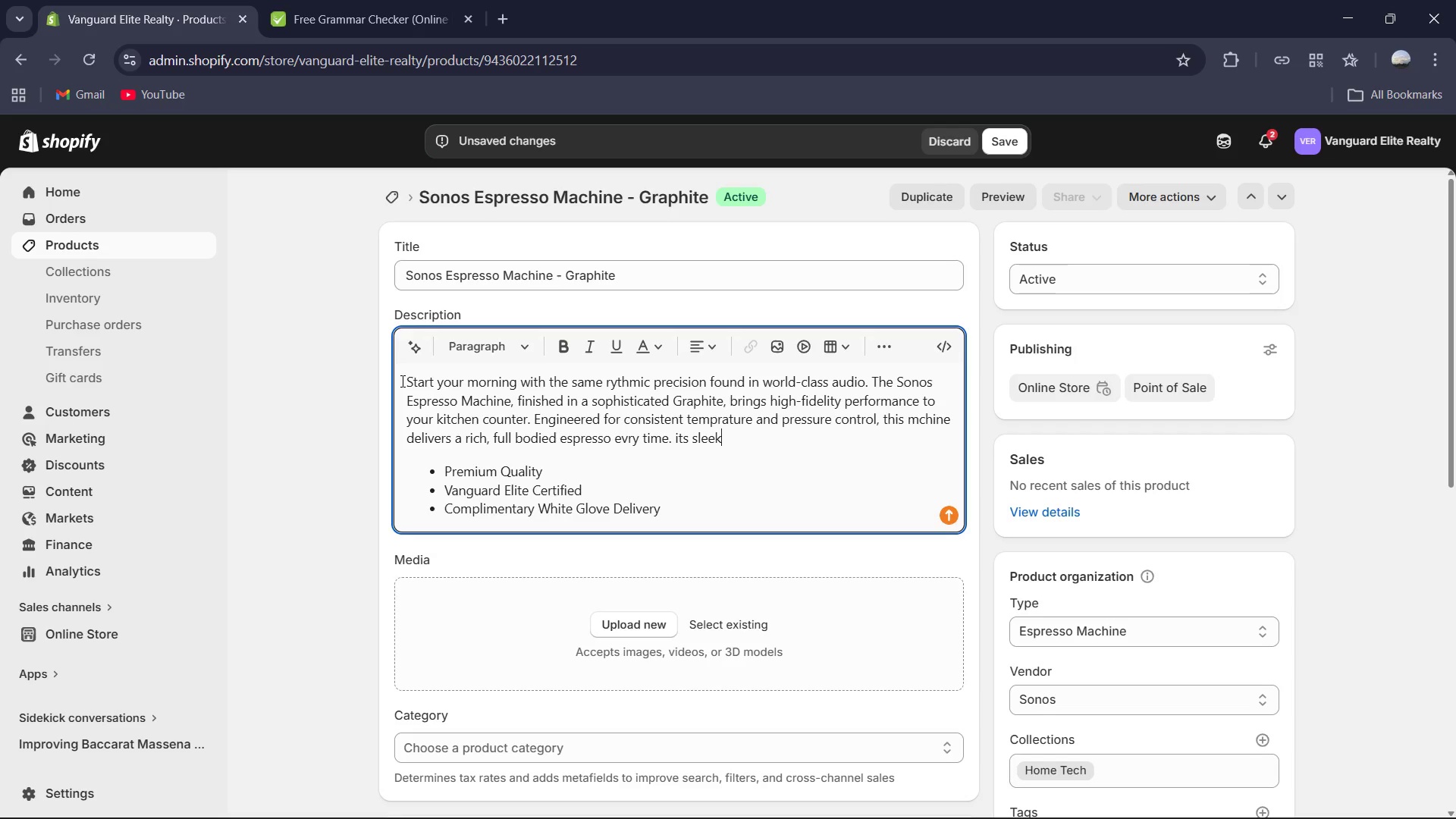 
wait(11.52)
 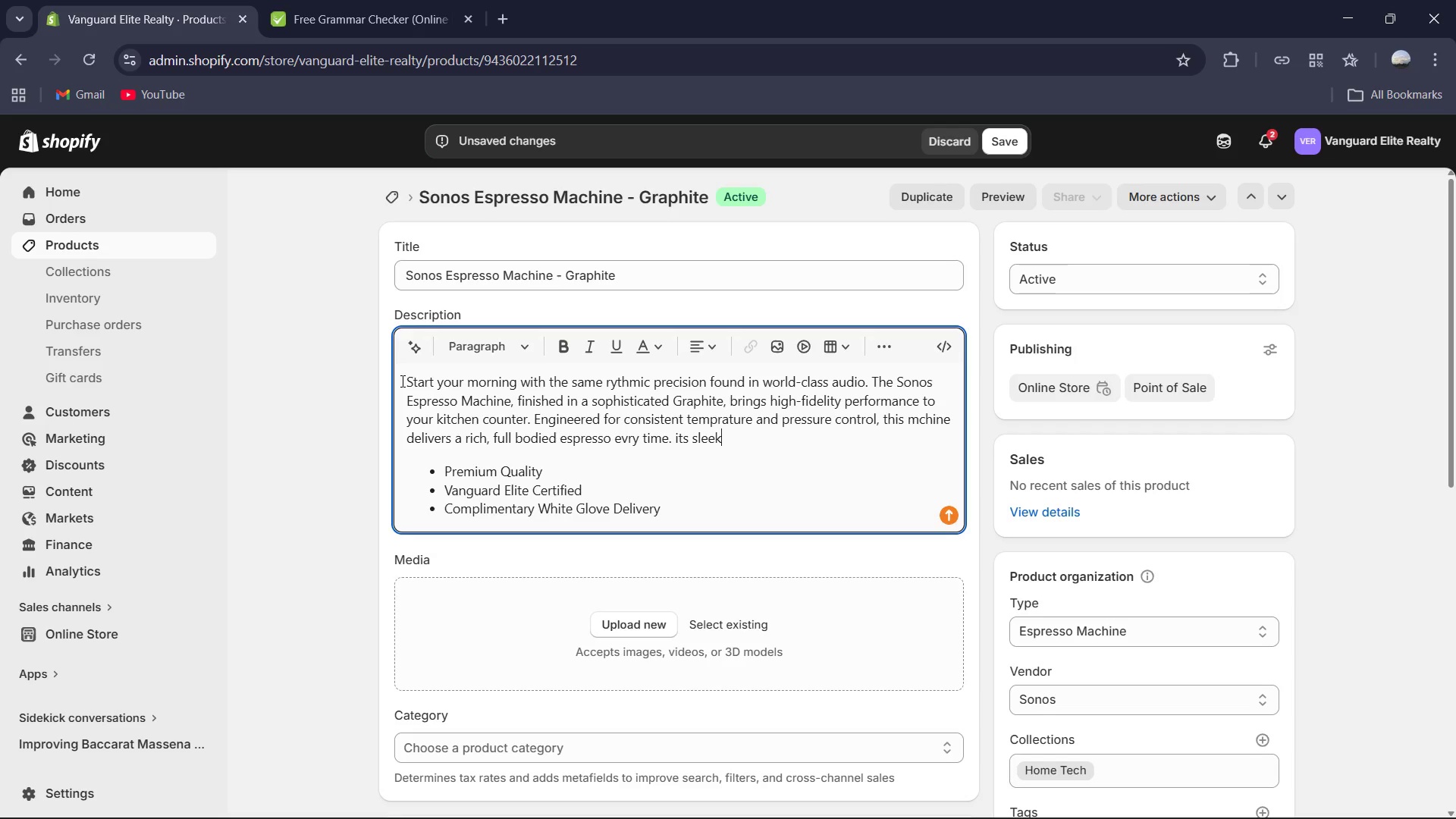 
type(, minimalist design an )
key(Backspace)
type(d intutive interface refect the Sonos commitment to a seamless user experience )
key(Backspace)
type(, making it a premier addition o )
key(Backspace)
key(Backspace)
type(to any modern home.)
 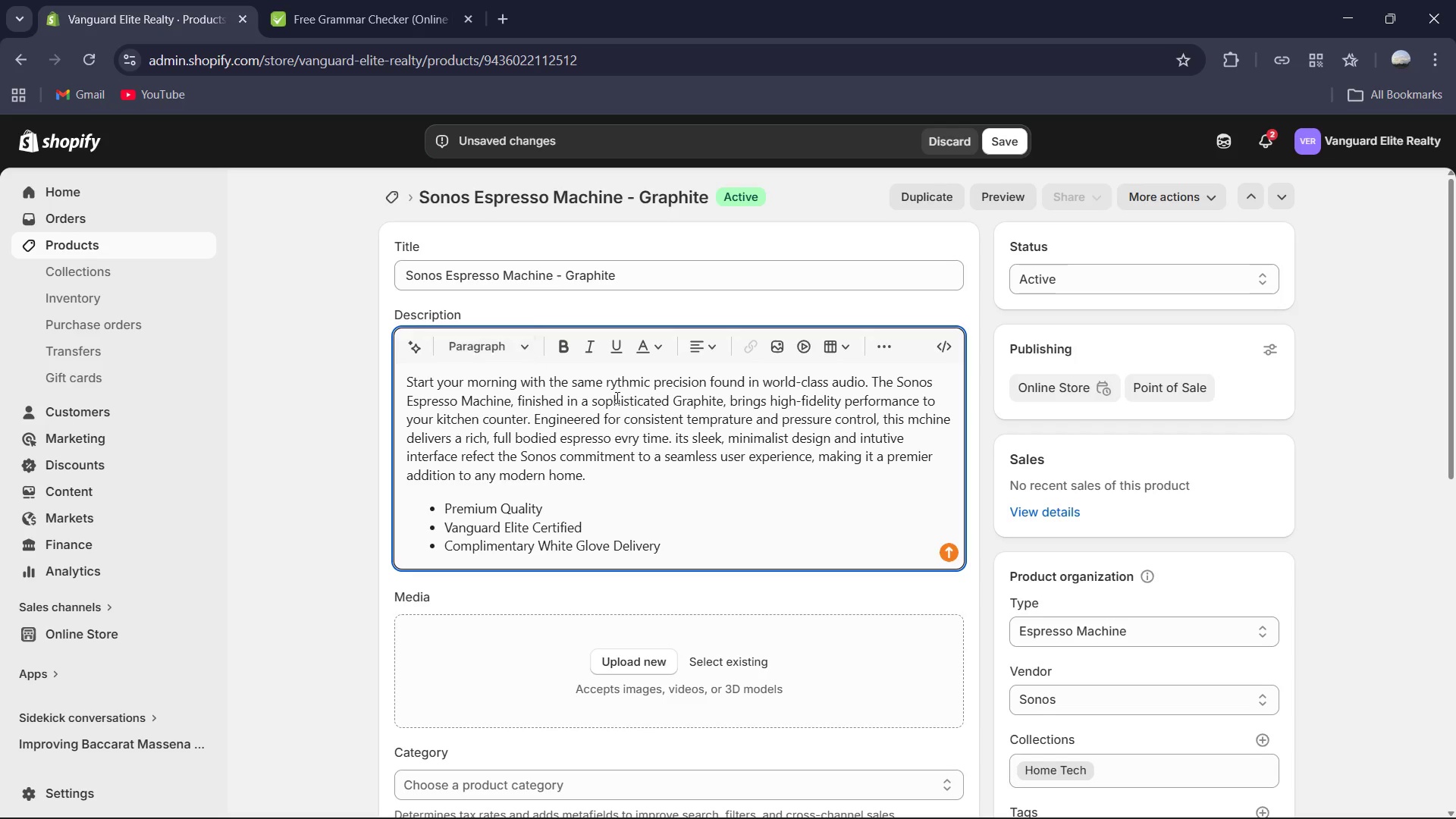 
left_click_drag(start_coordinate=[608, 475], to_coordinate=[385, 365])
 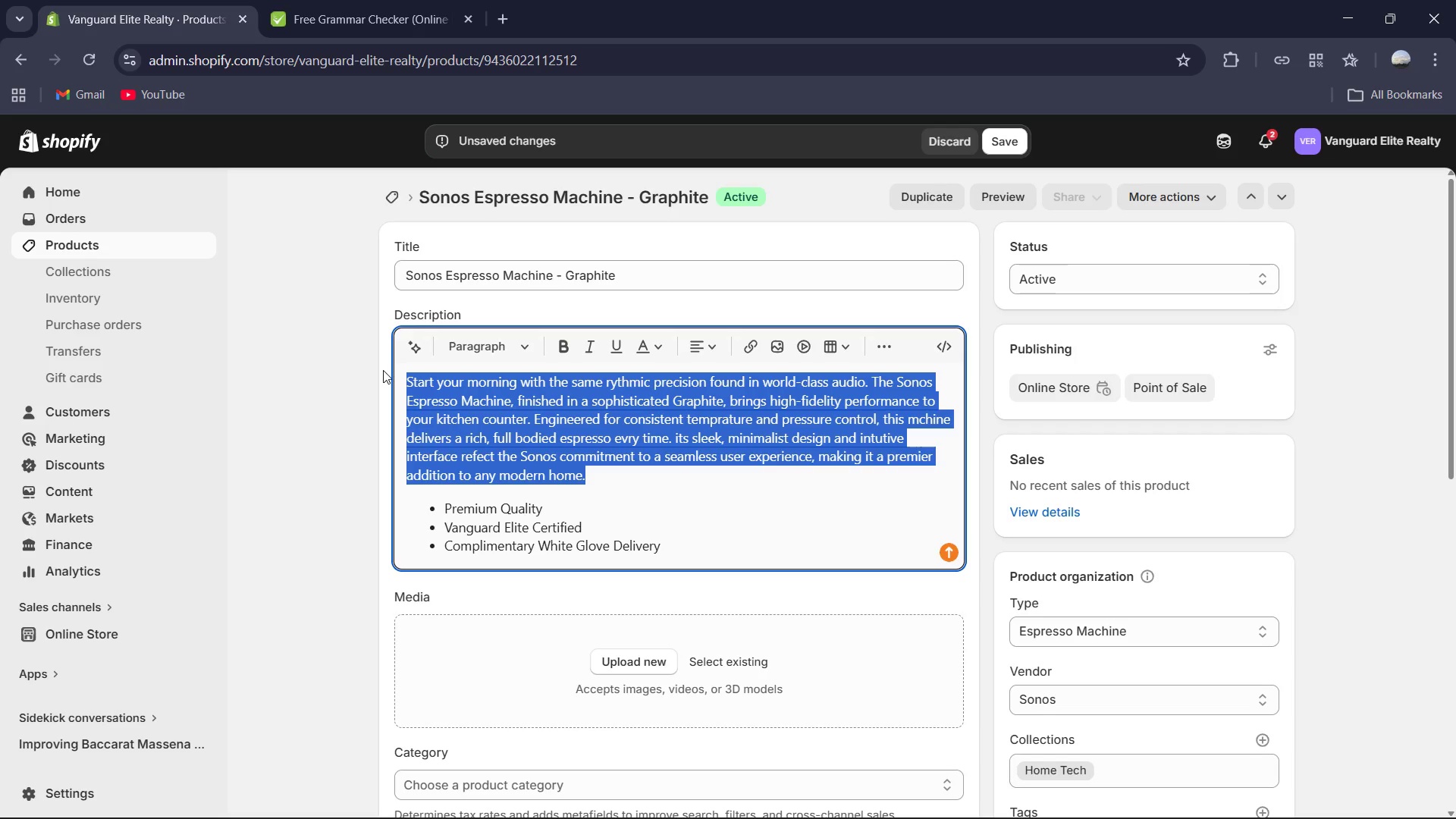 
key(Control+C)
 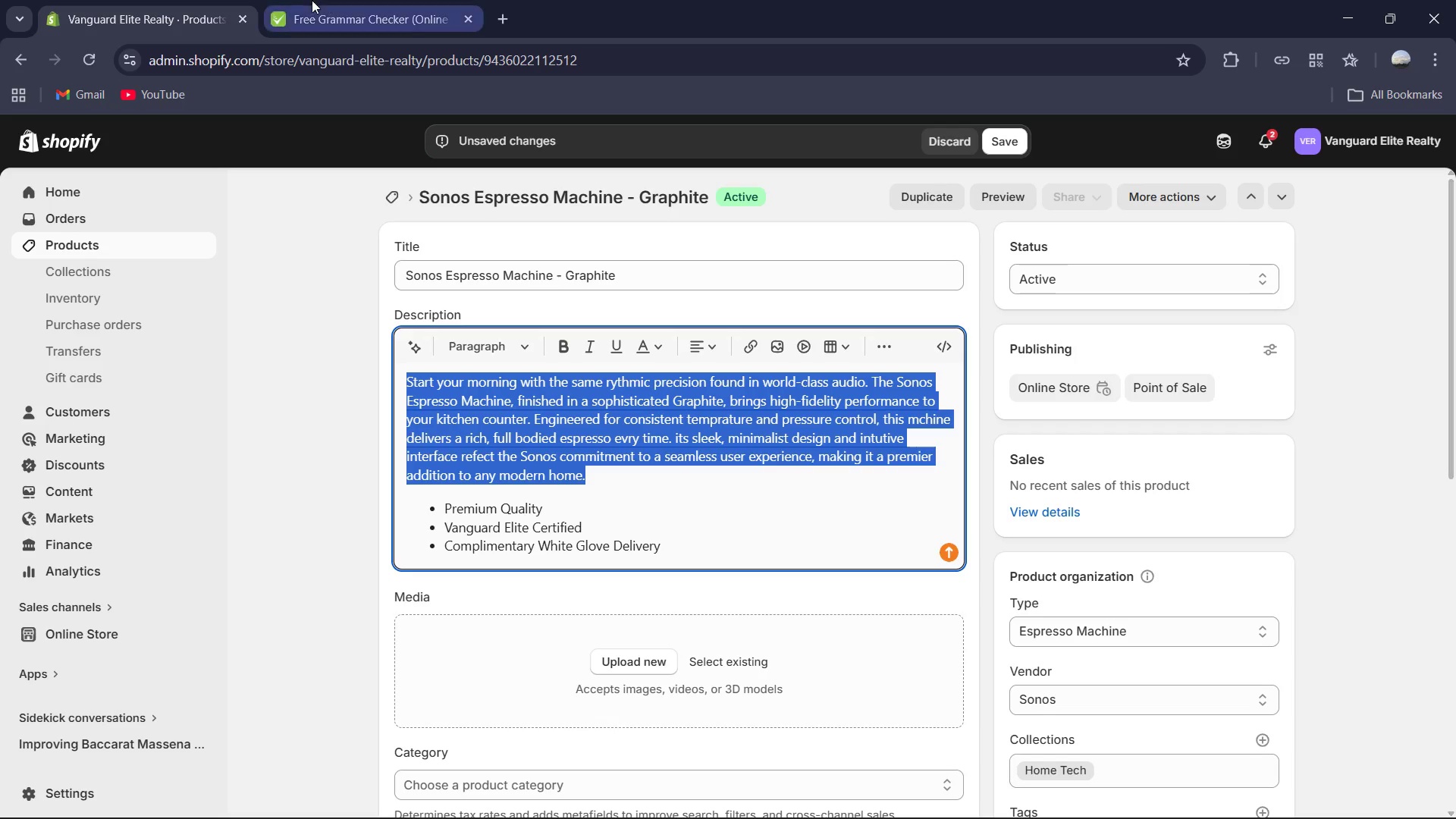 
left_click([312, 0])
 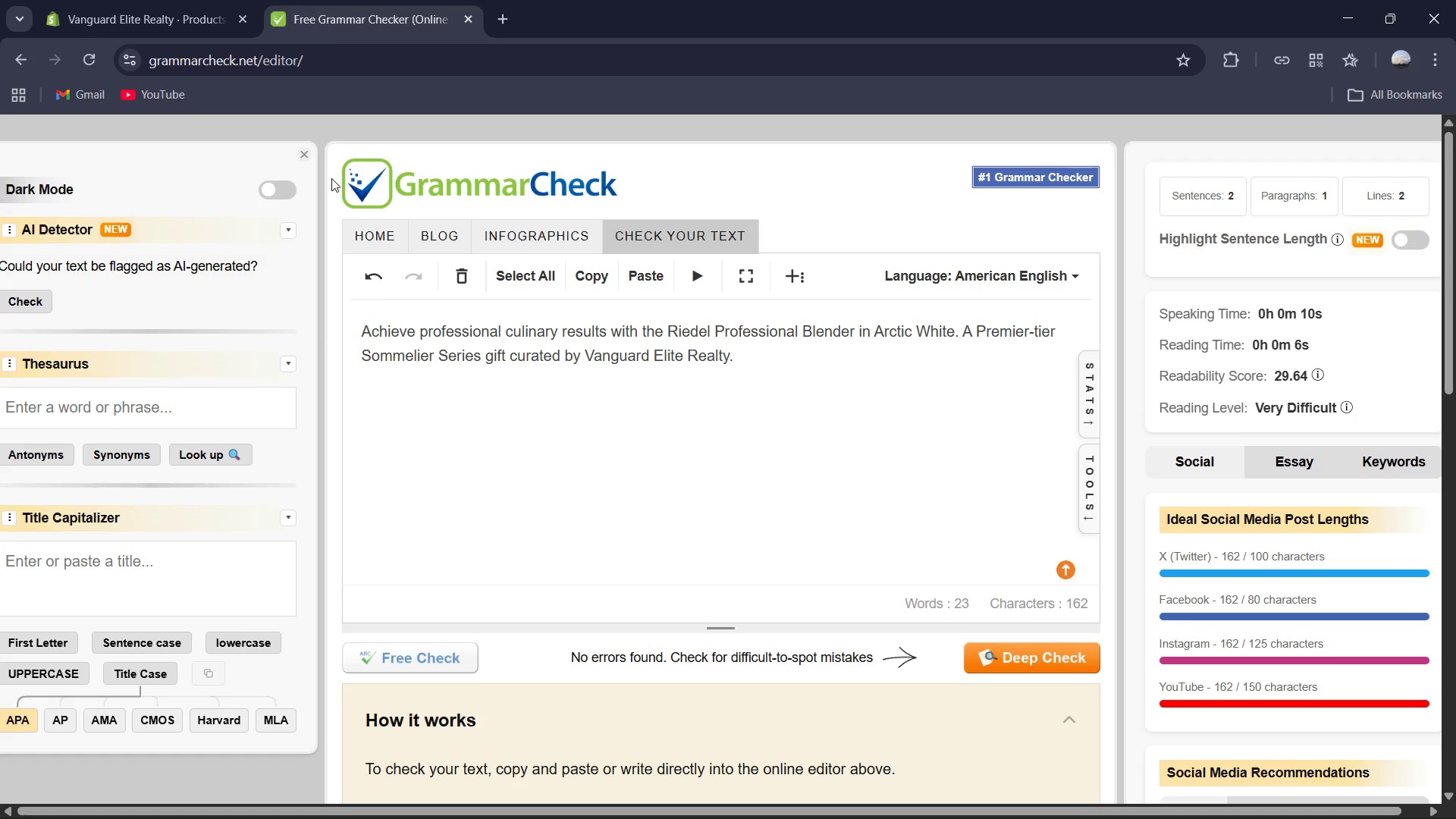 
hold_key(key=ControlLeft, duration=0.78)
 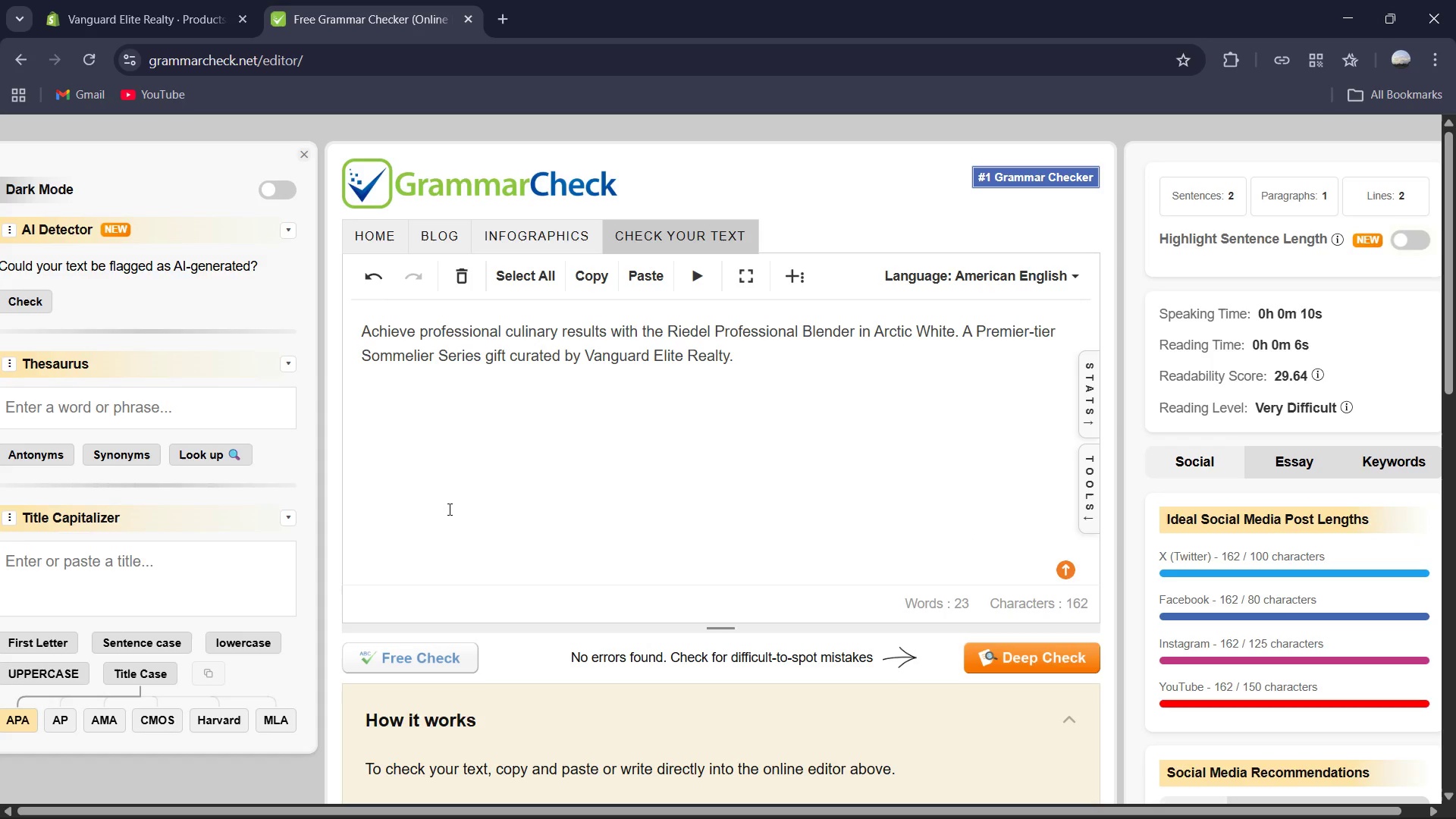 
left_click([448, 509])
 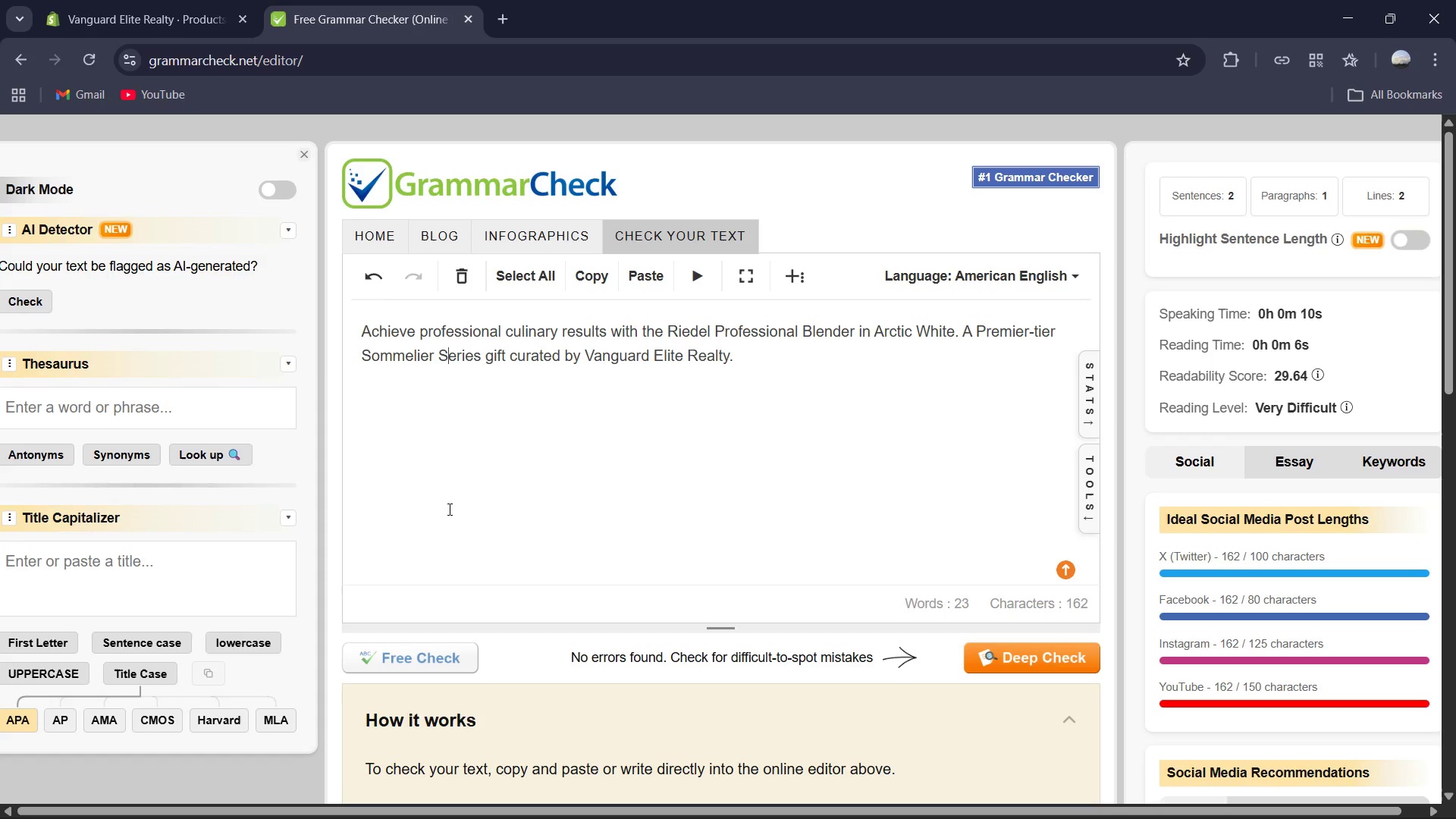 
key(Control+A)
 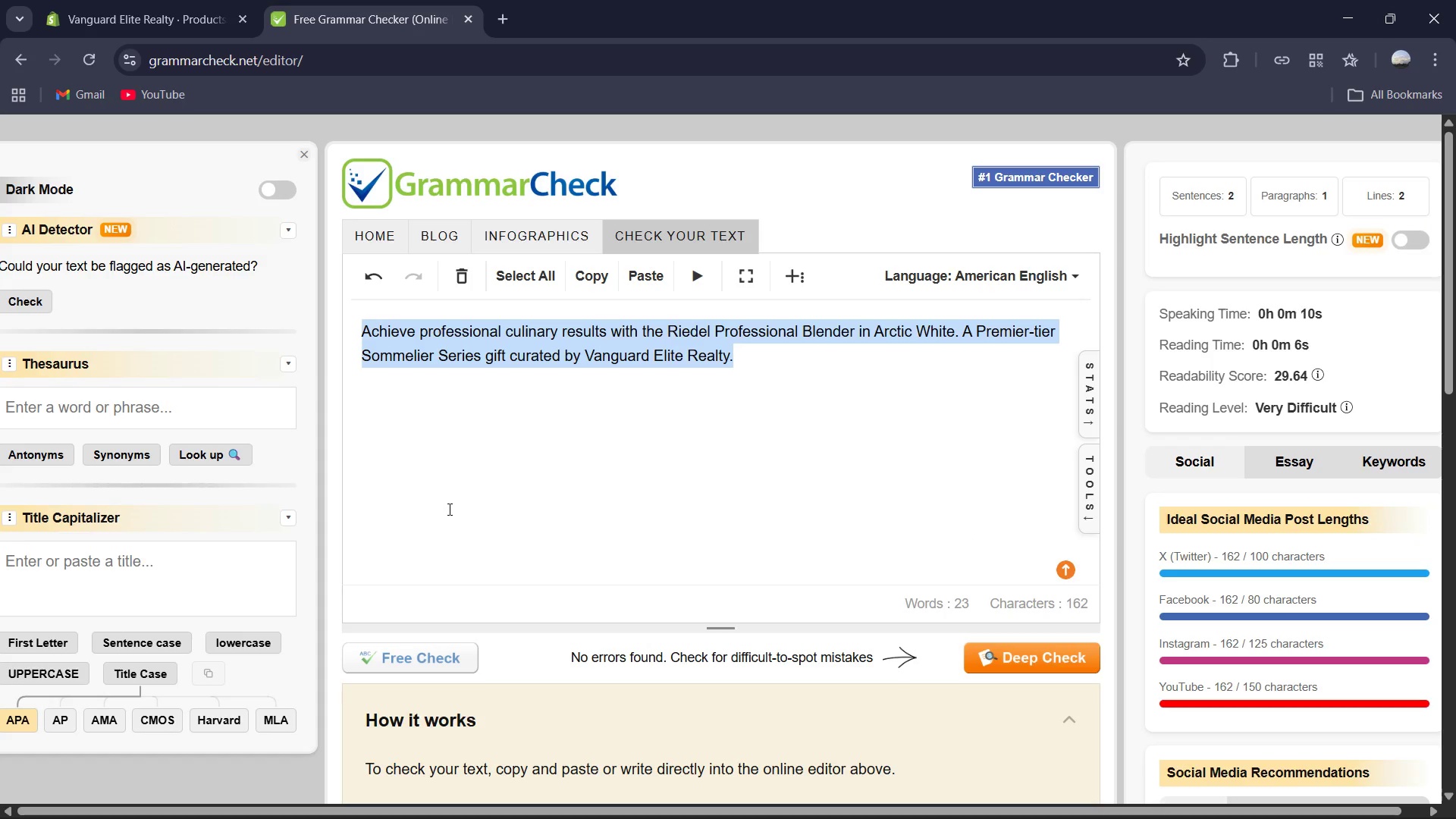 
key(Control+V)
 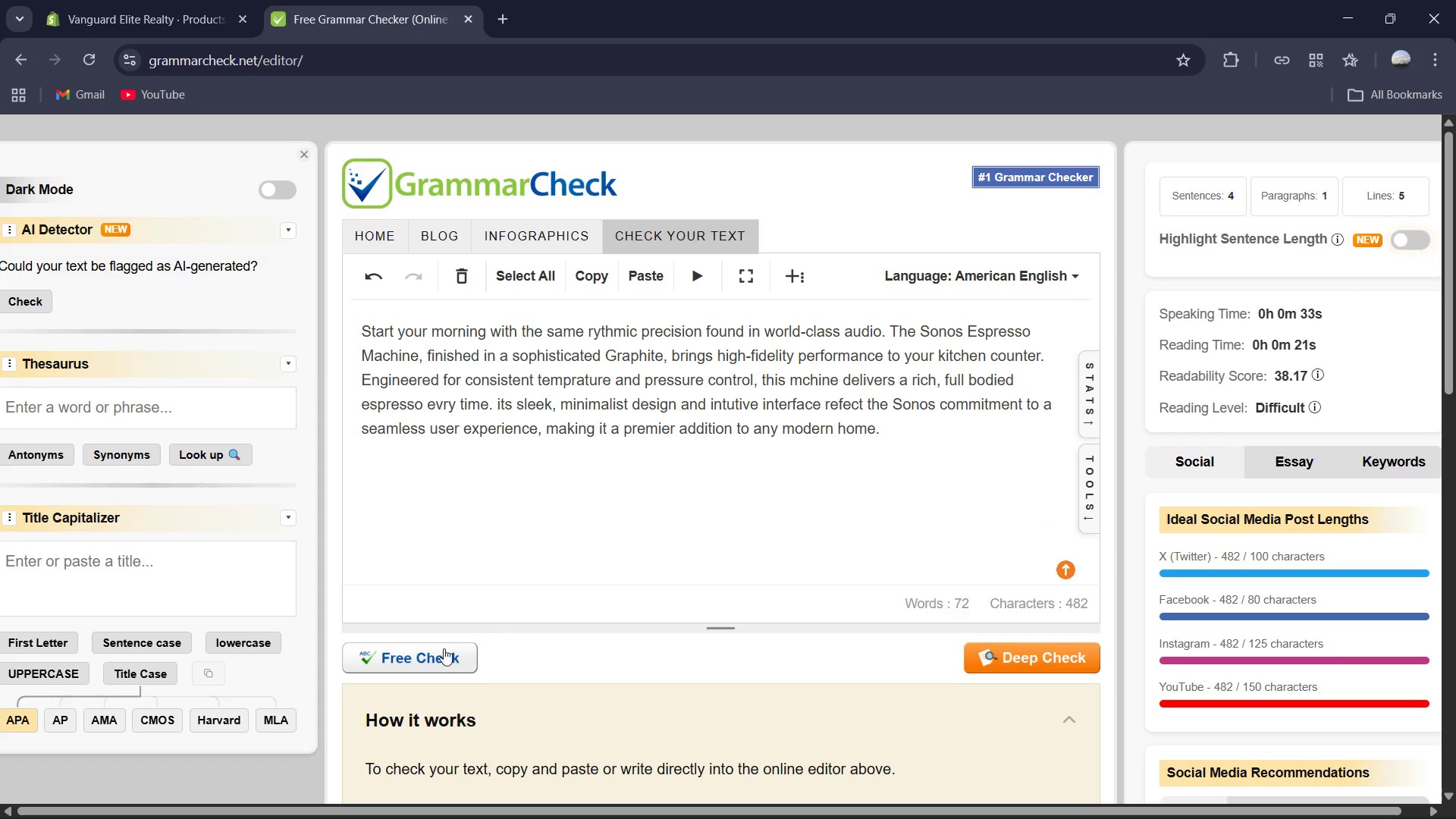 
left_click([441, 651])
 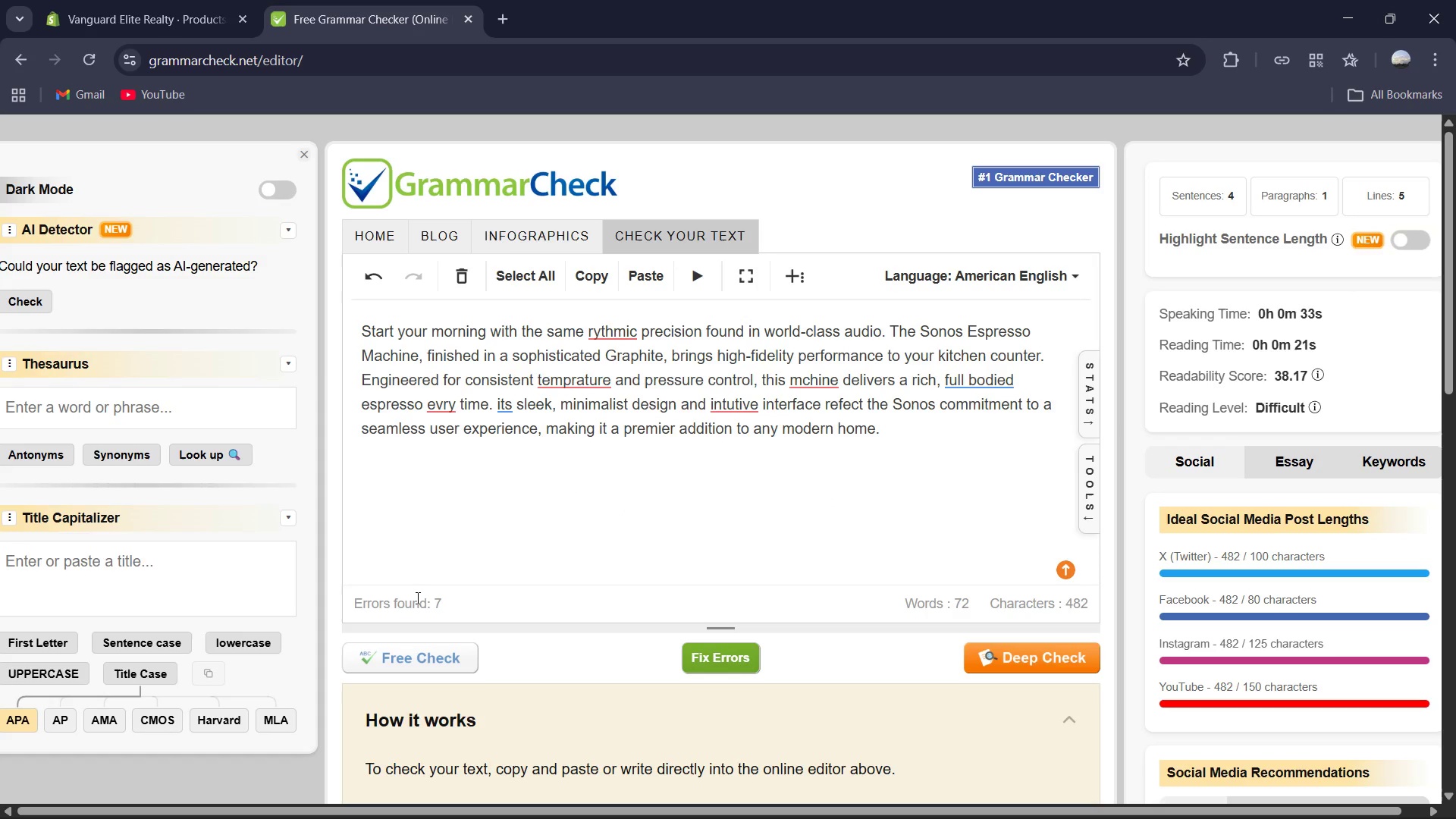 
wait(5.36)
 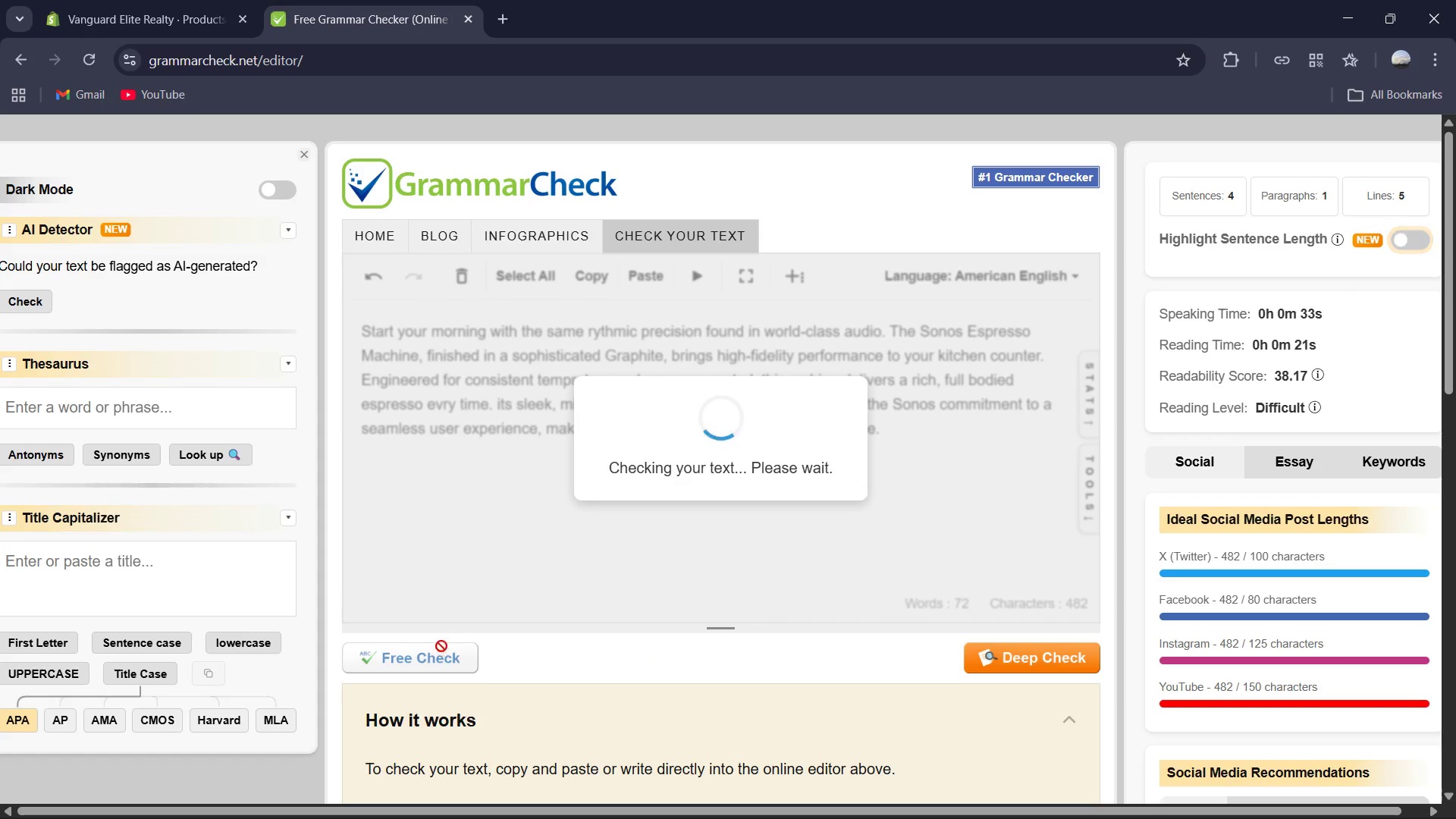 
left_click([701, 660])
 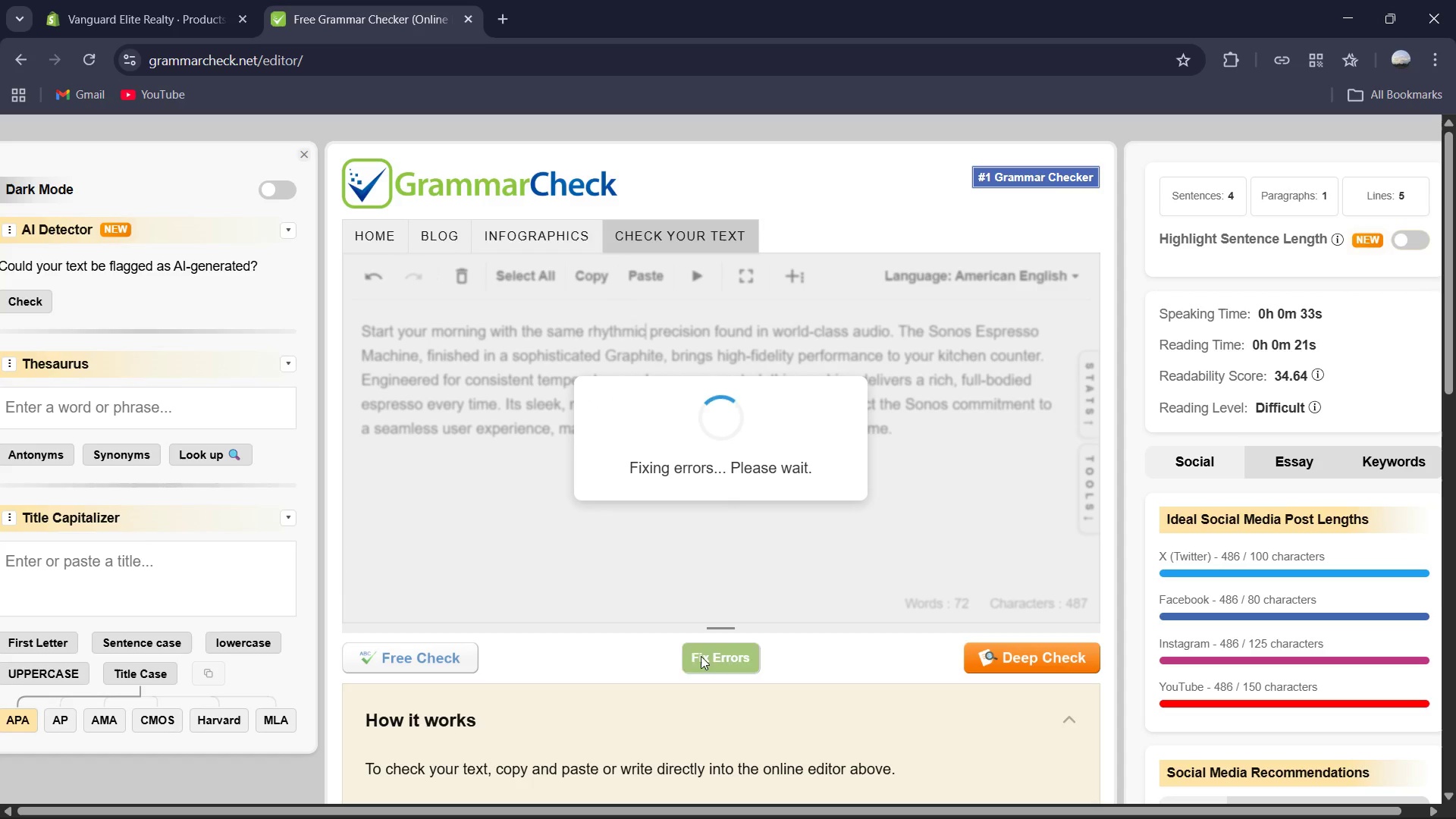 
left_click([619, 510])
 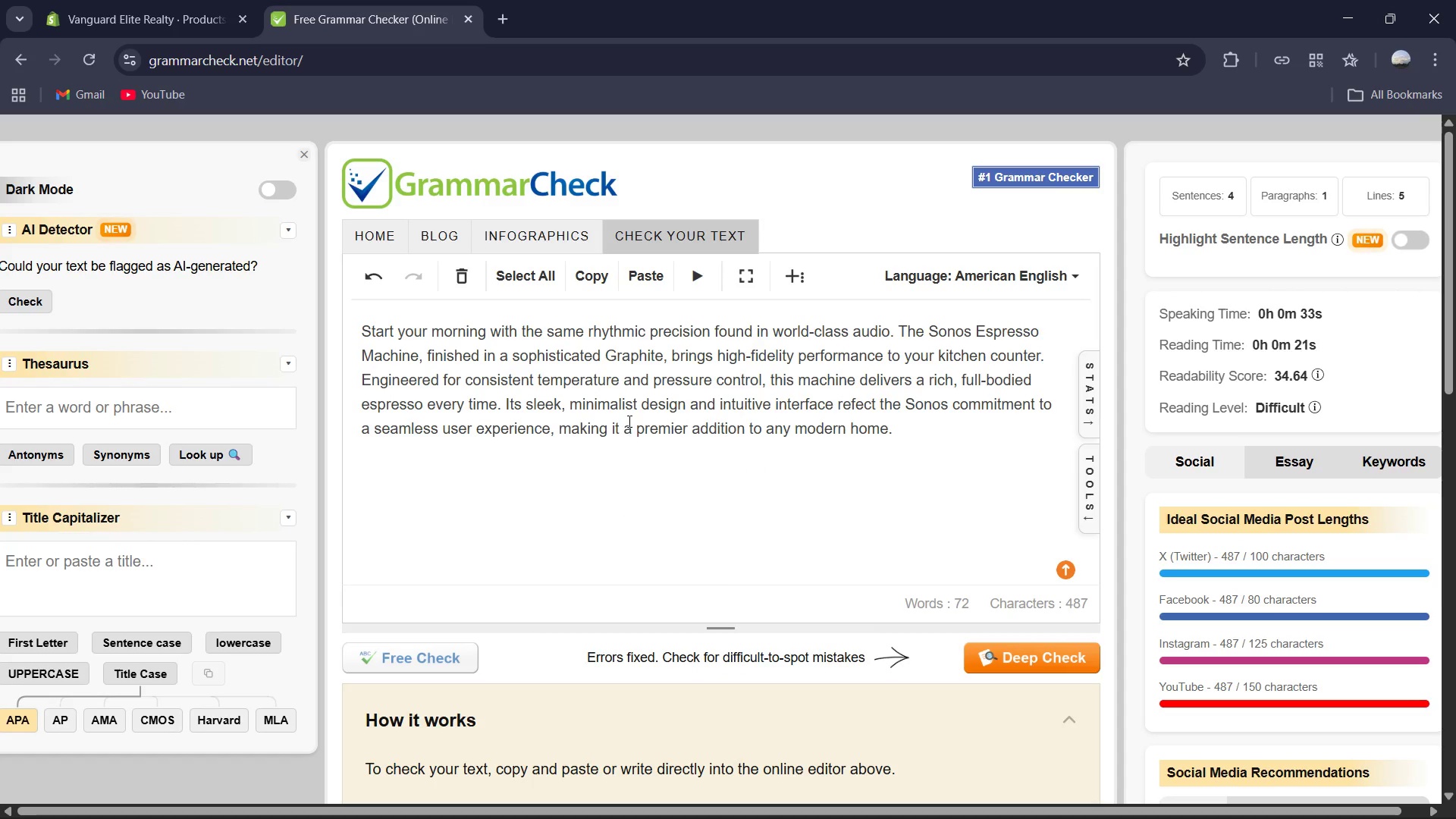 
key(Control+A)
 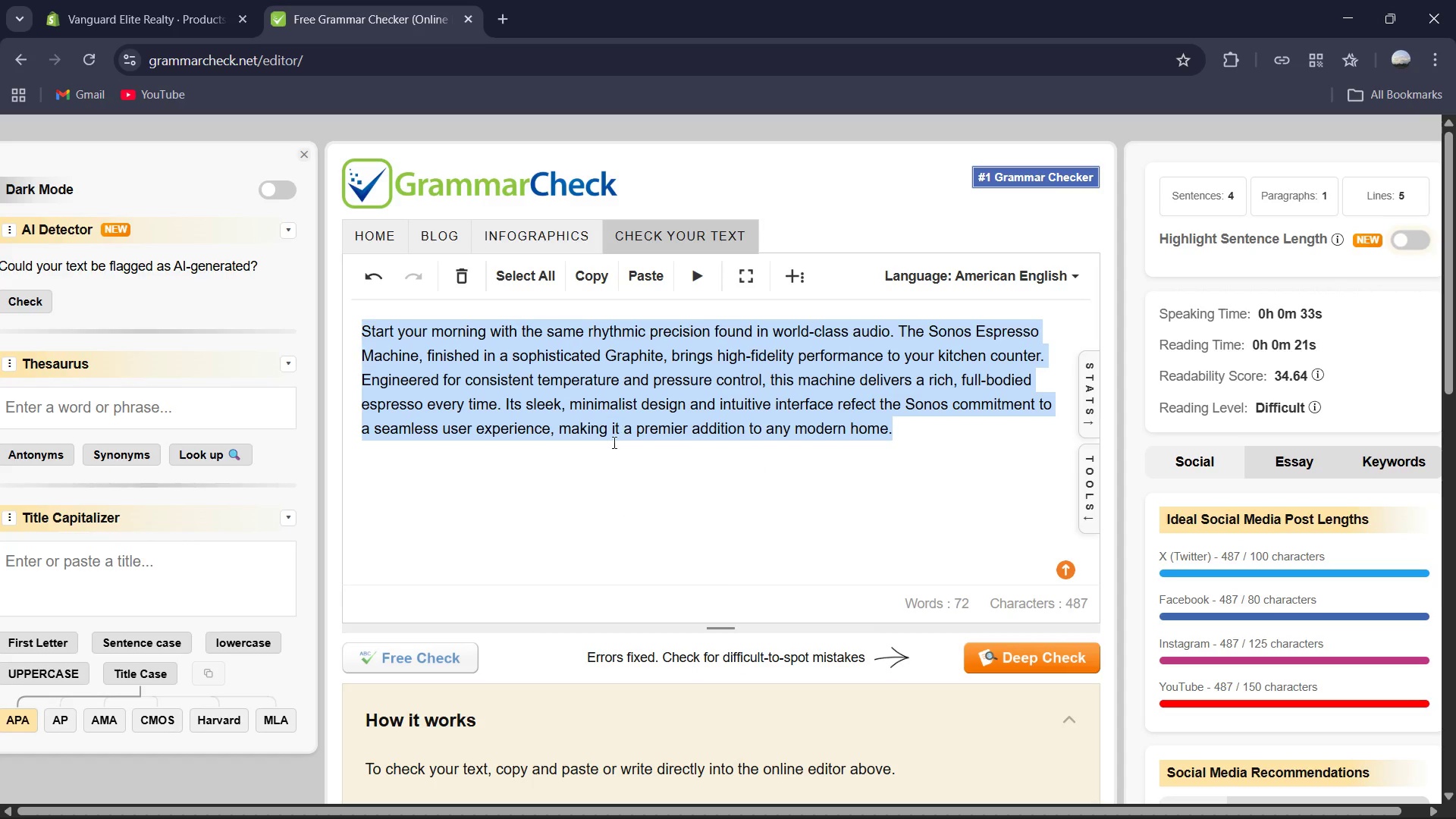 
key(Control+C)
 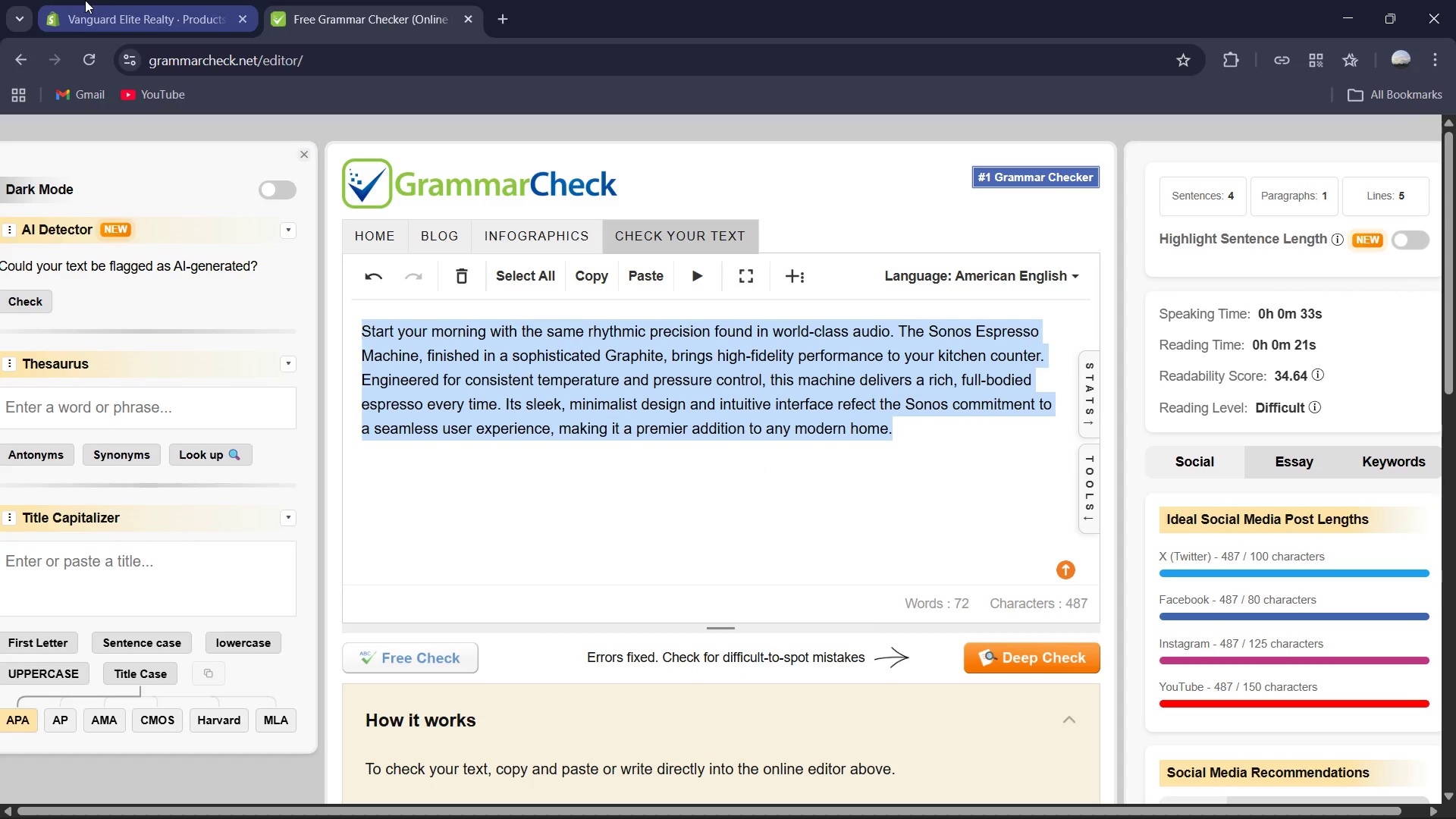 
left_click([105, 0])
 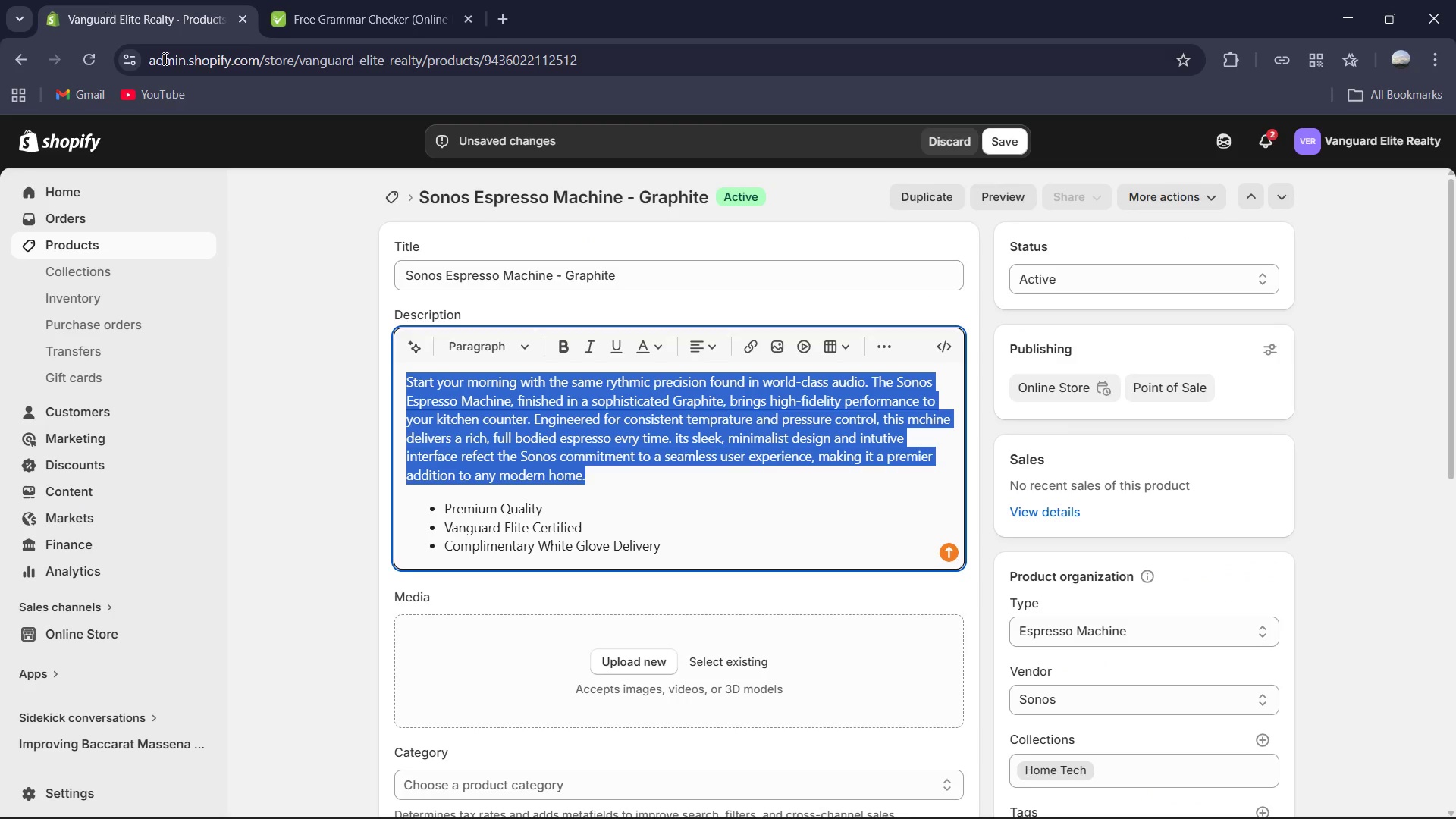 
key(Control+V)
 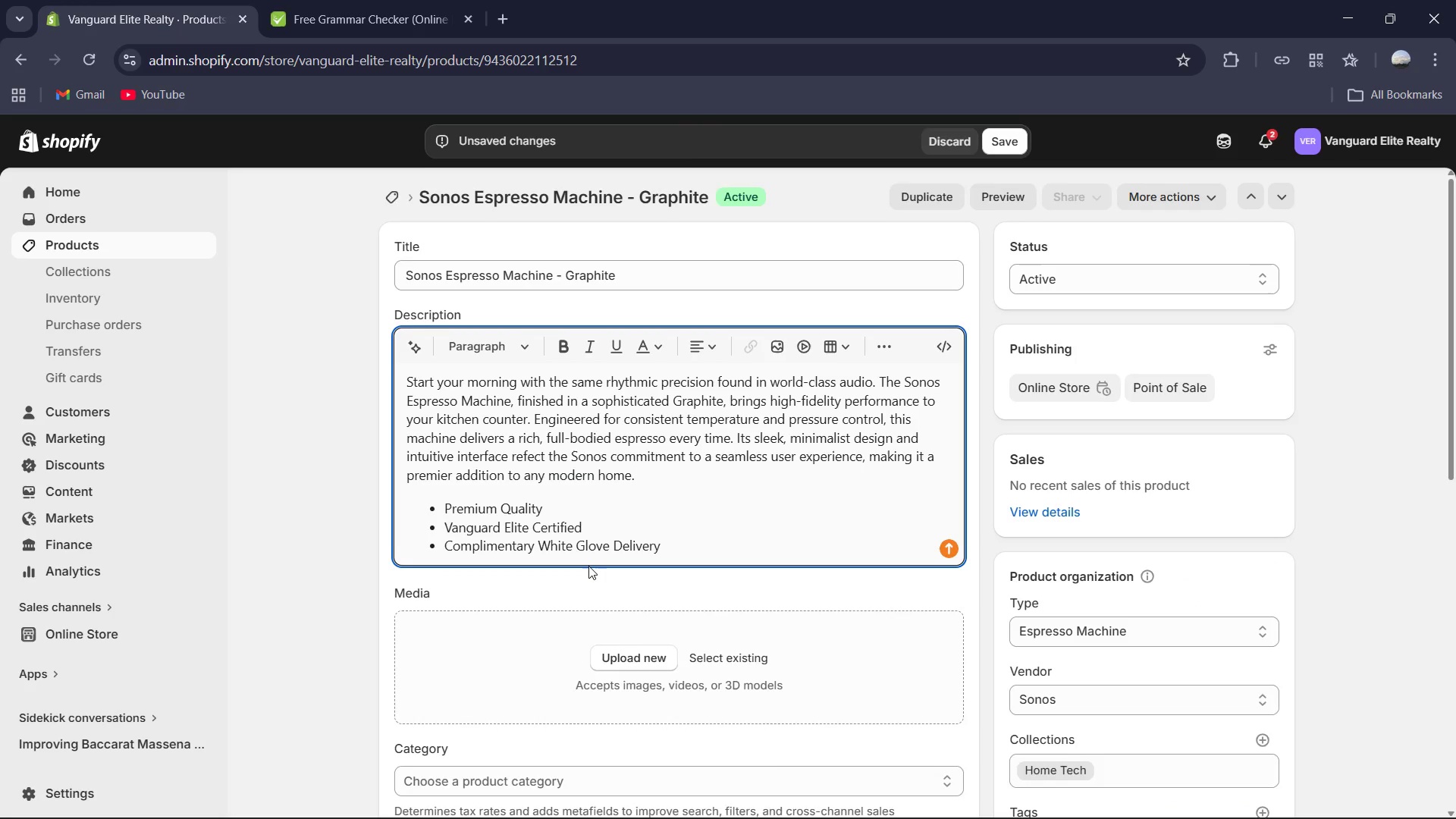 
scroll: coordinate [627, 598], scroll_direction: down, amount: 6.0
 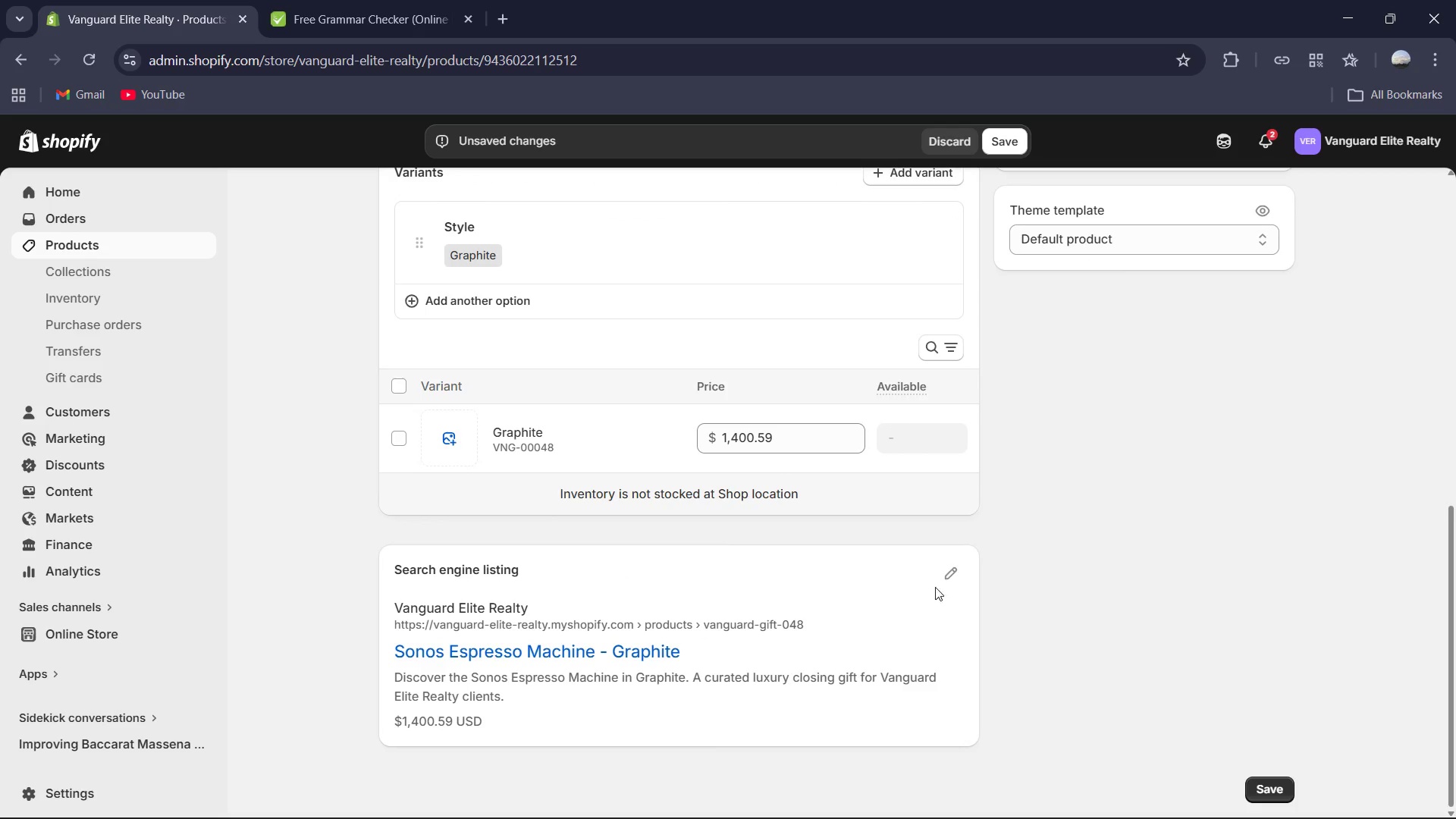 
left_click([948, 575])
 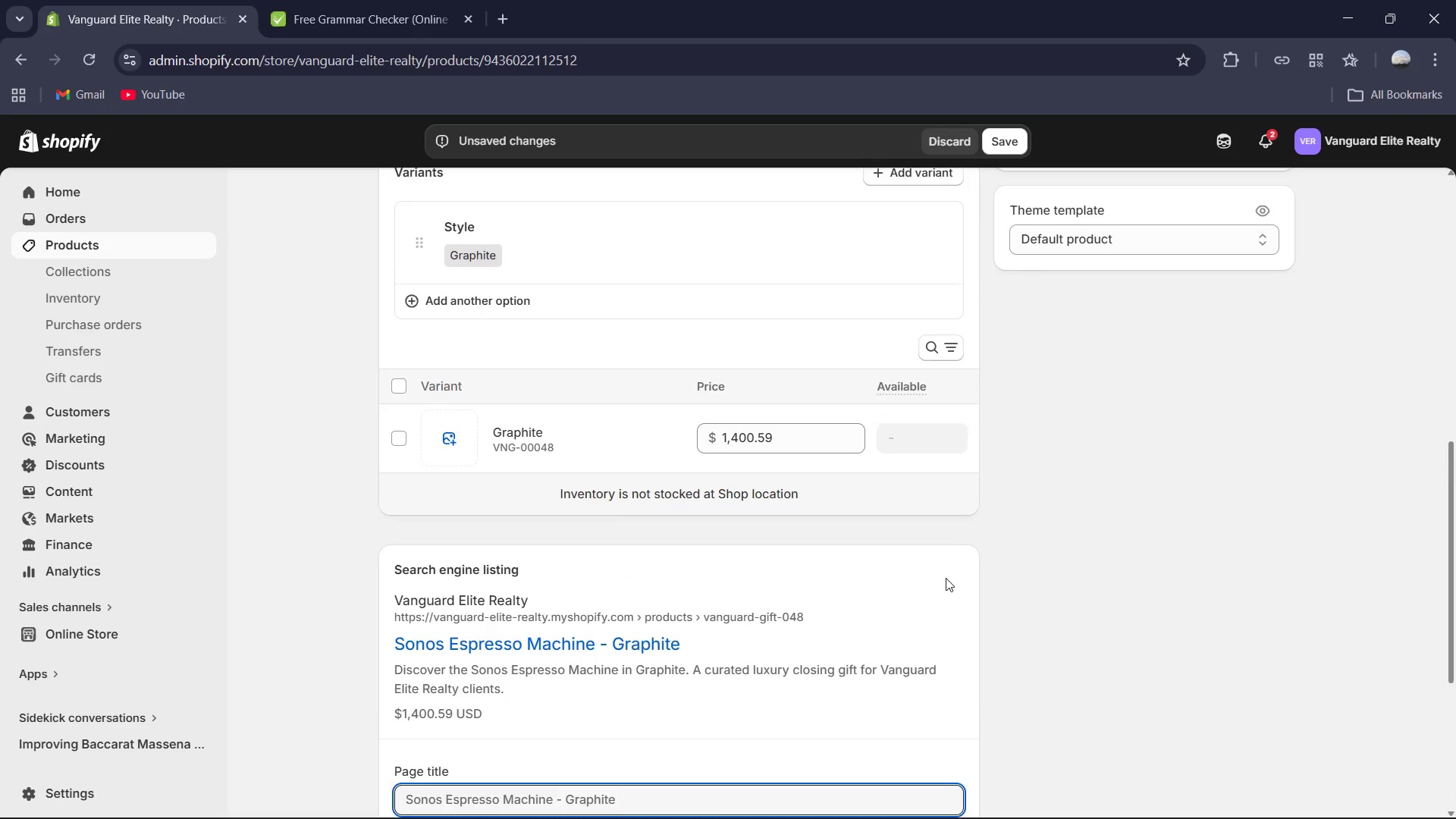 
scroll: coordinate [946, 578], scroll_direction: down, amount: 3.0
 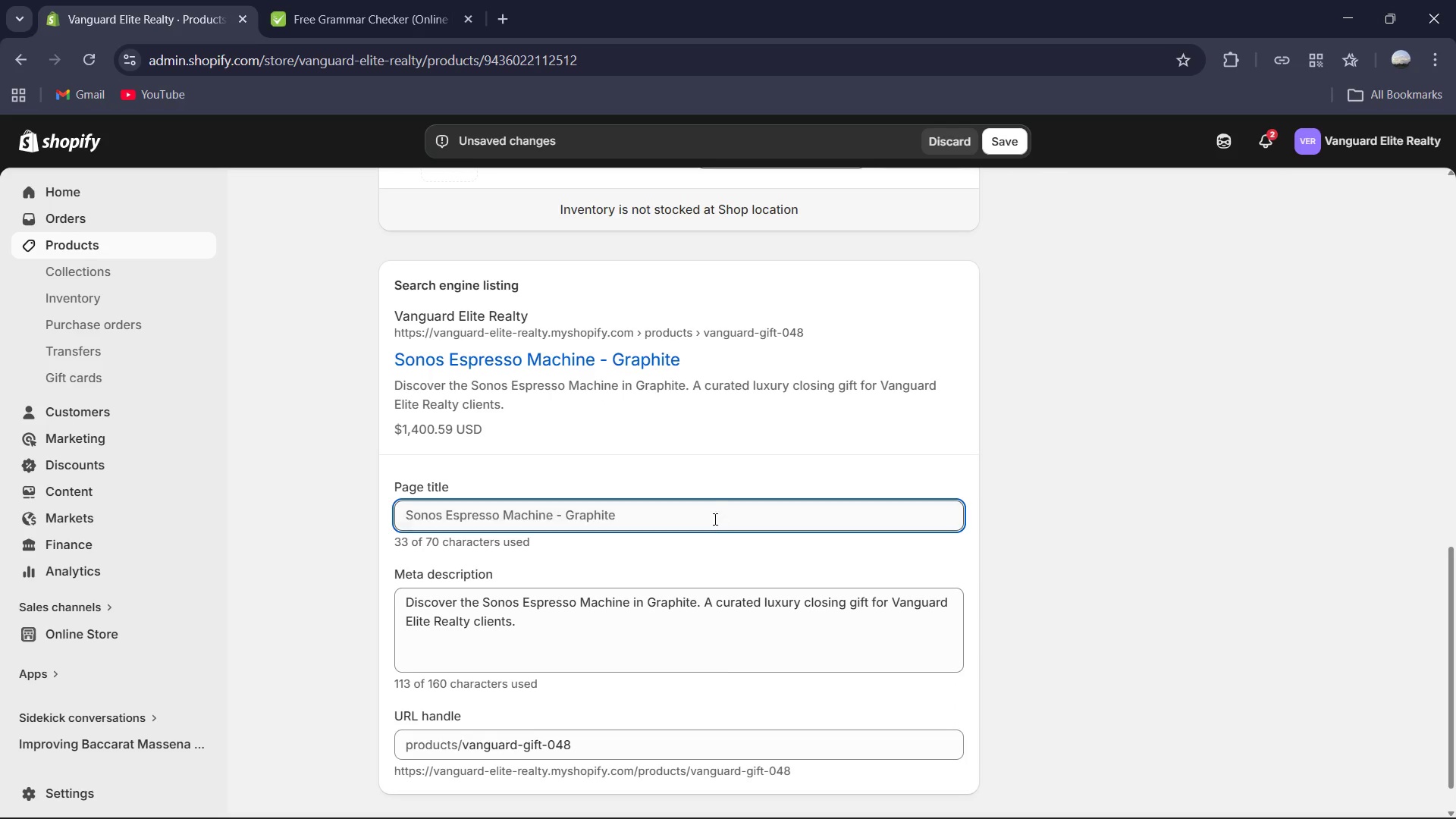 
left_click([712, 512])
 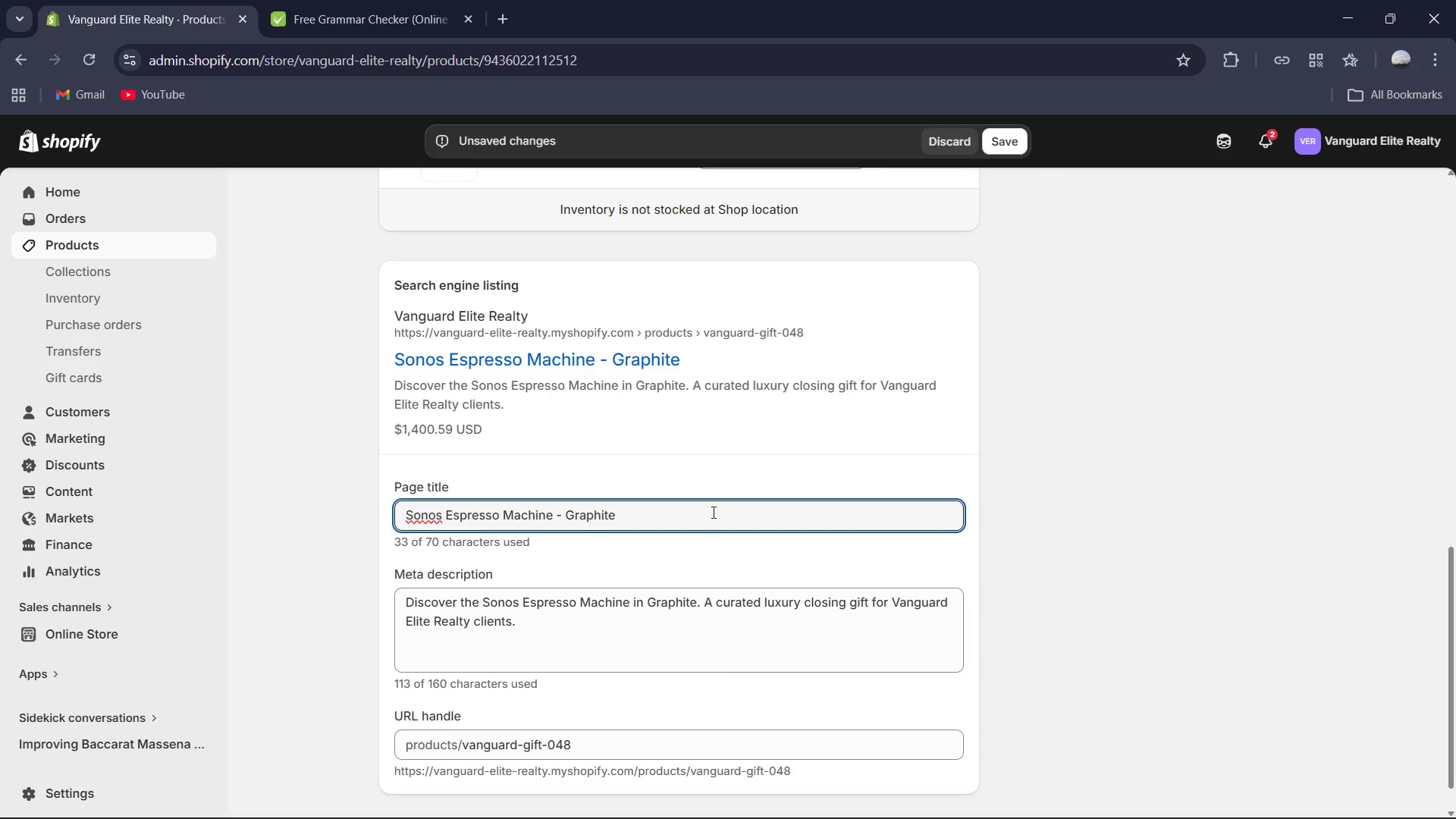 
type( | Vangurad )
 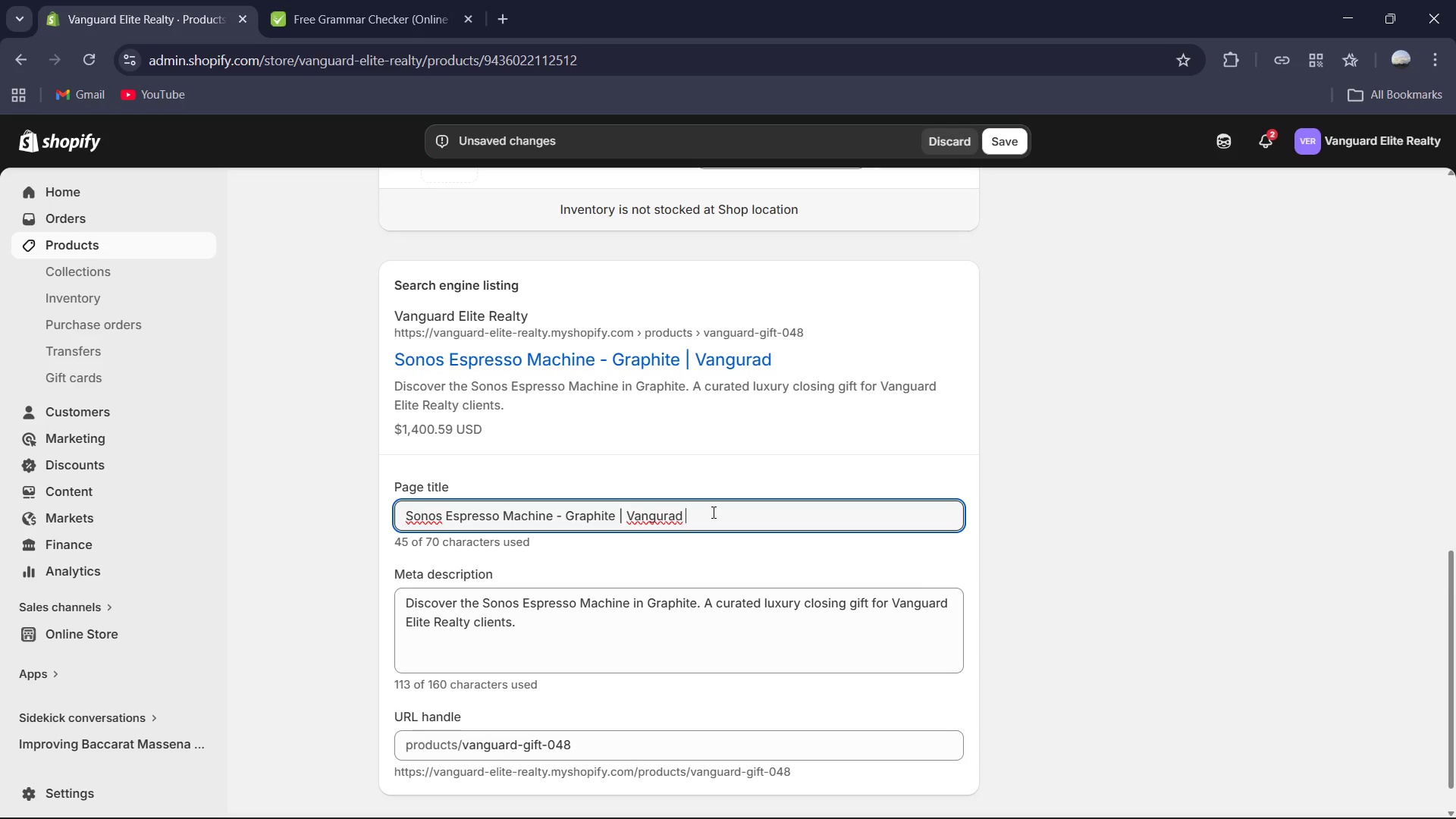 
key(Backspace)
key(Backspace)
key(Backspace)
key(Backspace)
type(ard Elite Realty )
 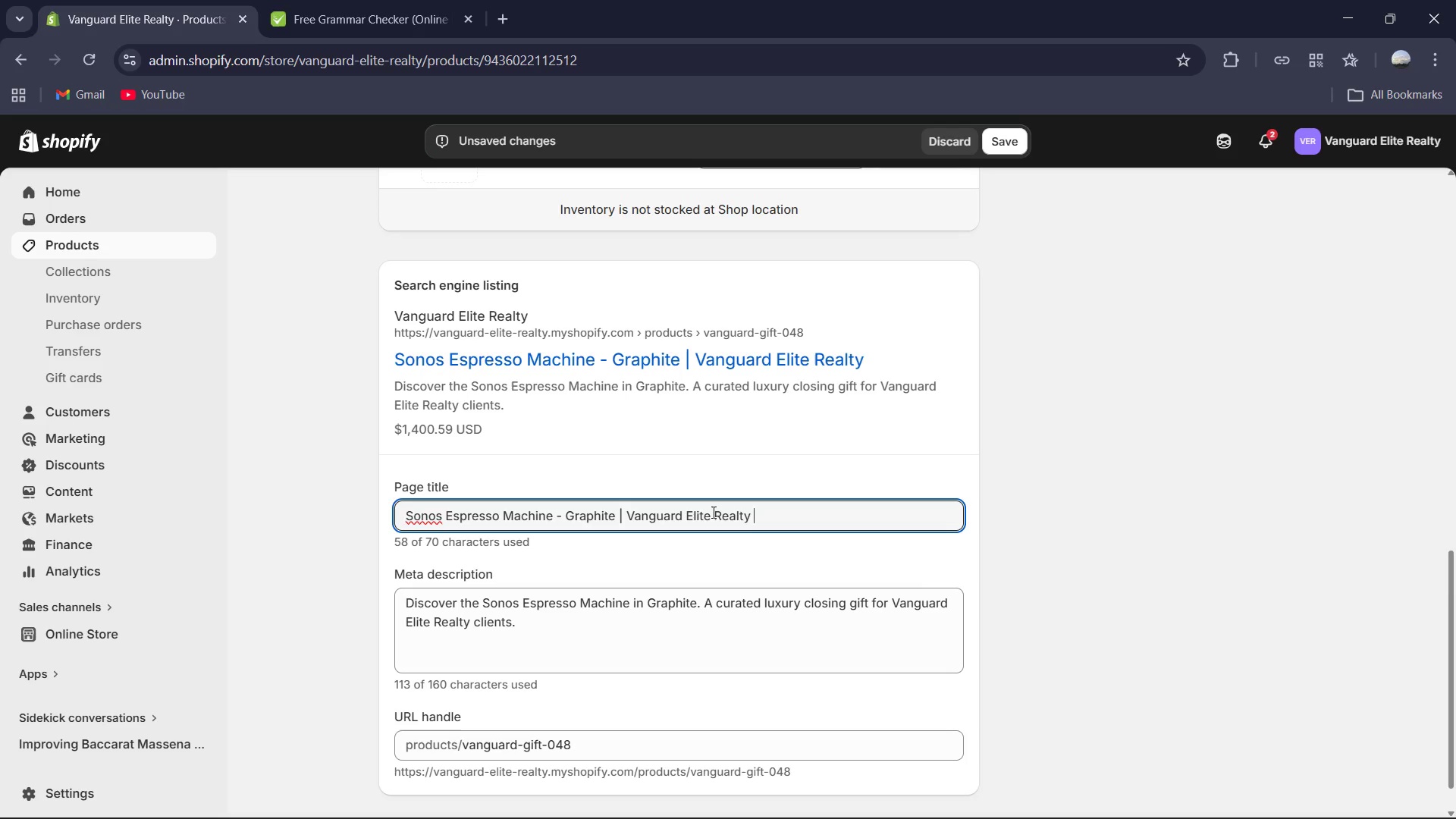 
left_click([576, 635])
 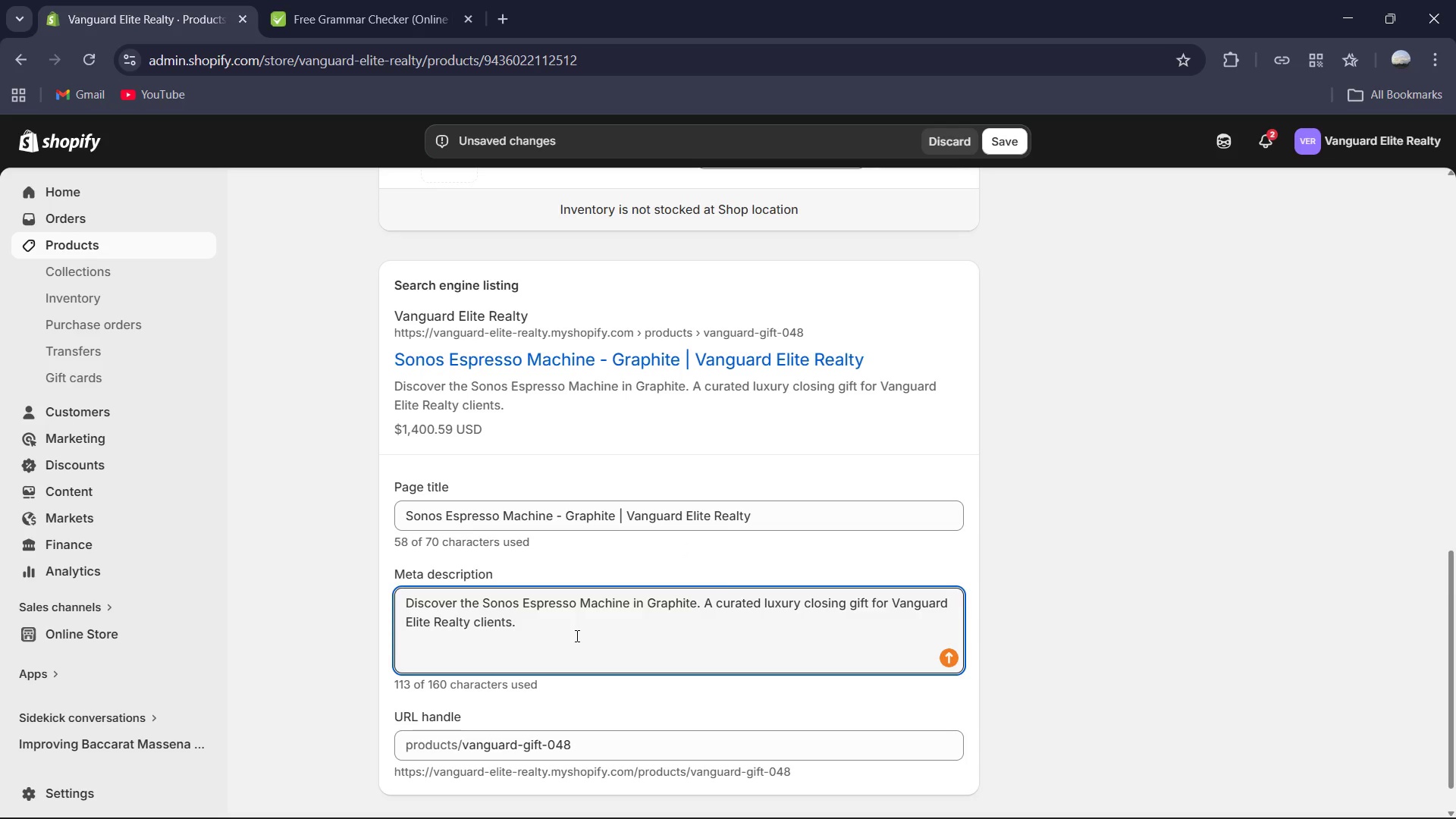 
key(Control+A)
 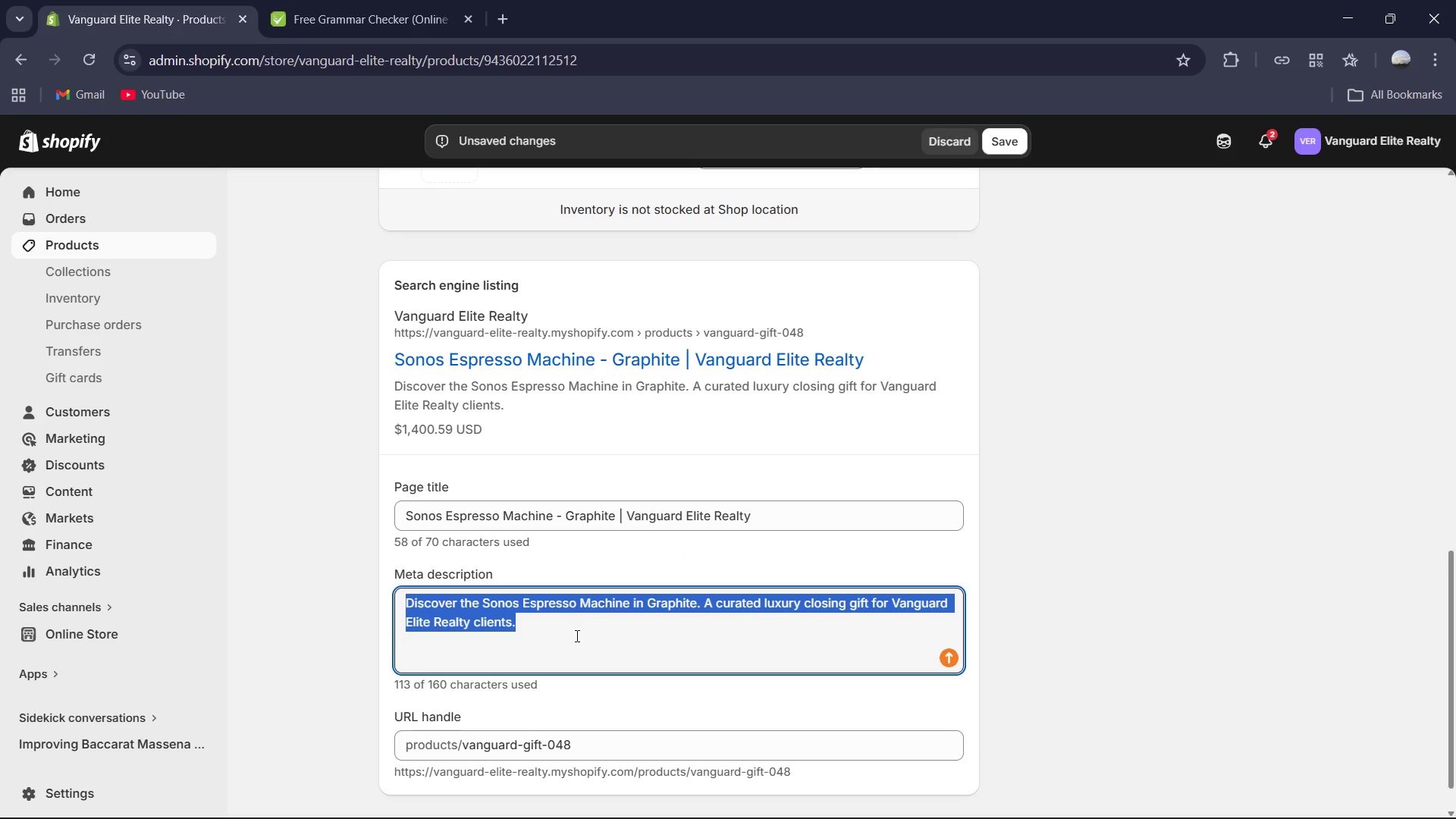 
type(Ec)
key(Backspace)
type(xperiemc)
key(Backspace)
key(Backspace)
type(nce the harmony od design ad )
key(Backspace)
key(Backspace)
type(nd flavor with the Somos)
key(Backspace)
key(Backspace)
key(Backspace)
type(nos)
 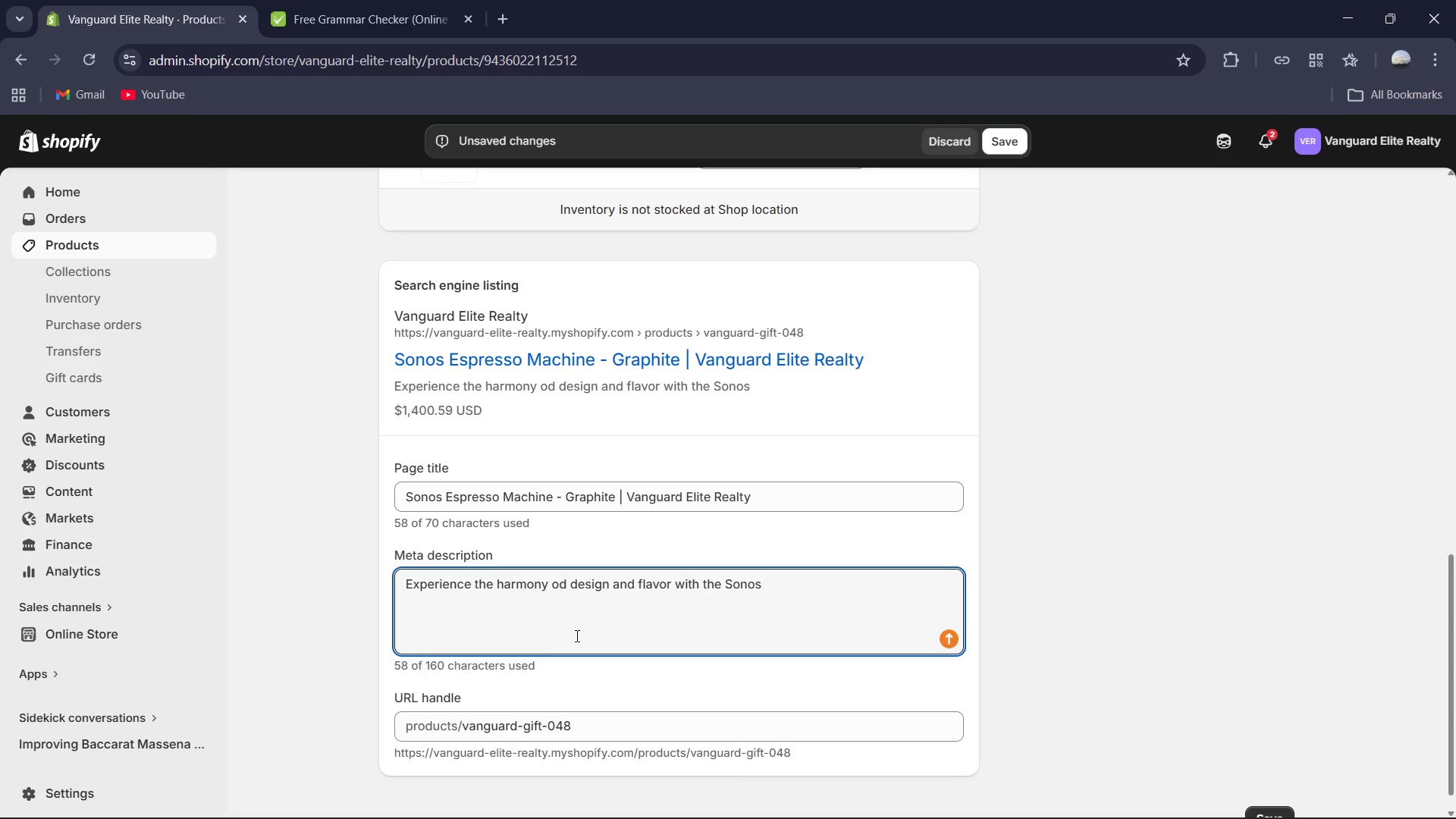 
type( Ess)
key(Backspace)
type(presso Machine in Graphote)
key(Backspace)
key(Backspace)
key(Backspace)
type(ite. A Premier-tier sommelier Series gift curated by Vangur)
key(Backspace)
type(ard Elite Realty.)
 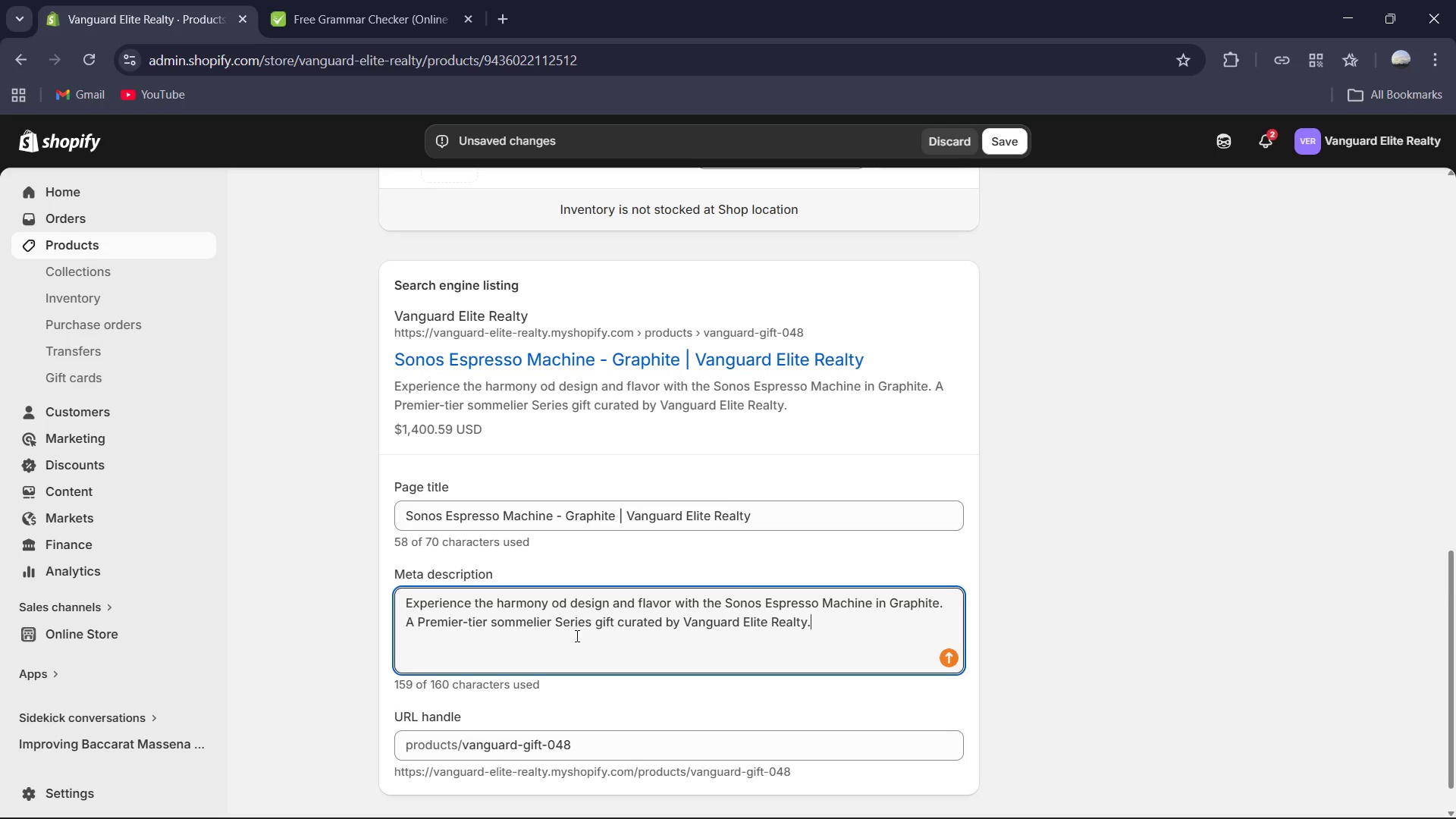 
key(Control+A)
 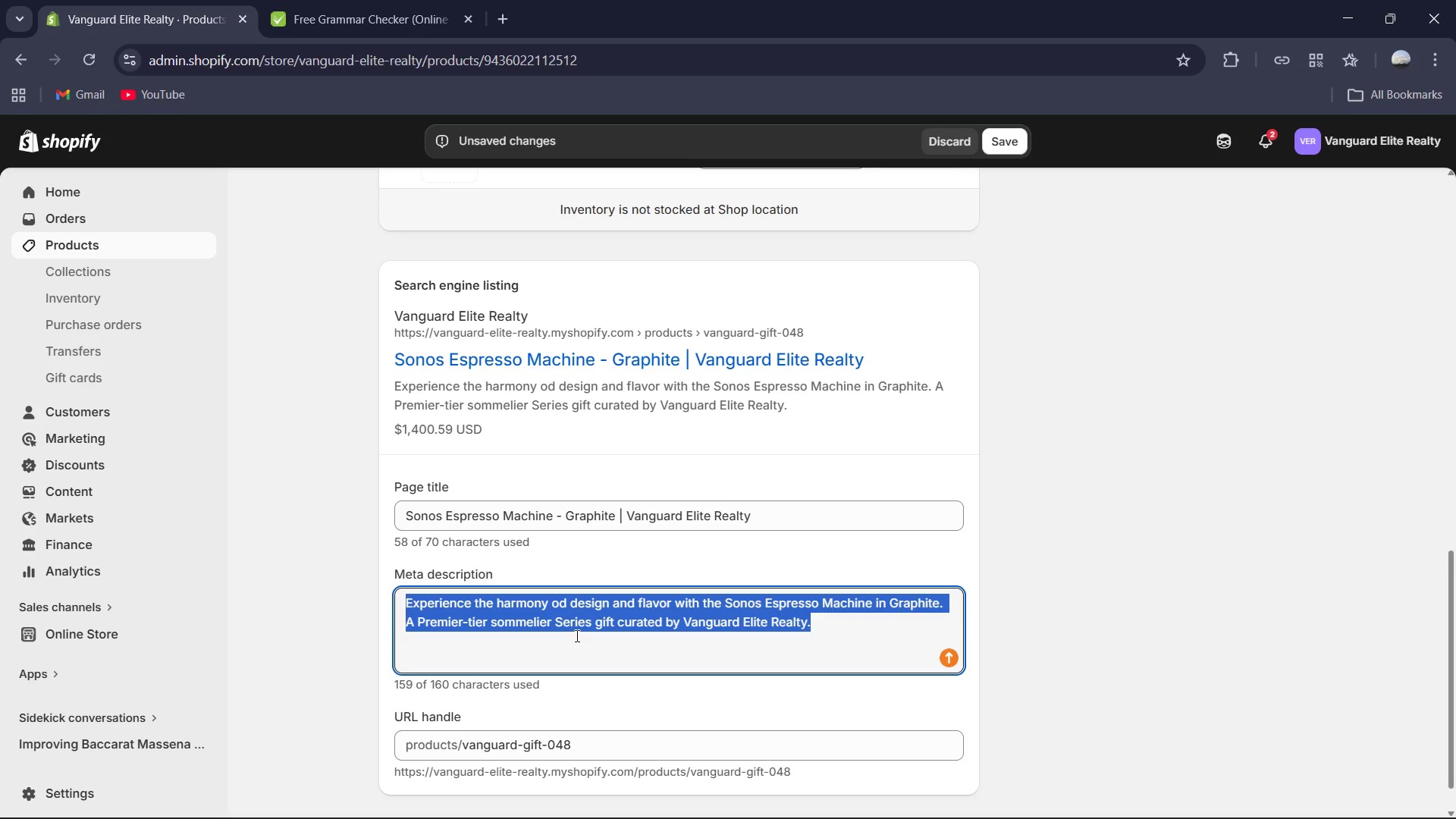 
key(Control+C)
 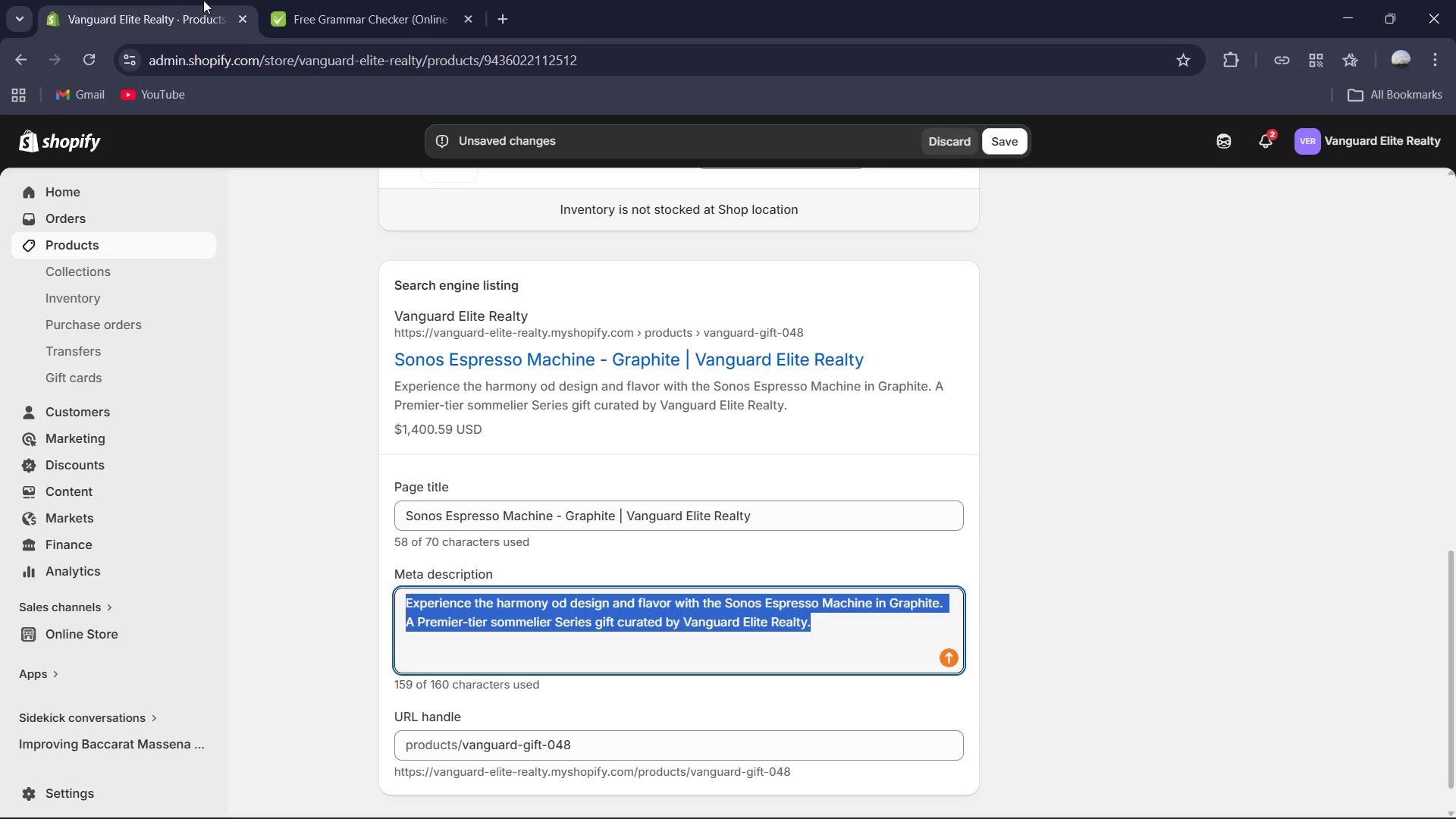 
left_click([355, 8])
 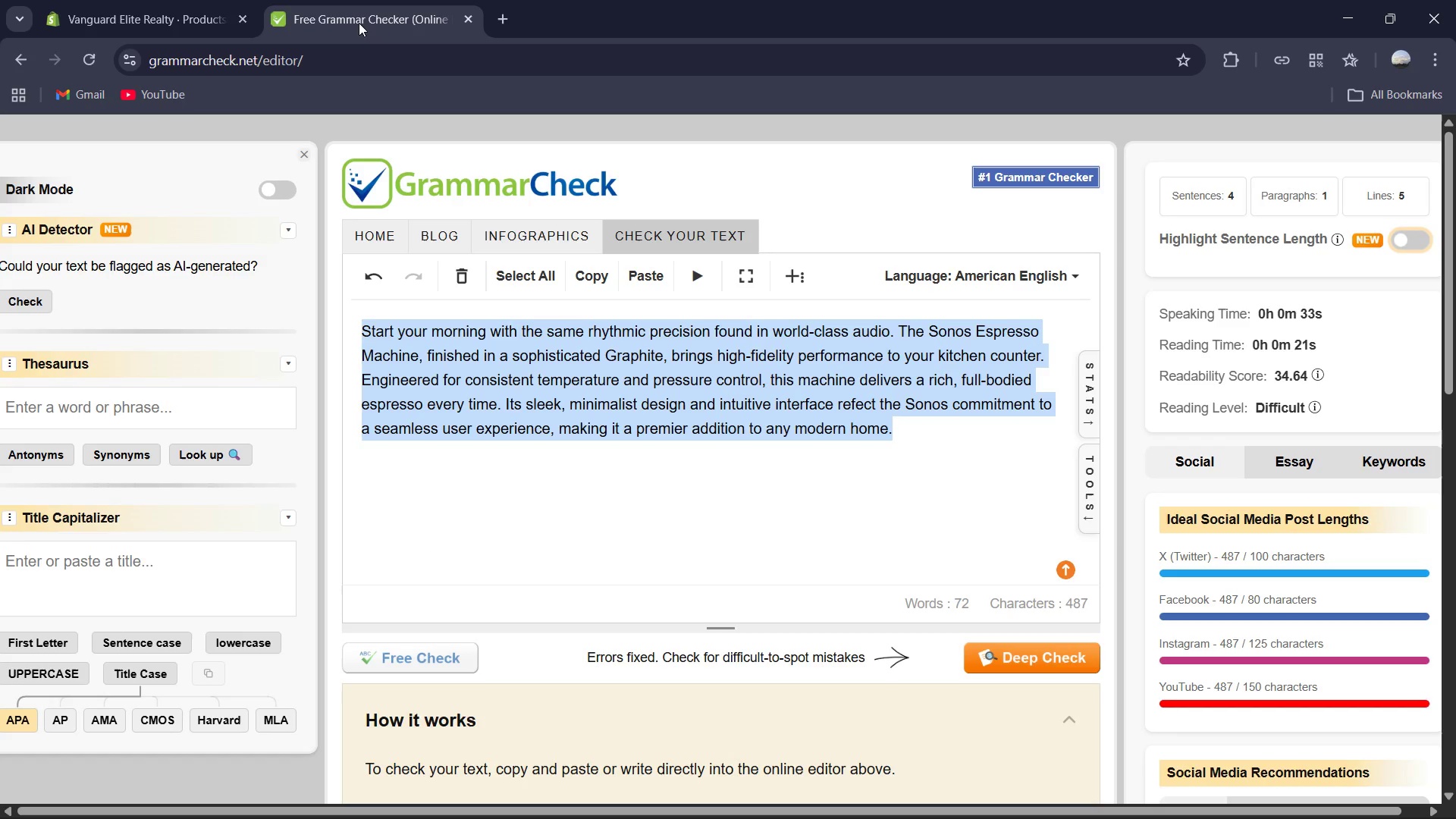 
key(Control+V)
 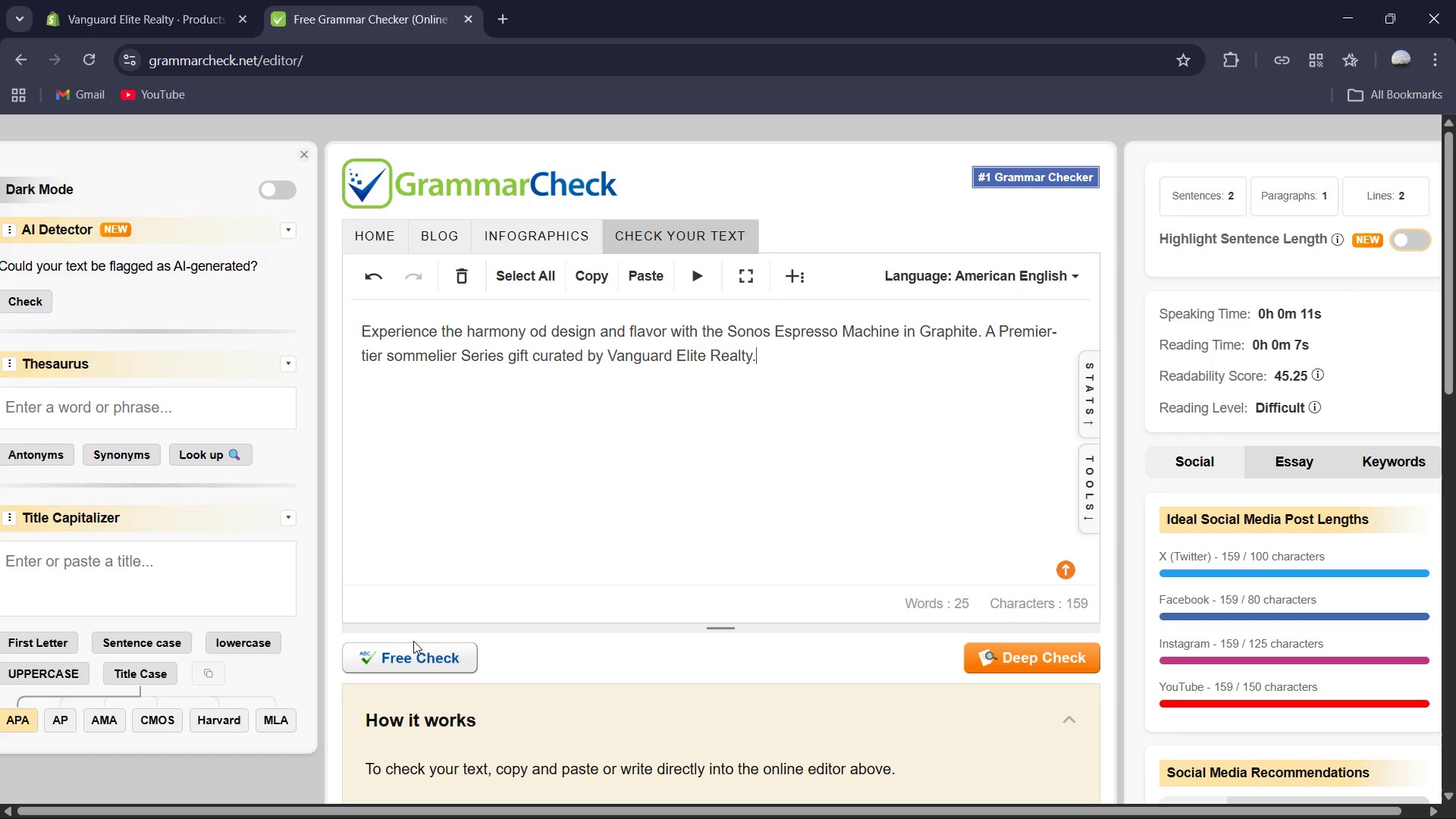 
double_click([421, 657])
 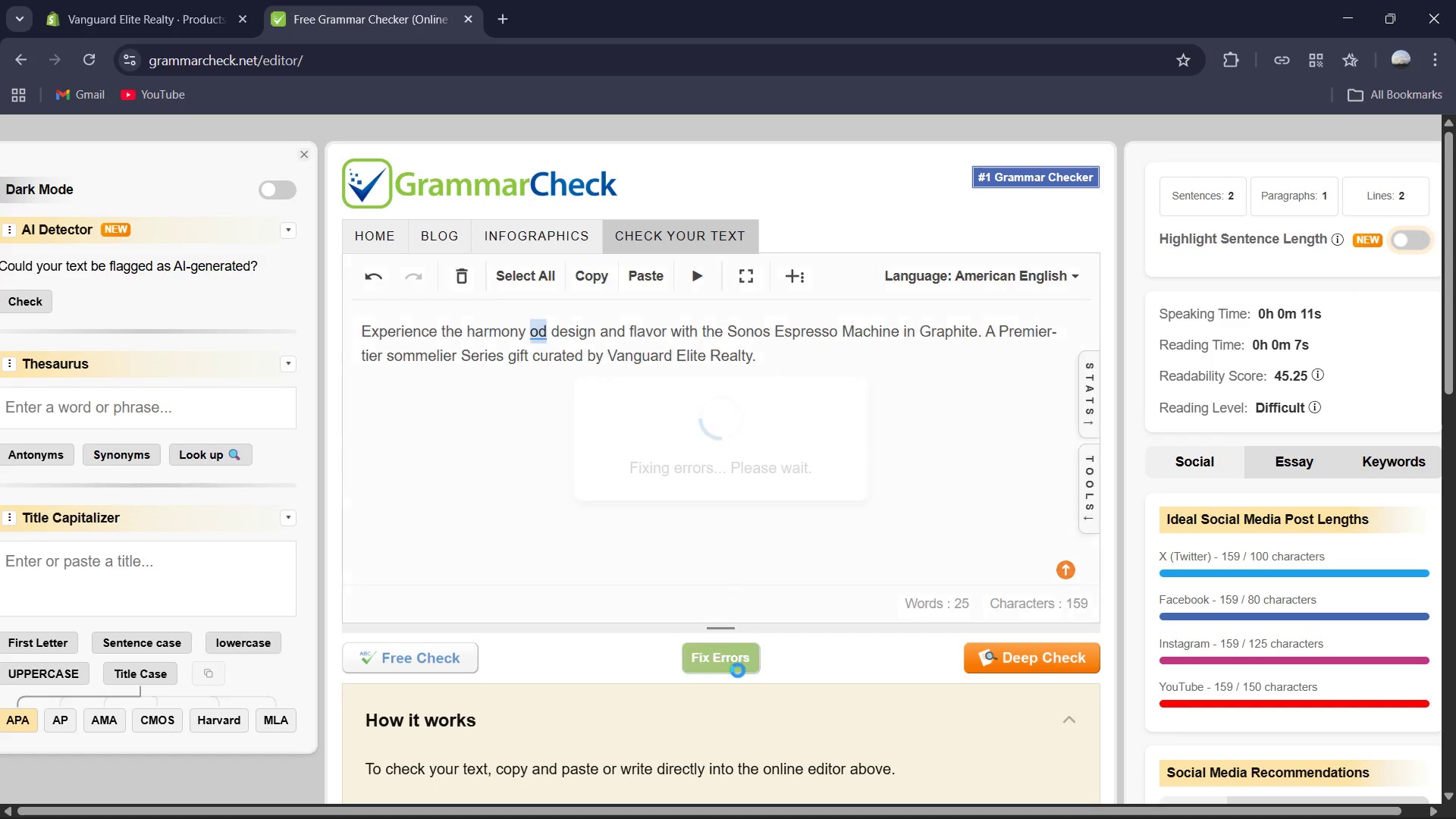 
wait(5.34)
 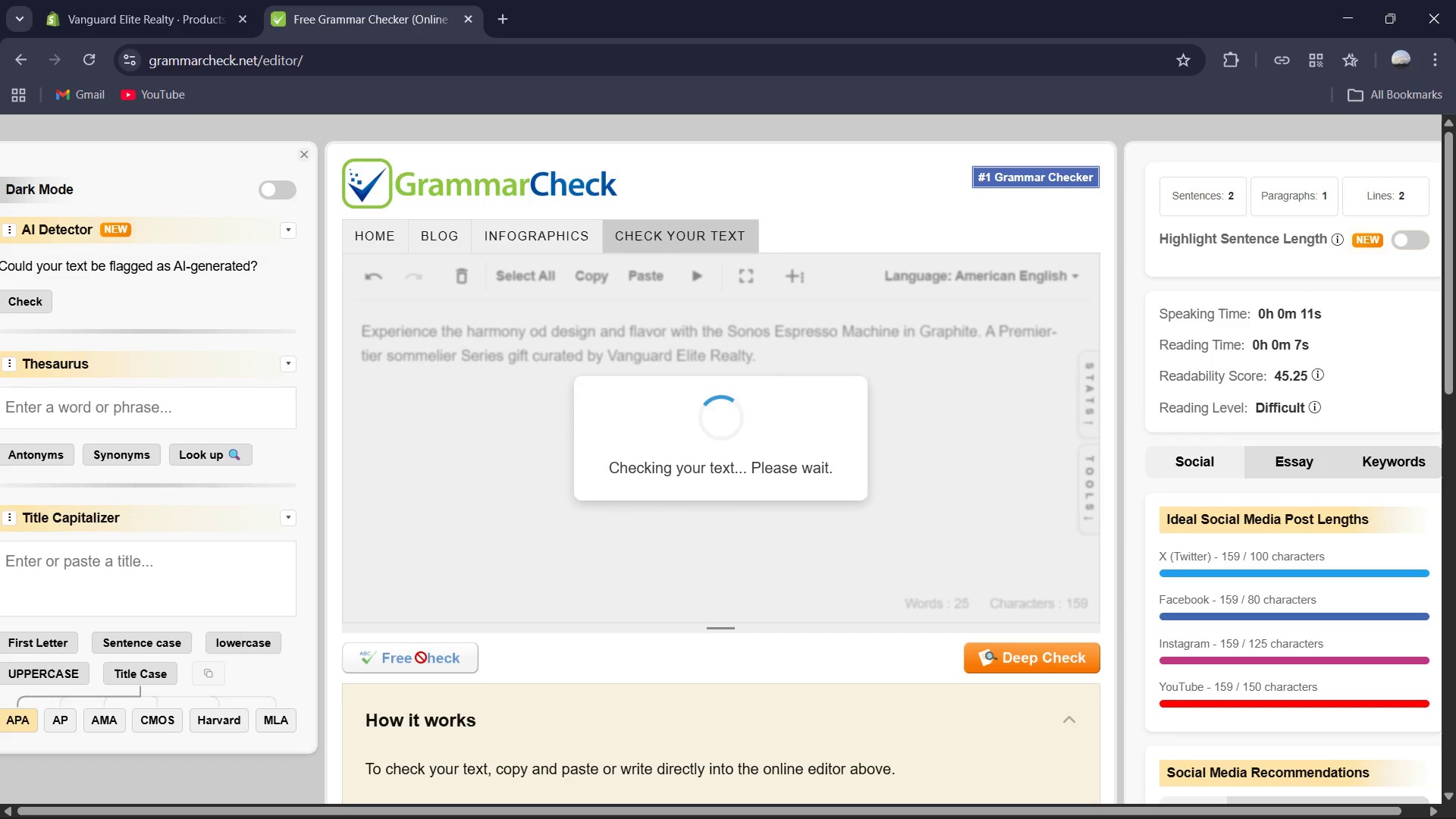 
left_click([642, 407])
 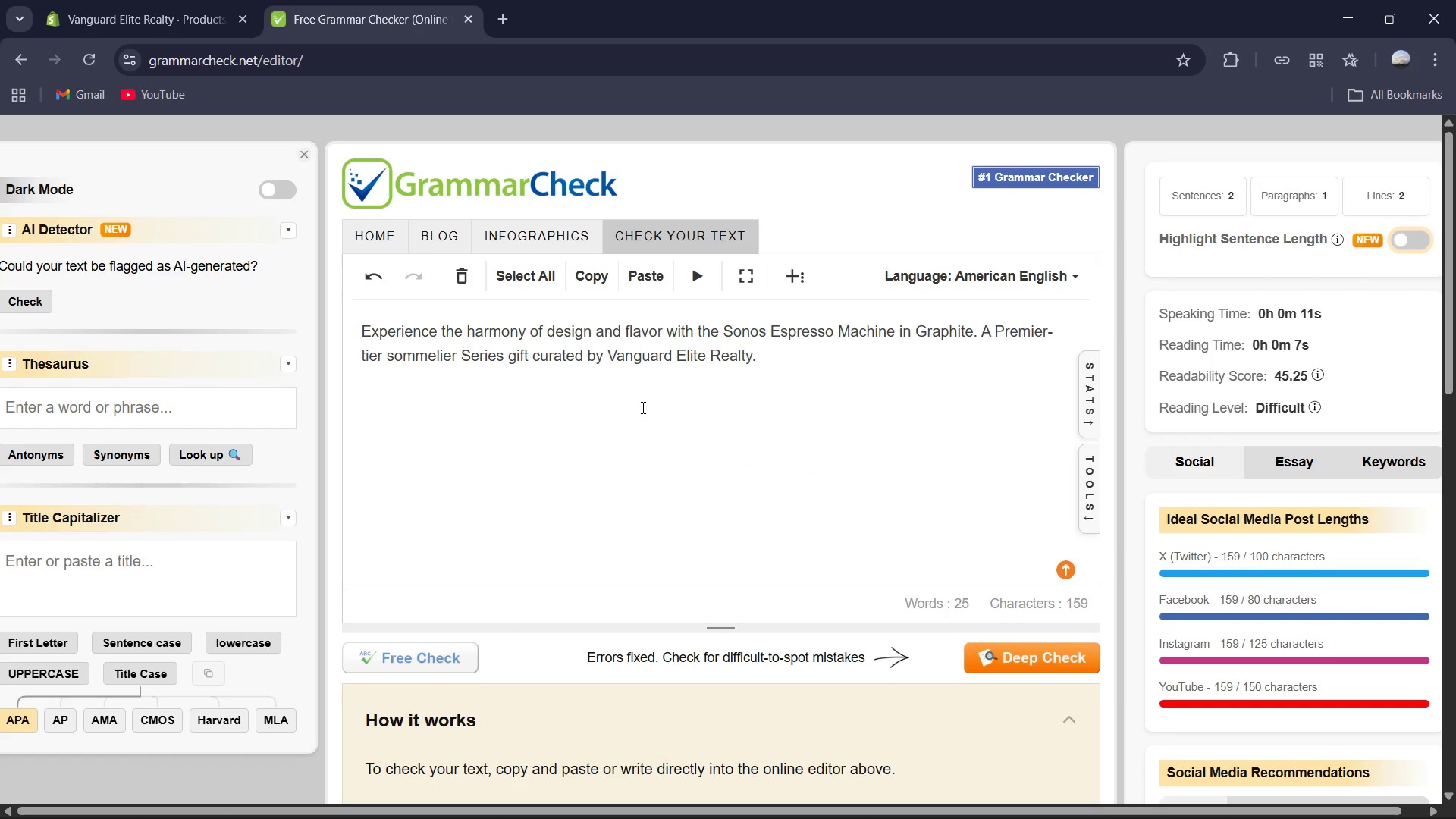 
key(Control+A)
 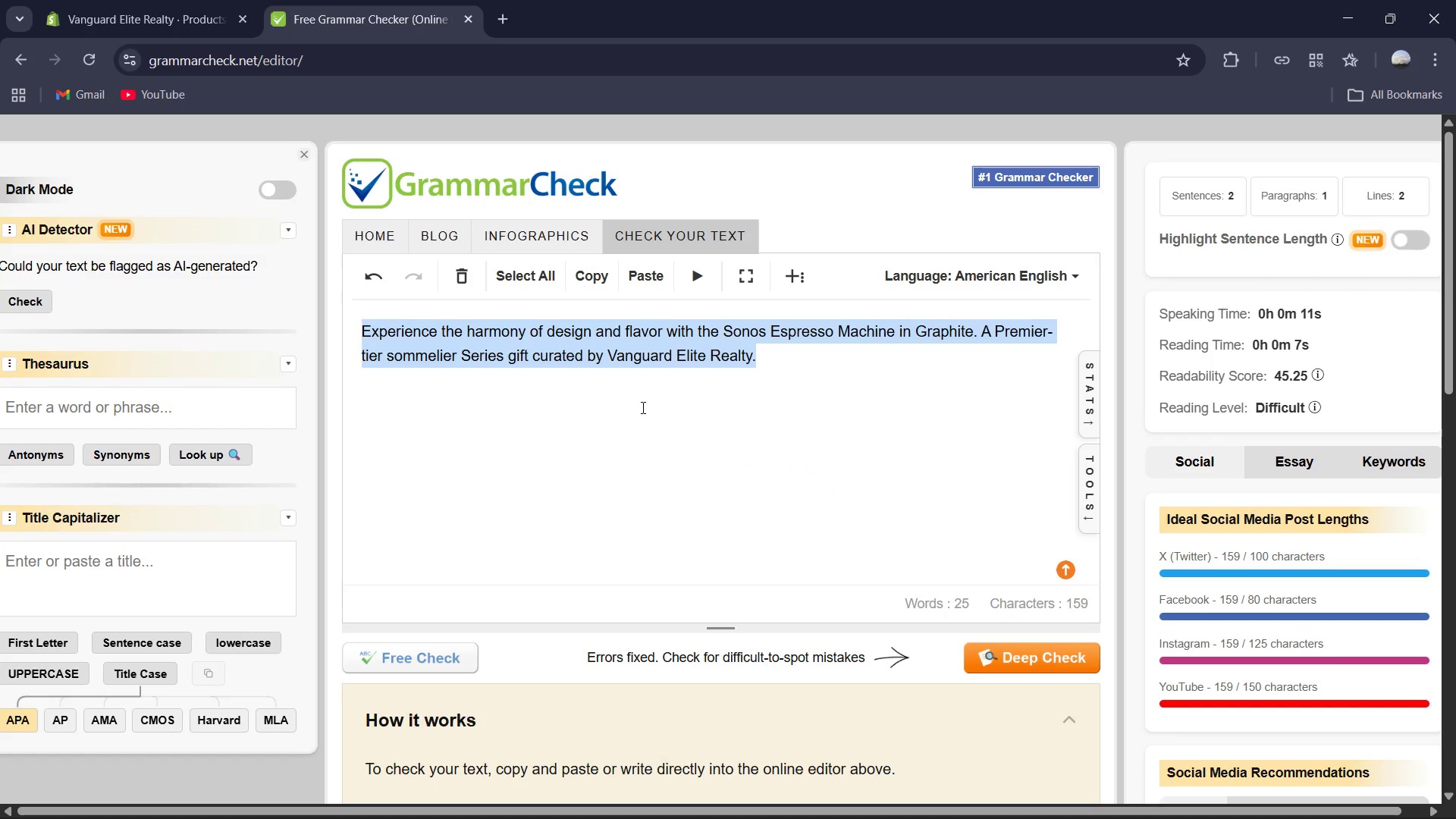 
key(Control+C)
 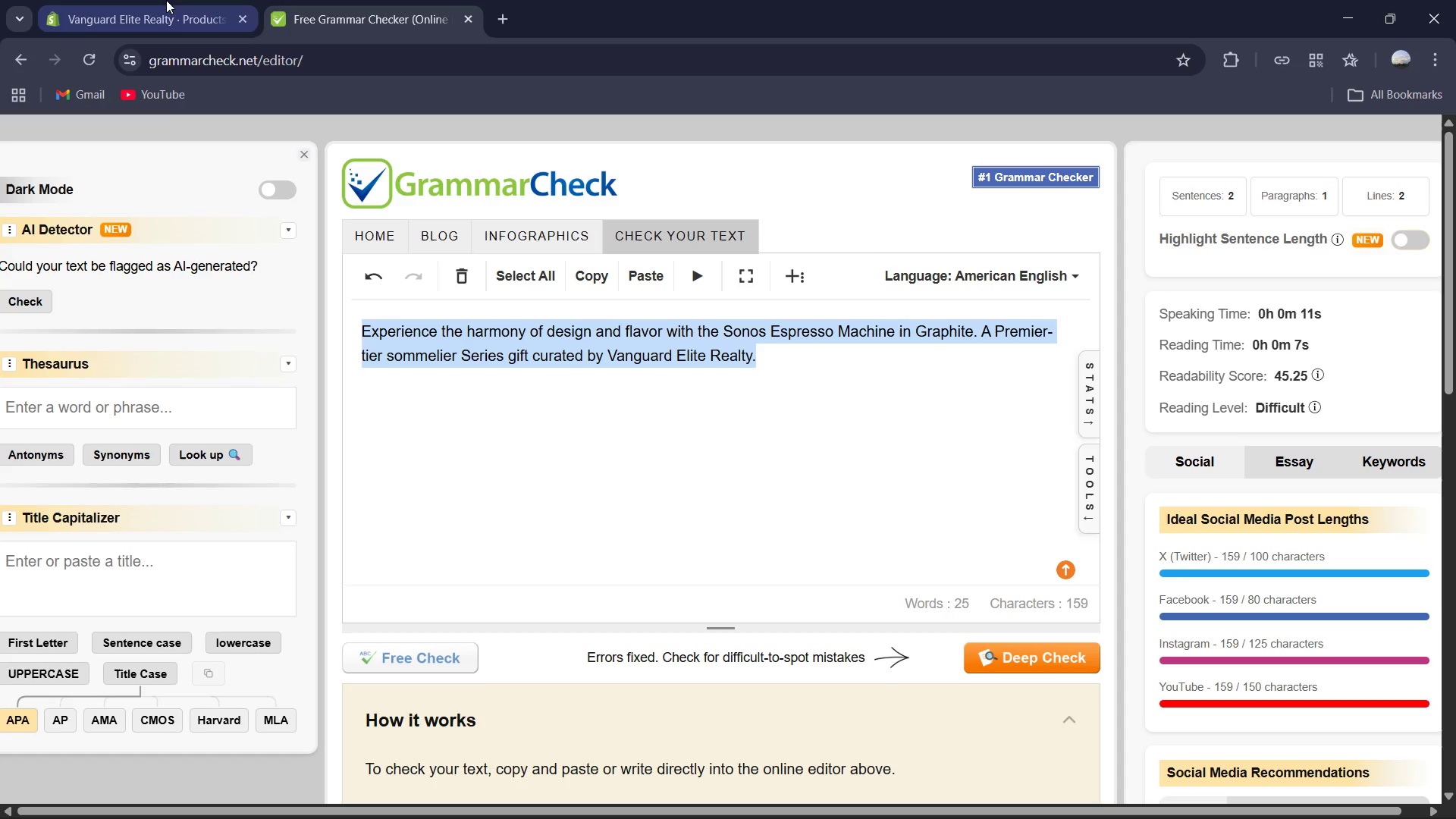 
left_click([166, 0])
 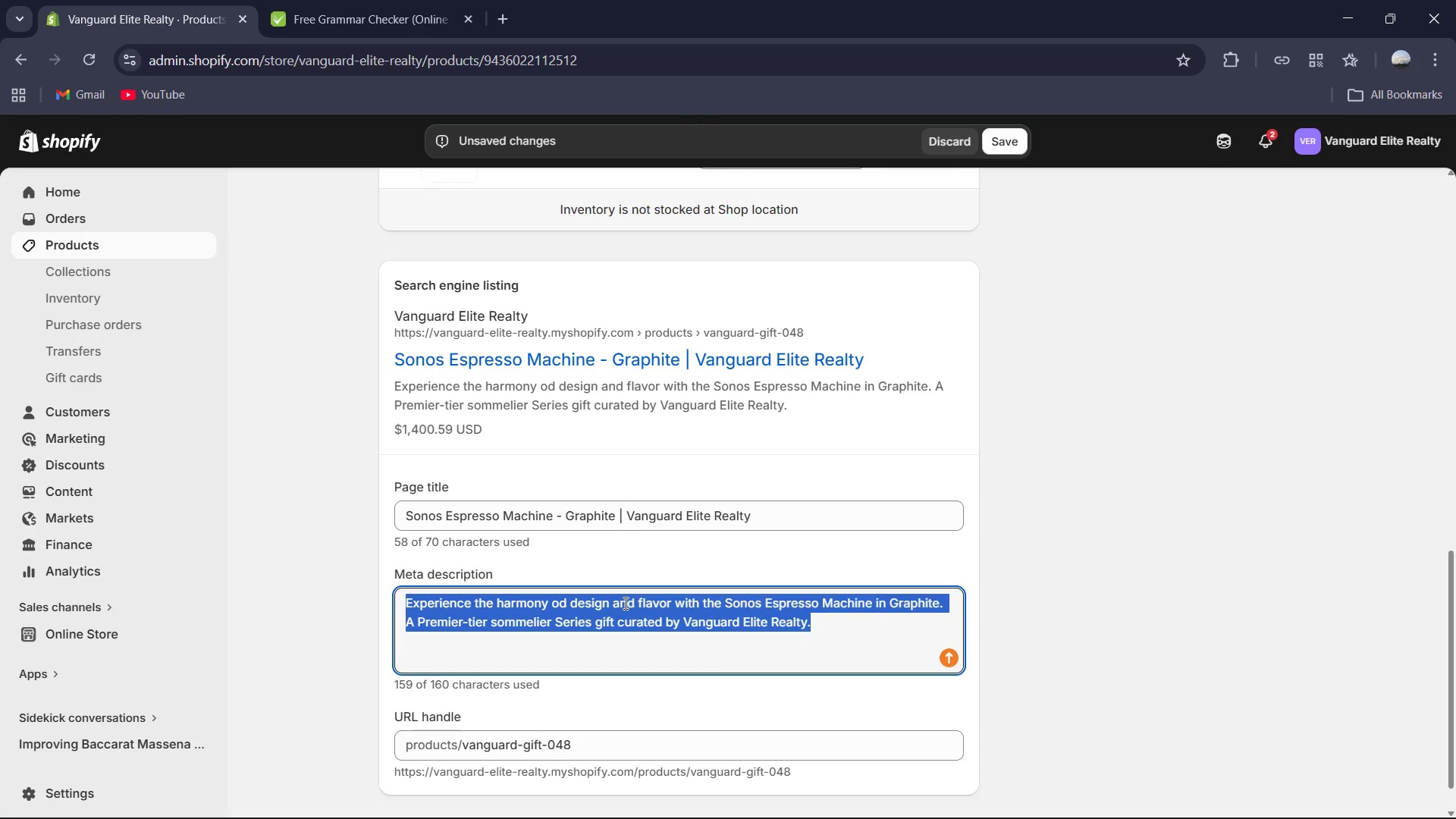 
key(Control+V)
 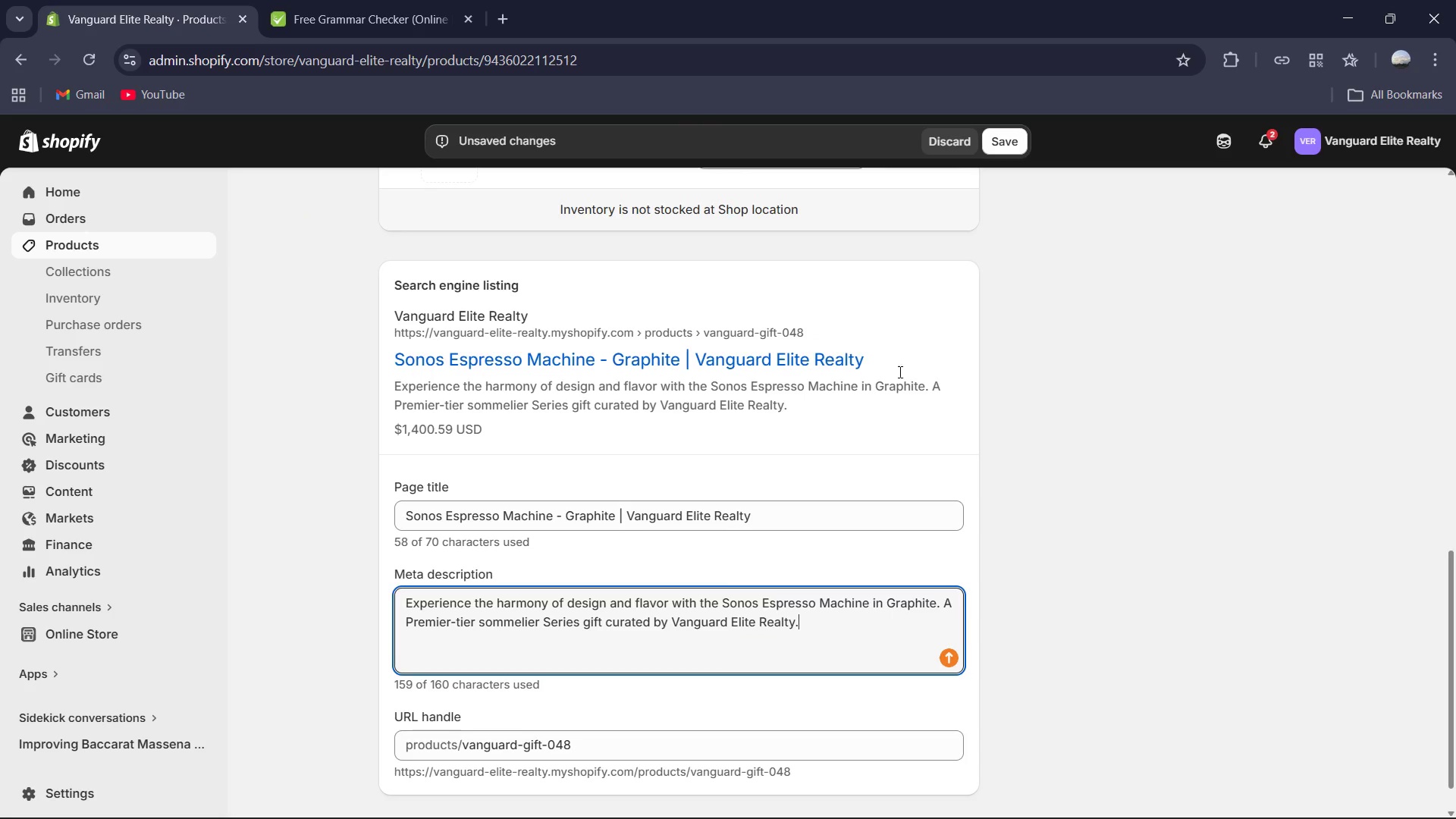 
left_click([1005, 148])
 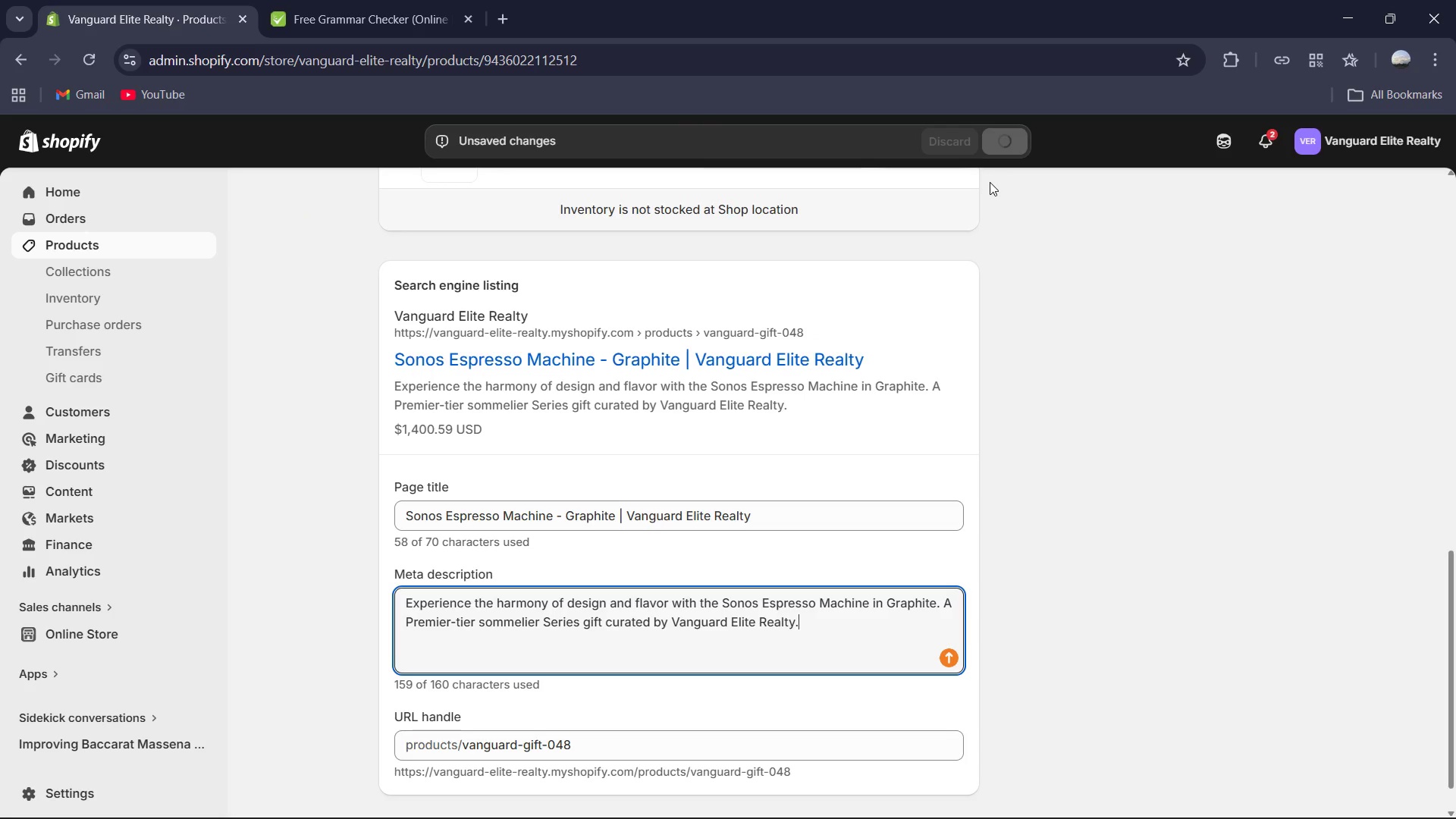 
scroll: coordinate [874, 413], scroll_direction: up, amount: 3.0
 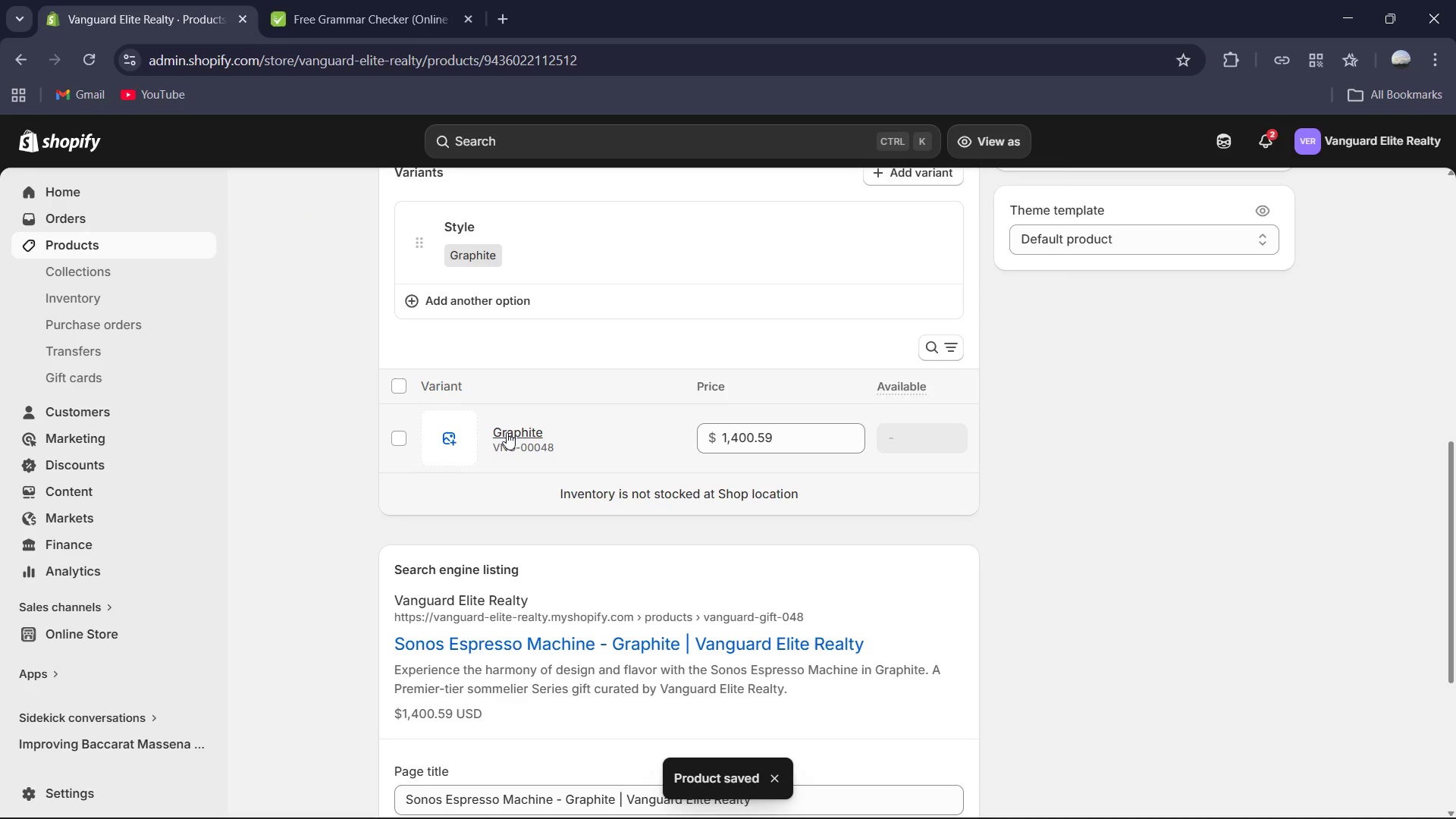 
left_click([511, 433])
 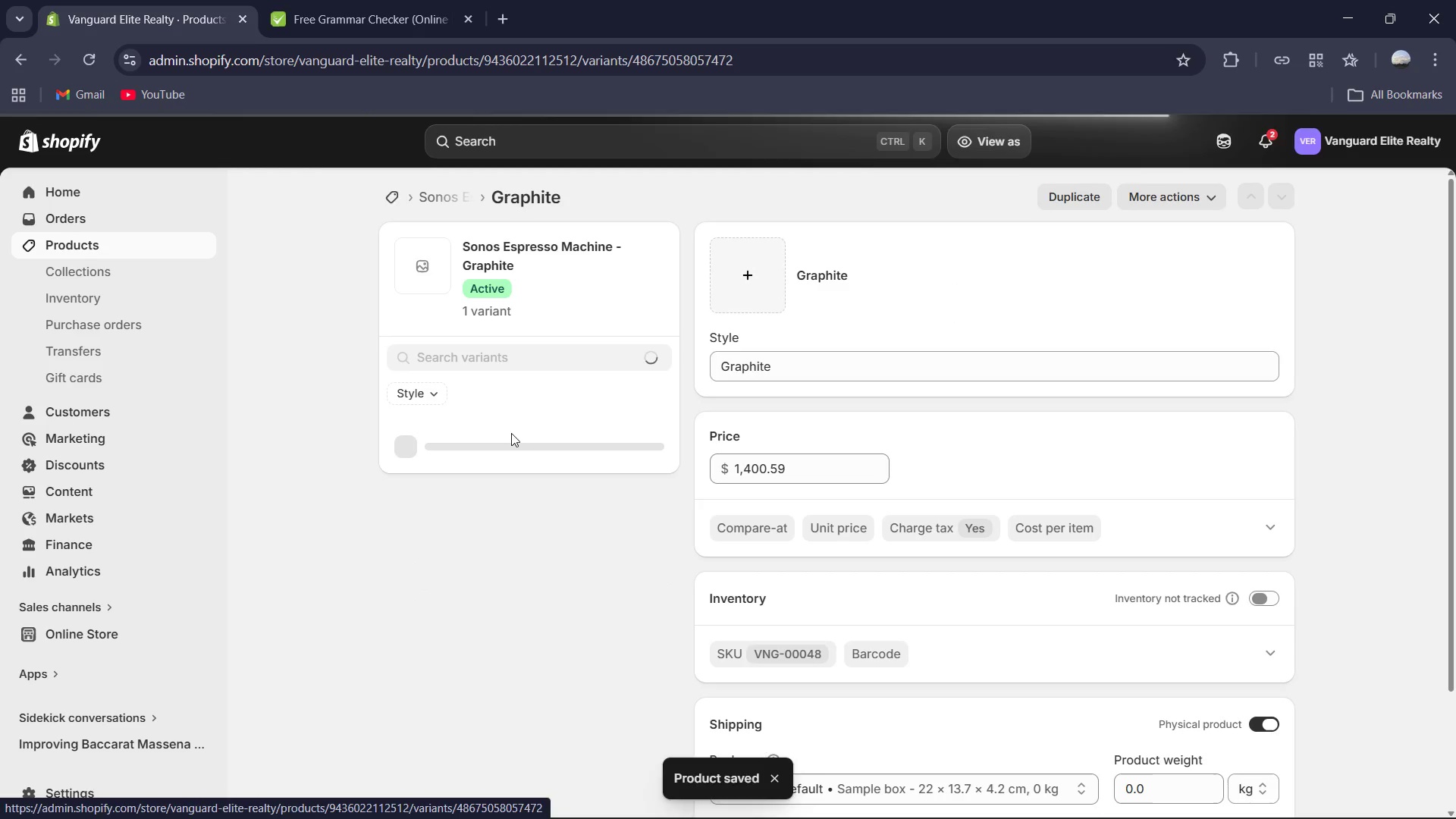 
scroll: coordinate [695, 461], scroll_direction: down, amount: 3.0
 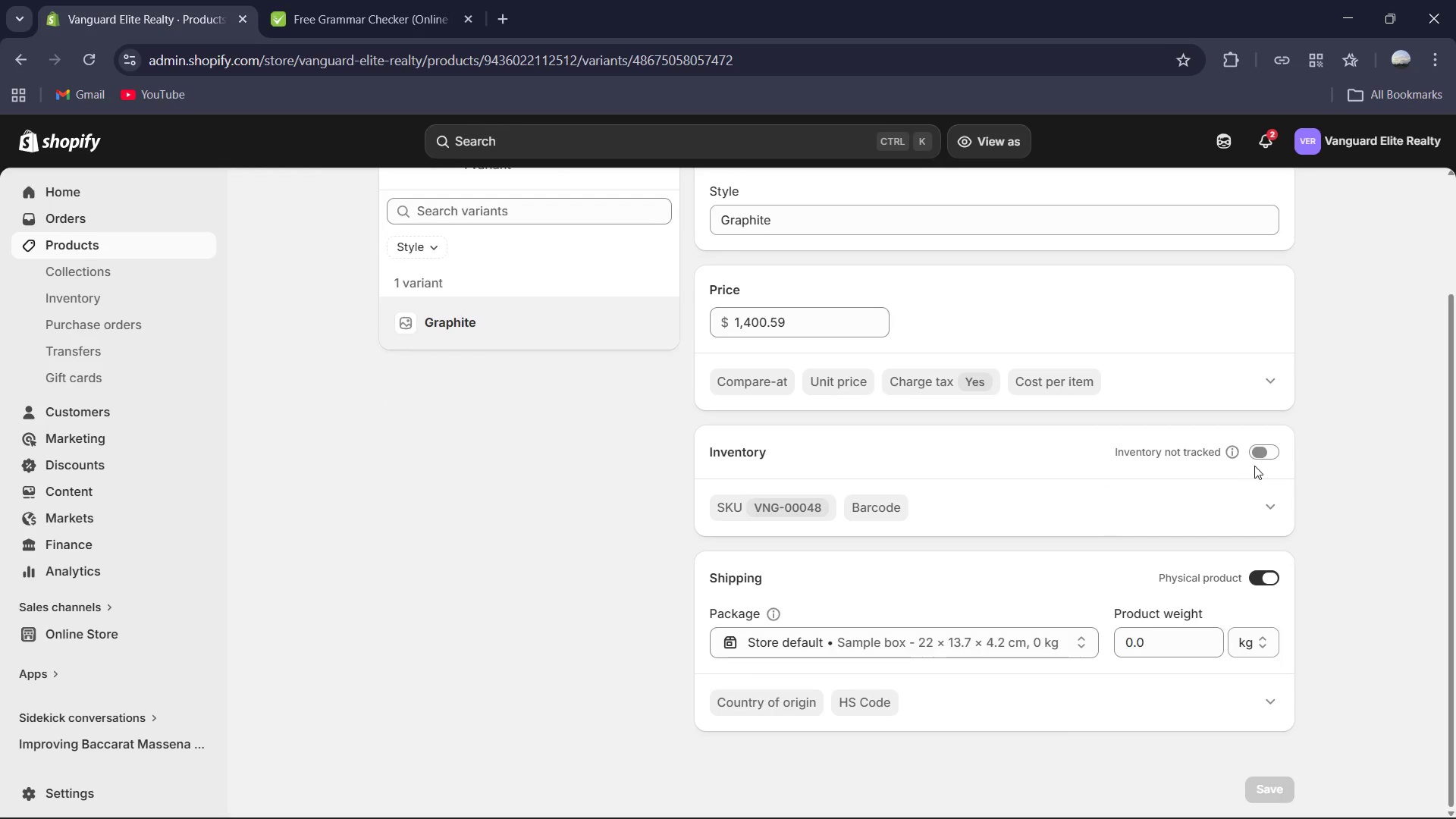 
left_click([1261, 453])
 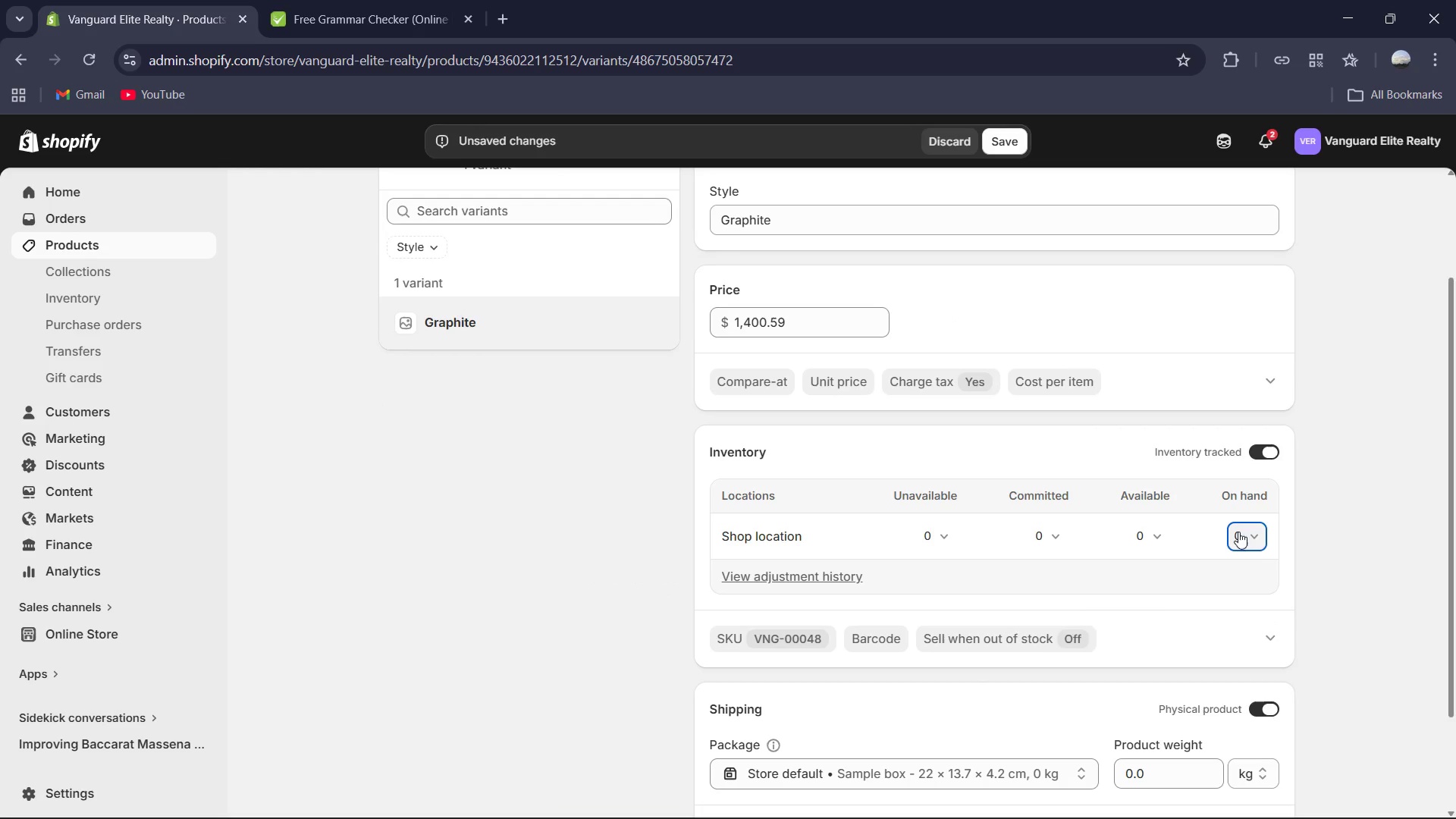 
key(Numpad7)
 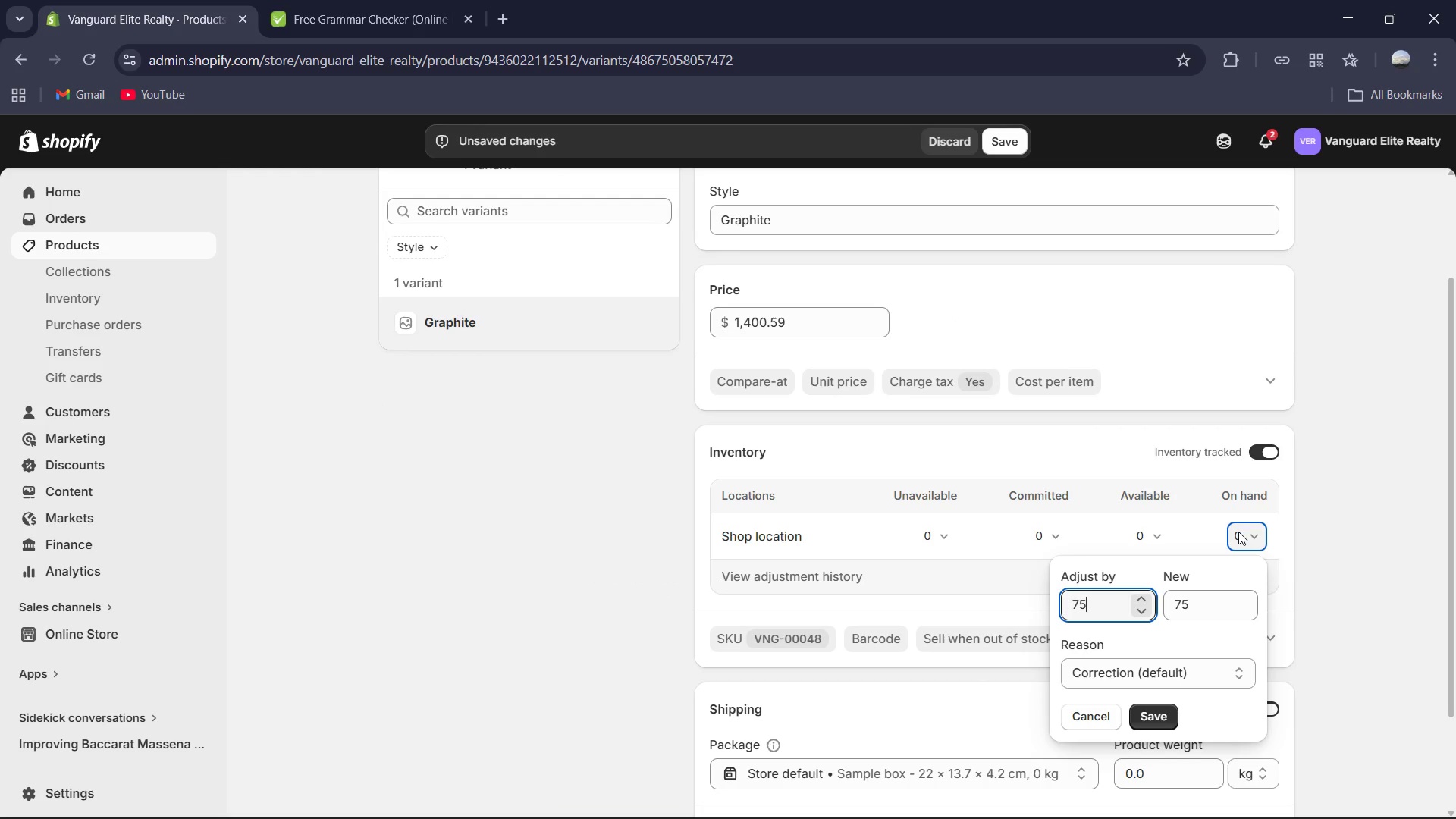 
key(Numpad5)
 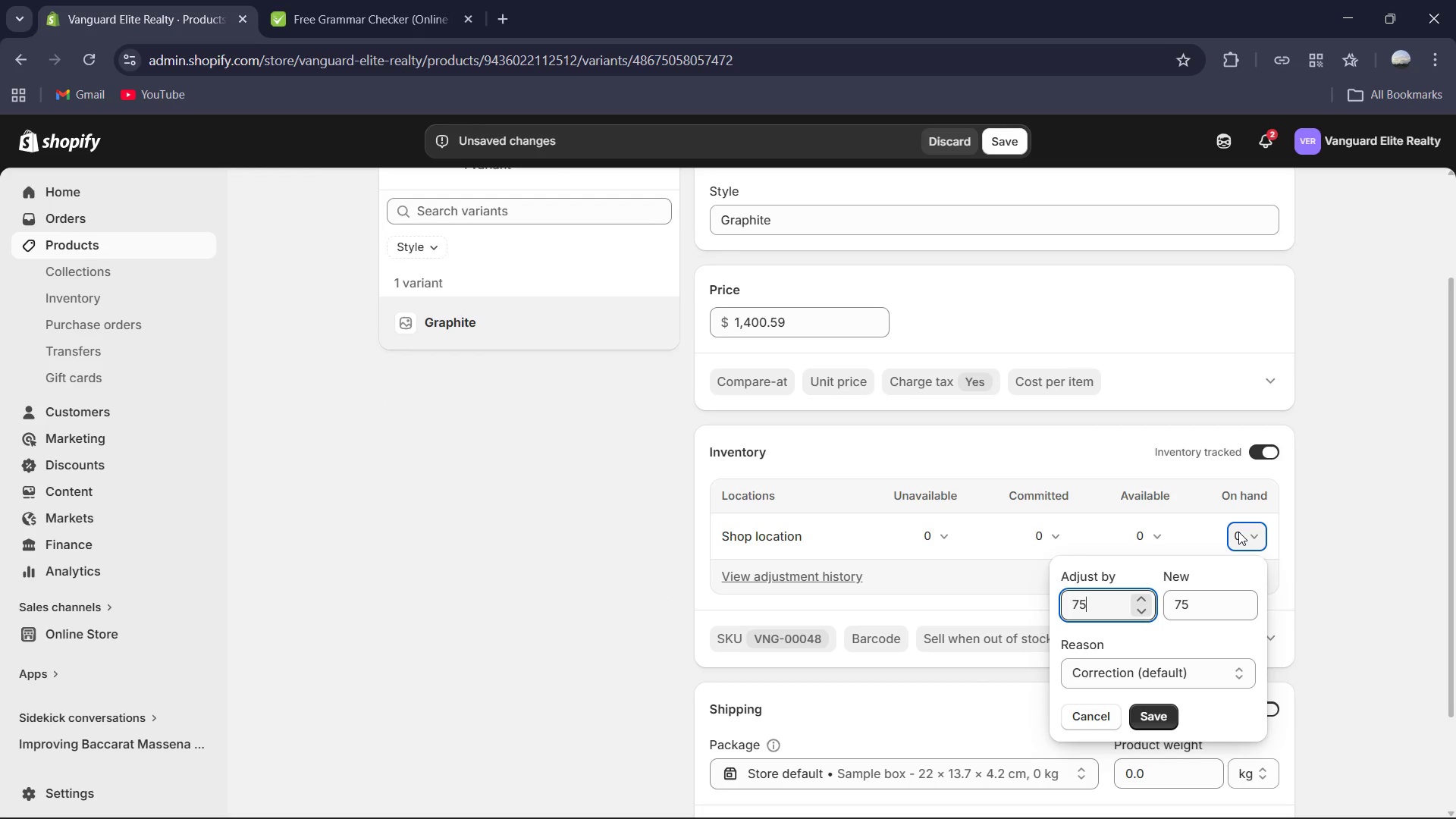 
key(Numpad1)
 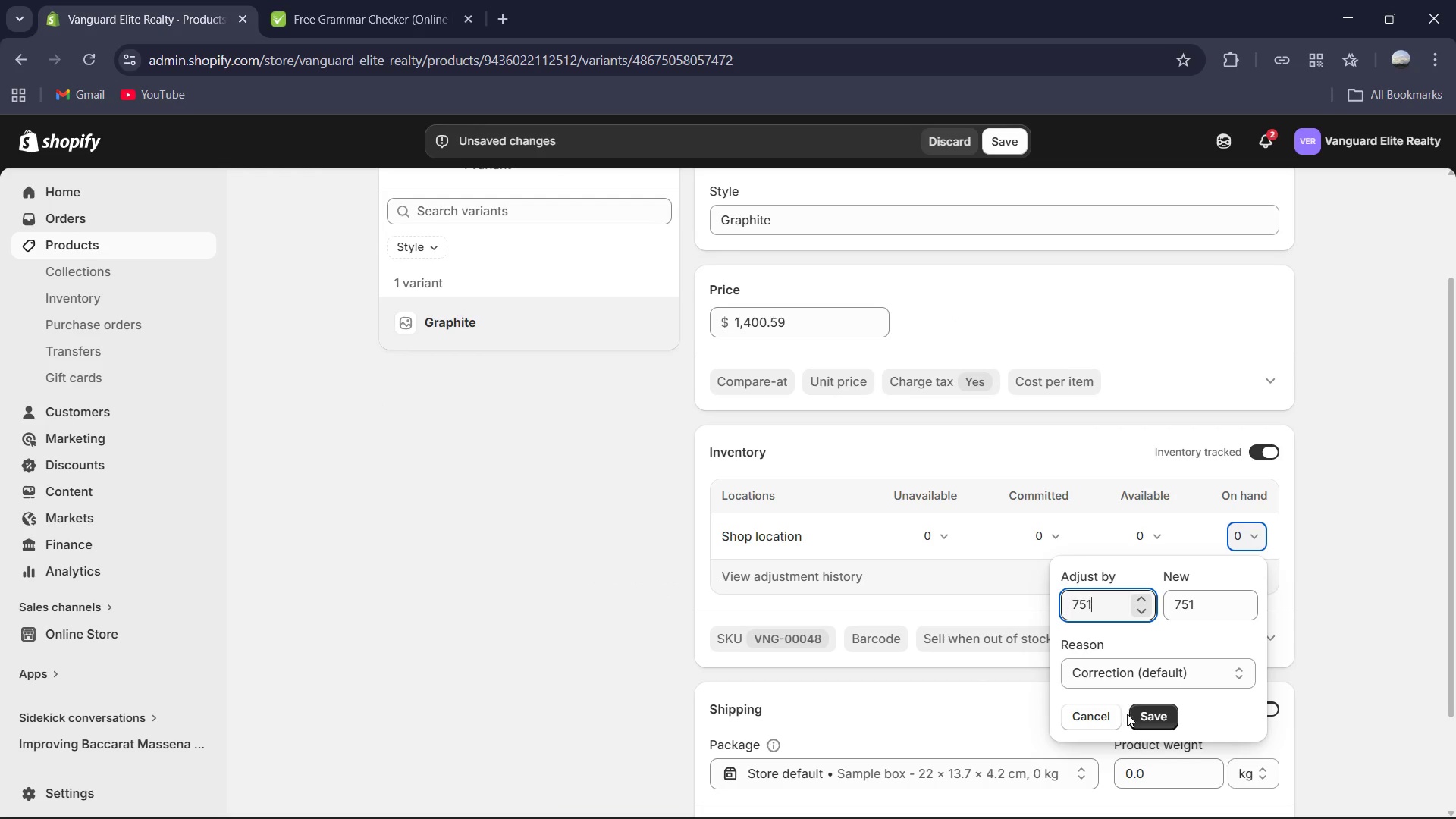 
left_click([1136, 723])
 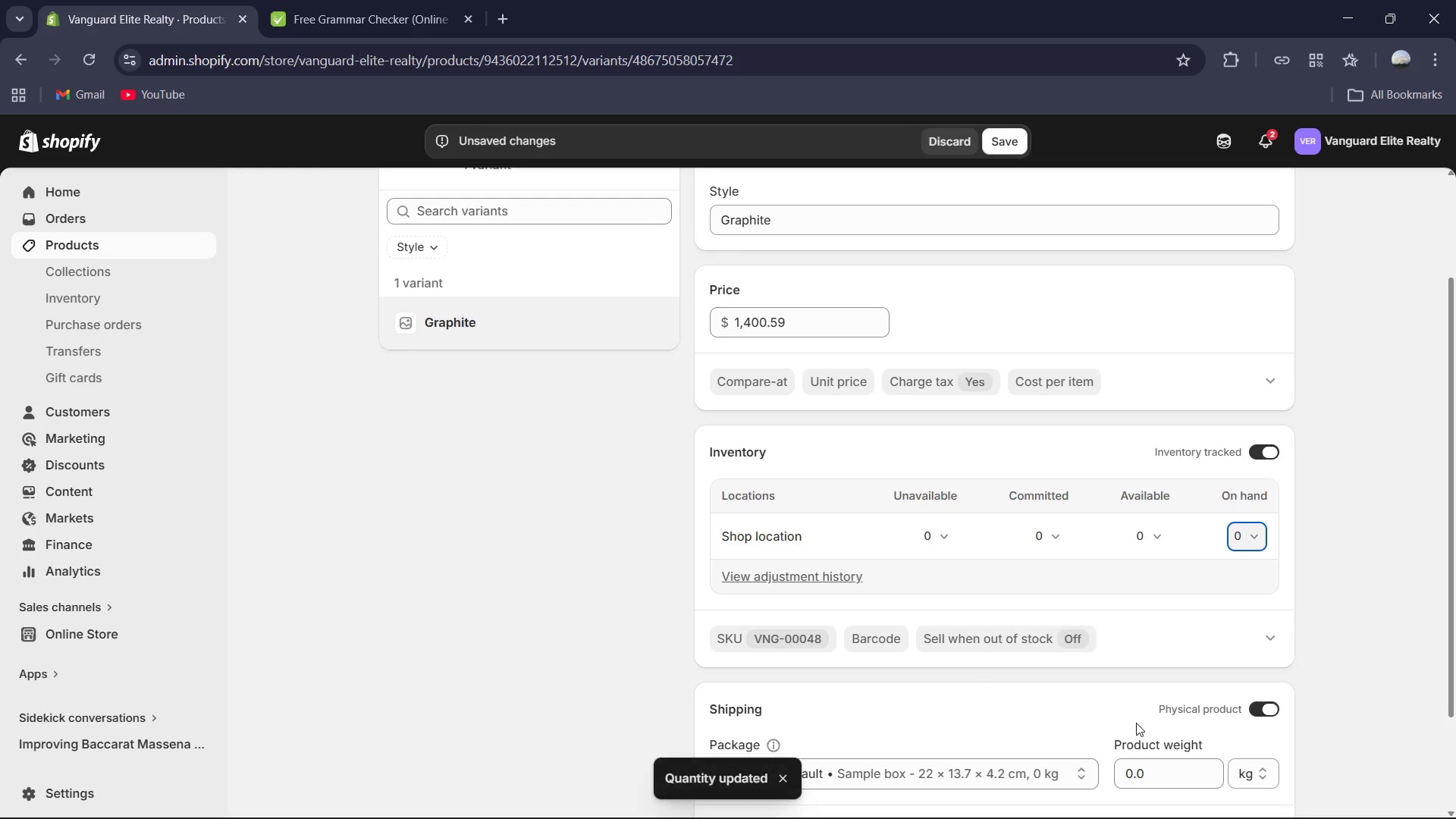 
scroll: coordinate [1155, 698], scroll_direction: down, amount: 3.0
 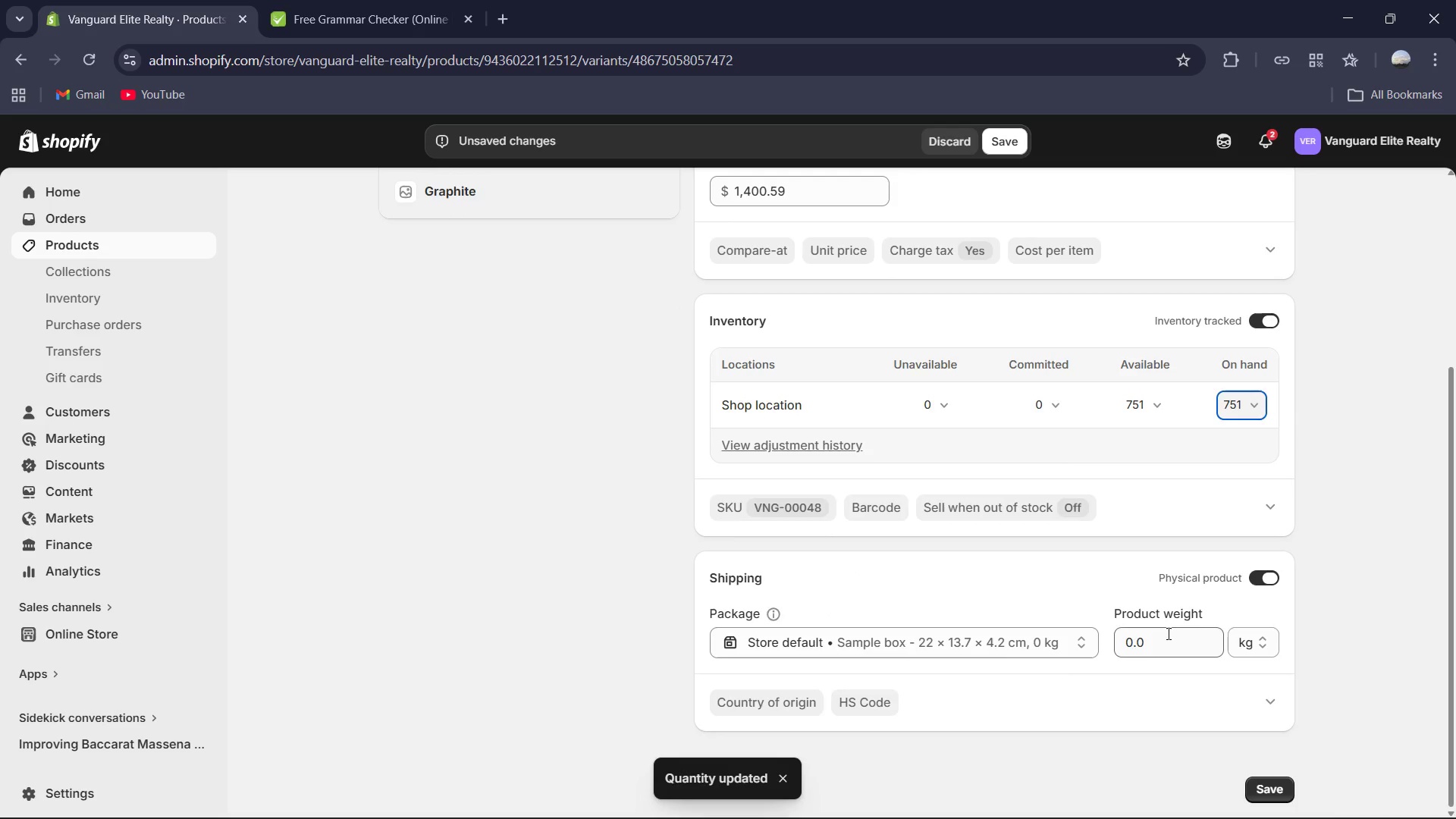 
left_click([1167, 633])
 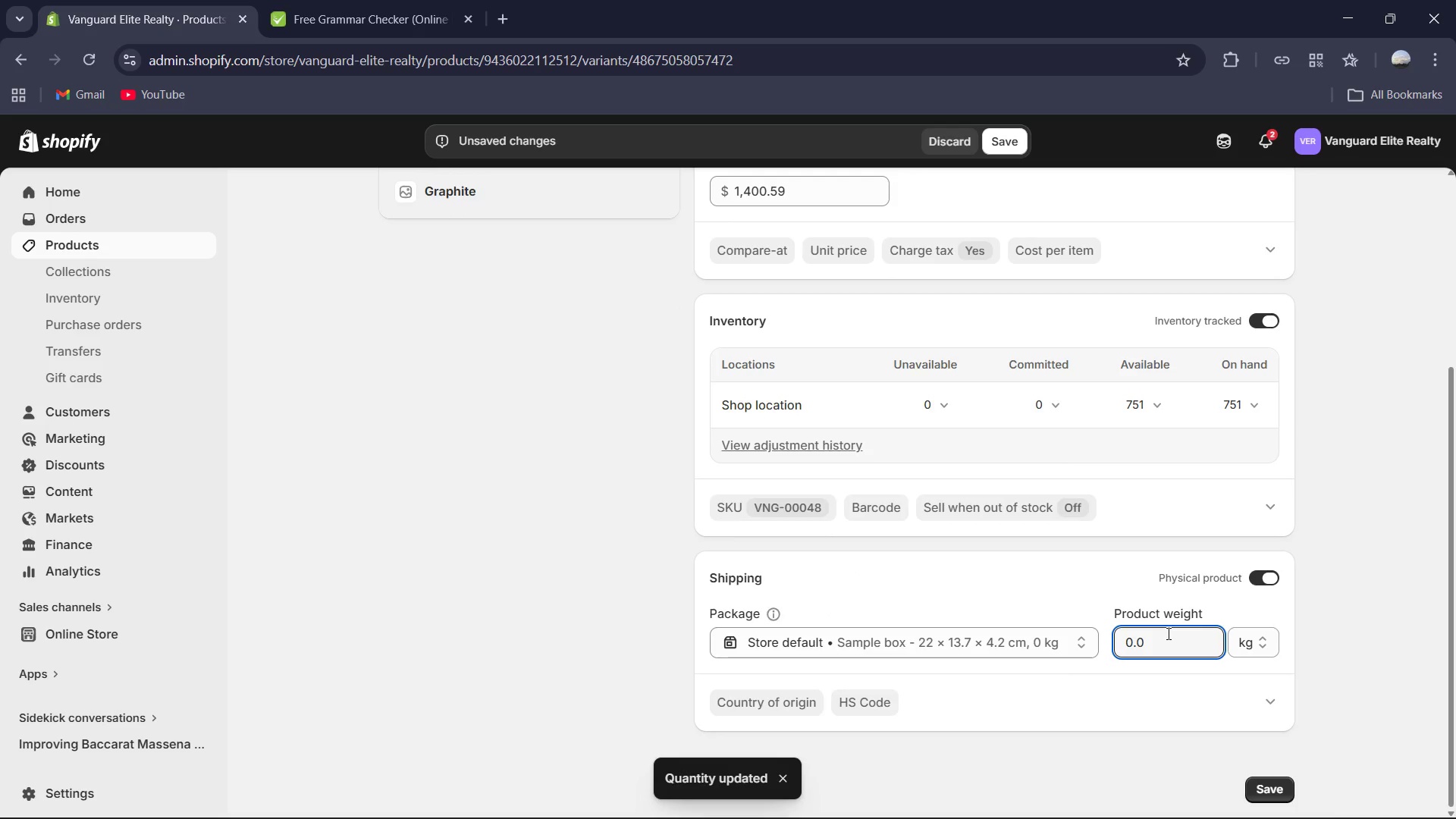 
key(Control+A)
 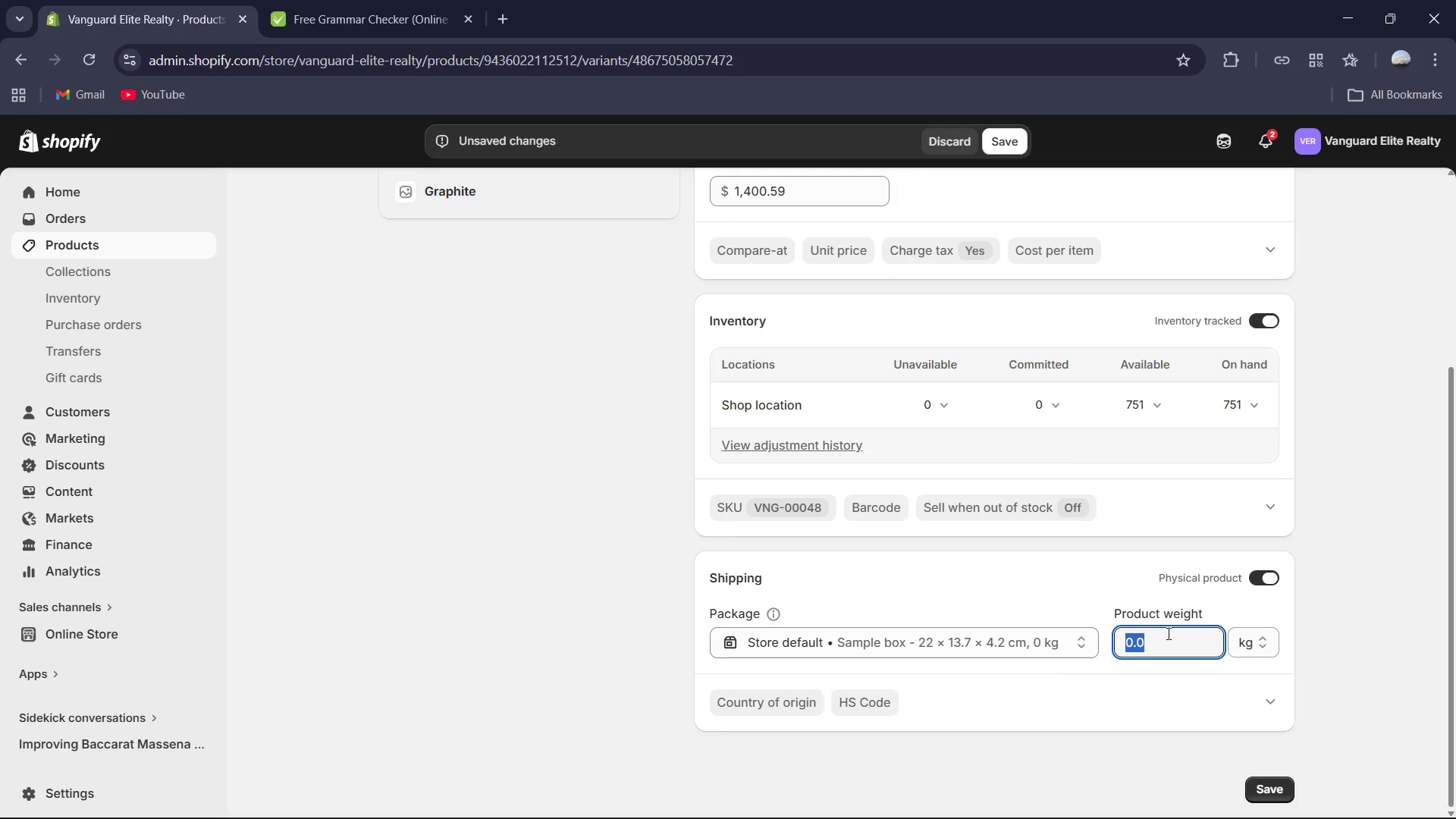 
key(Numpad1)
 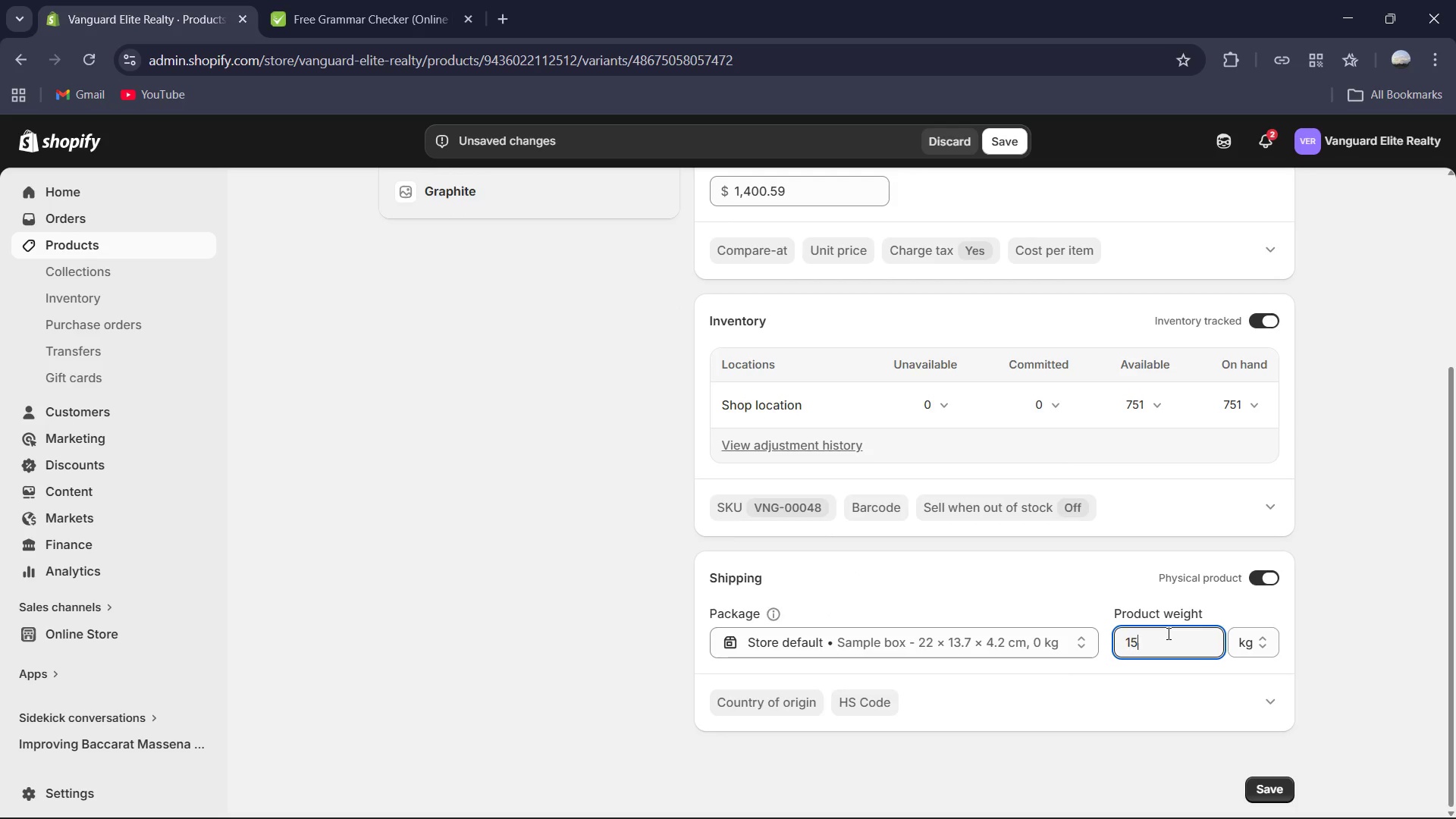 
key(Numpad5)
 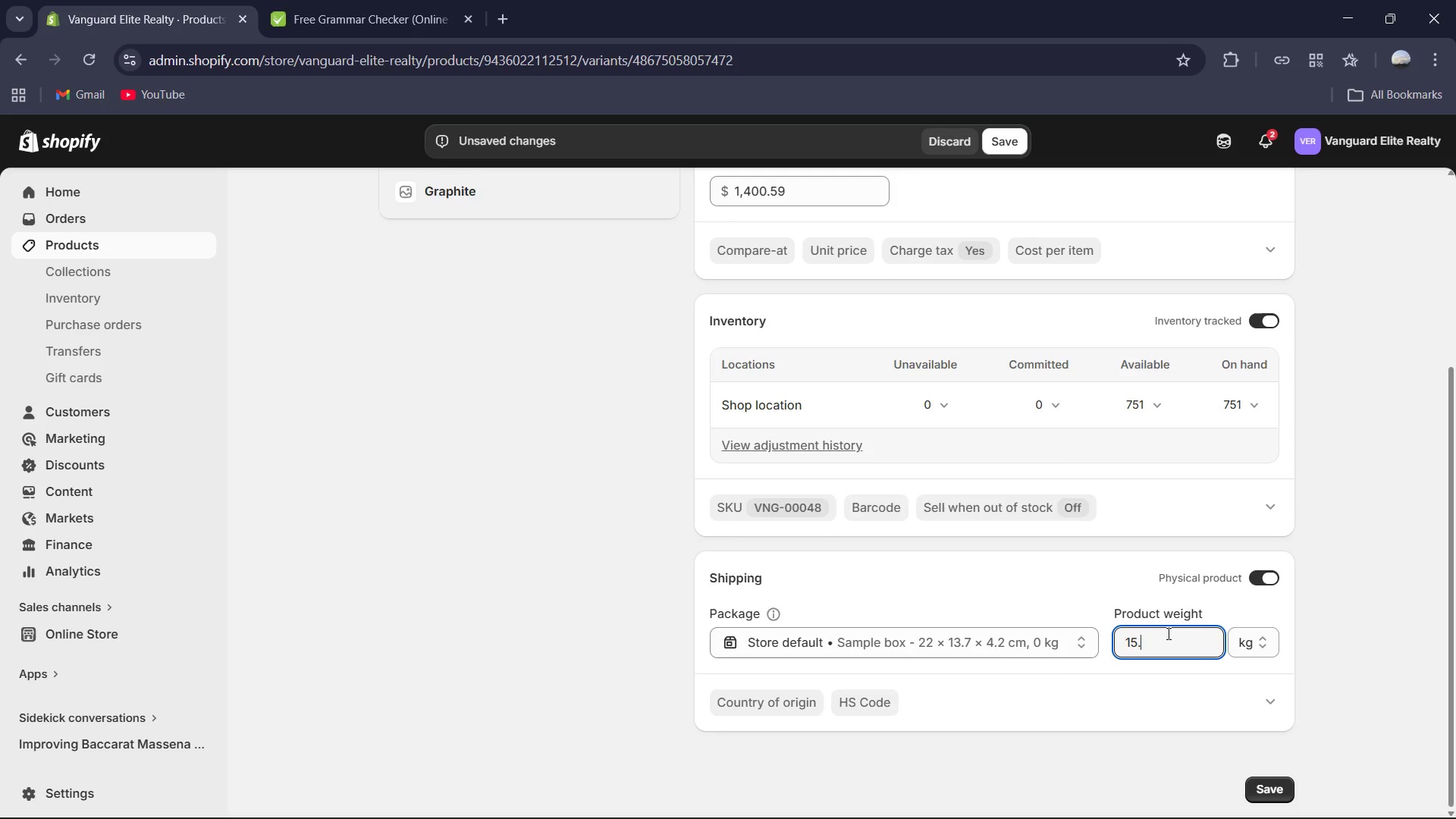 
key(NumpadDecimal)
 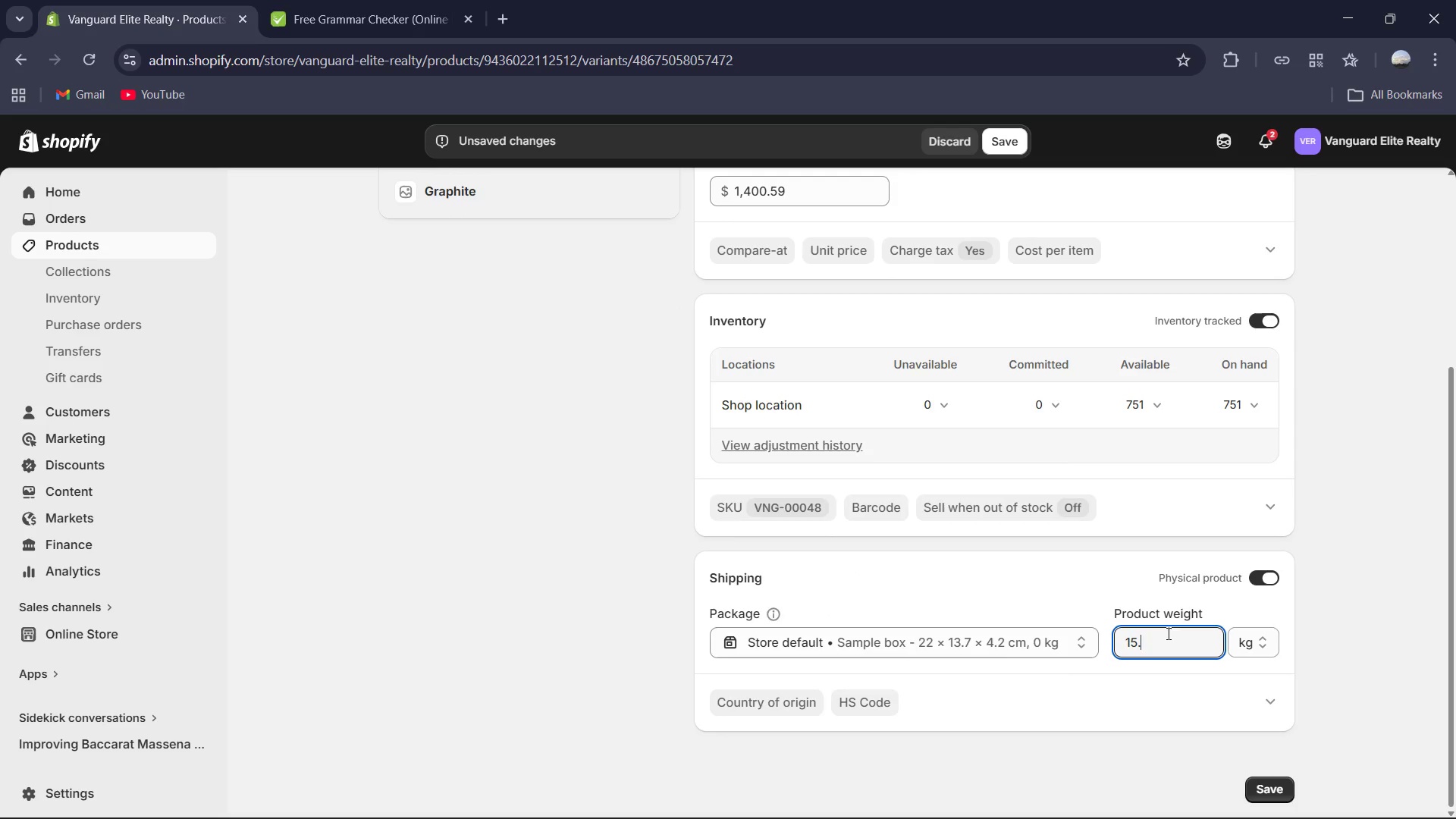 
key(Numpad2)
 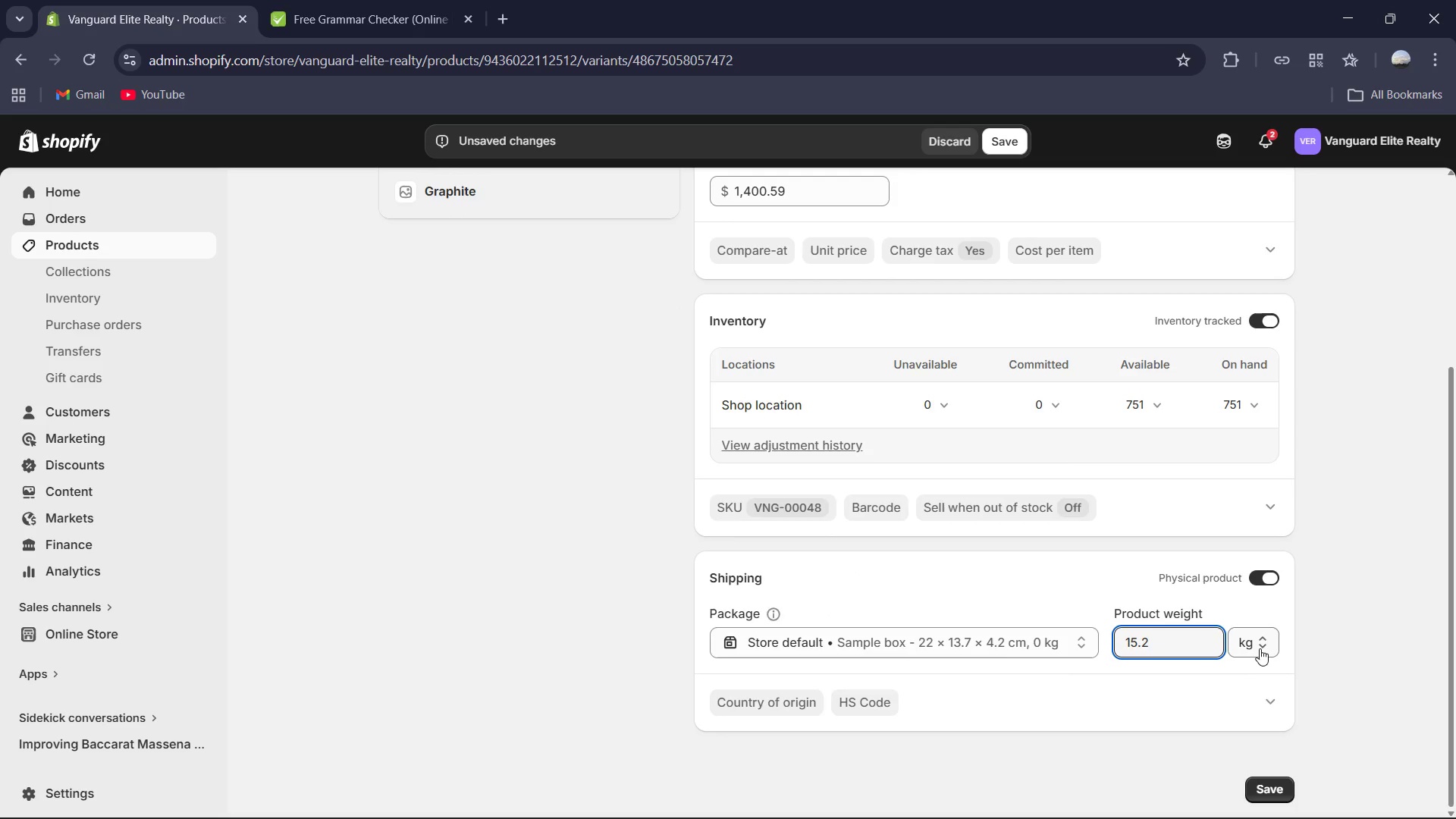 
left_click([1260, 648])
 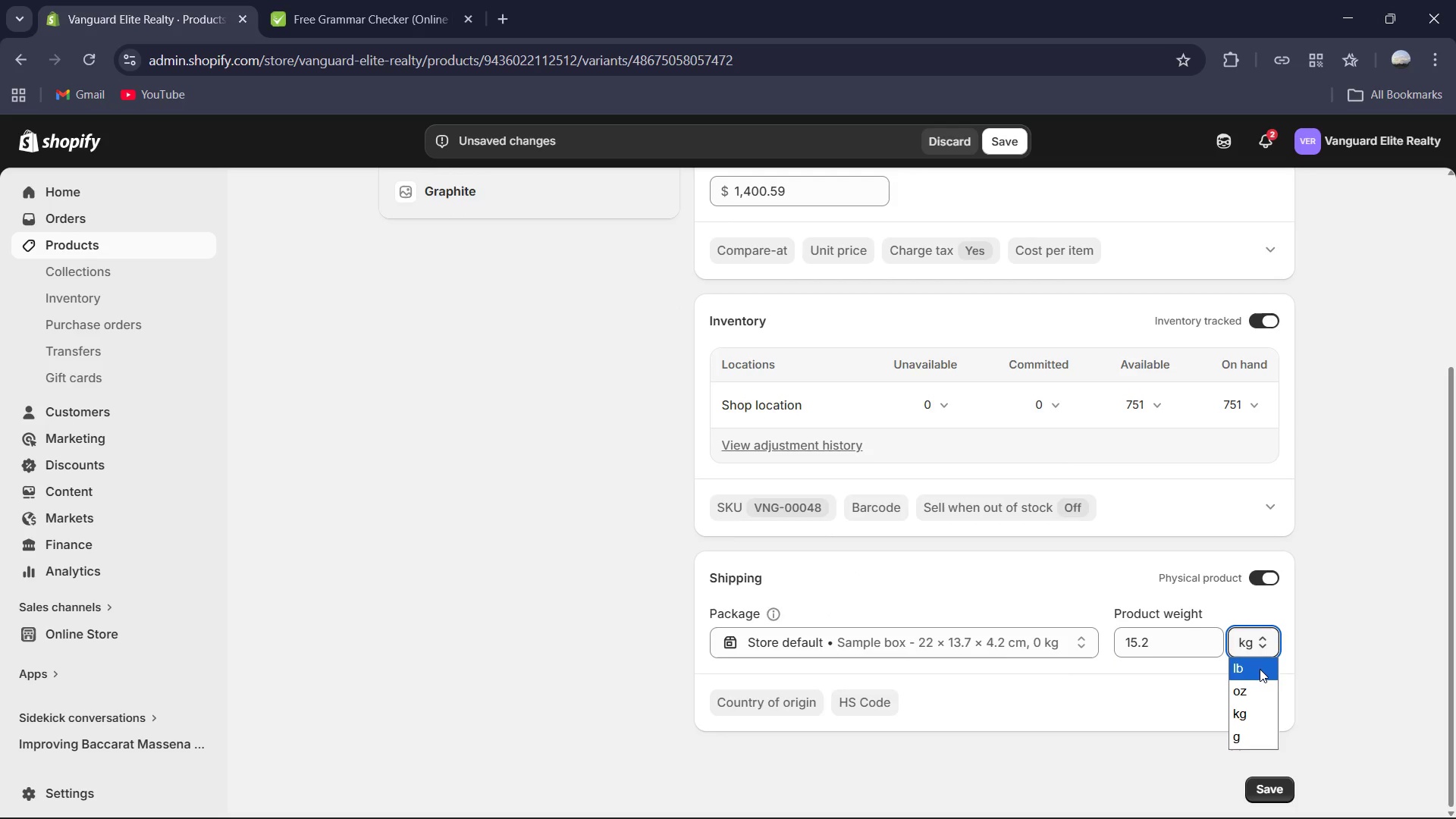 
left_click([1260, 669])
 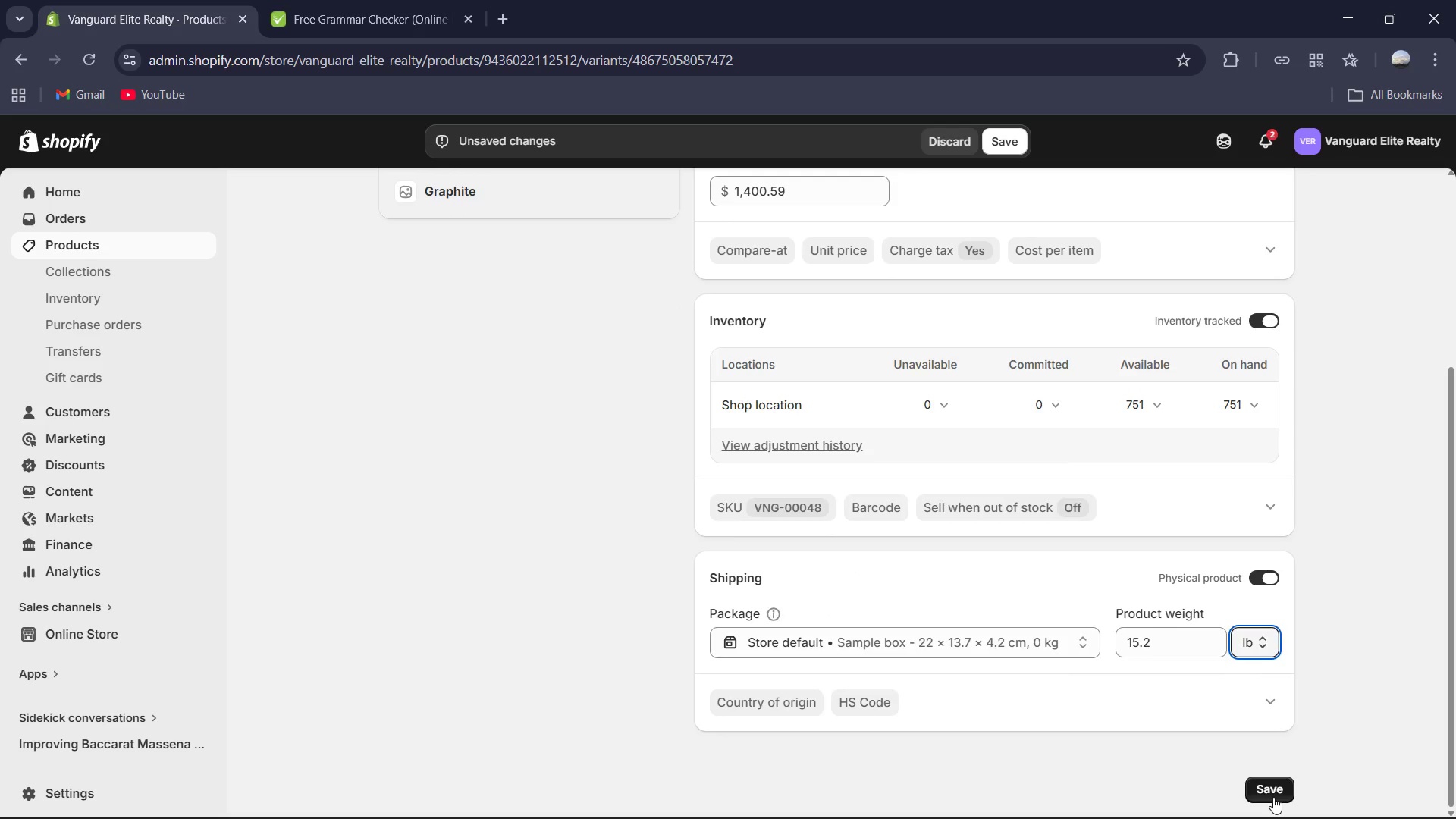 
left_click([1273, 797])
 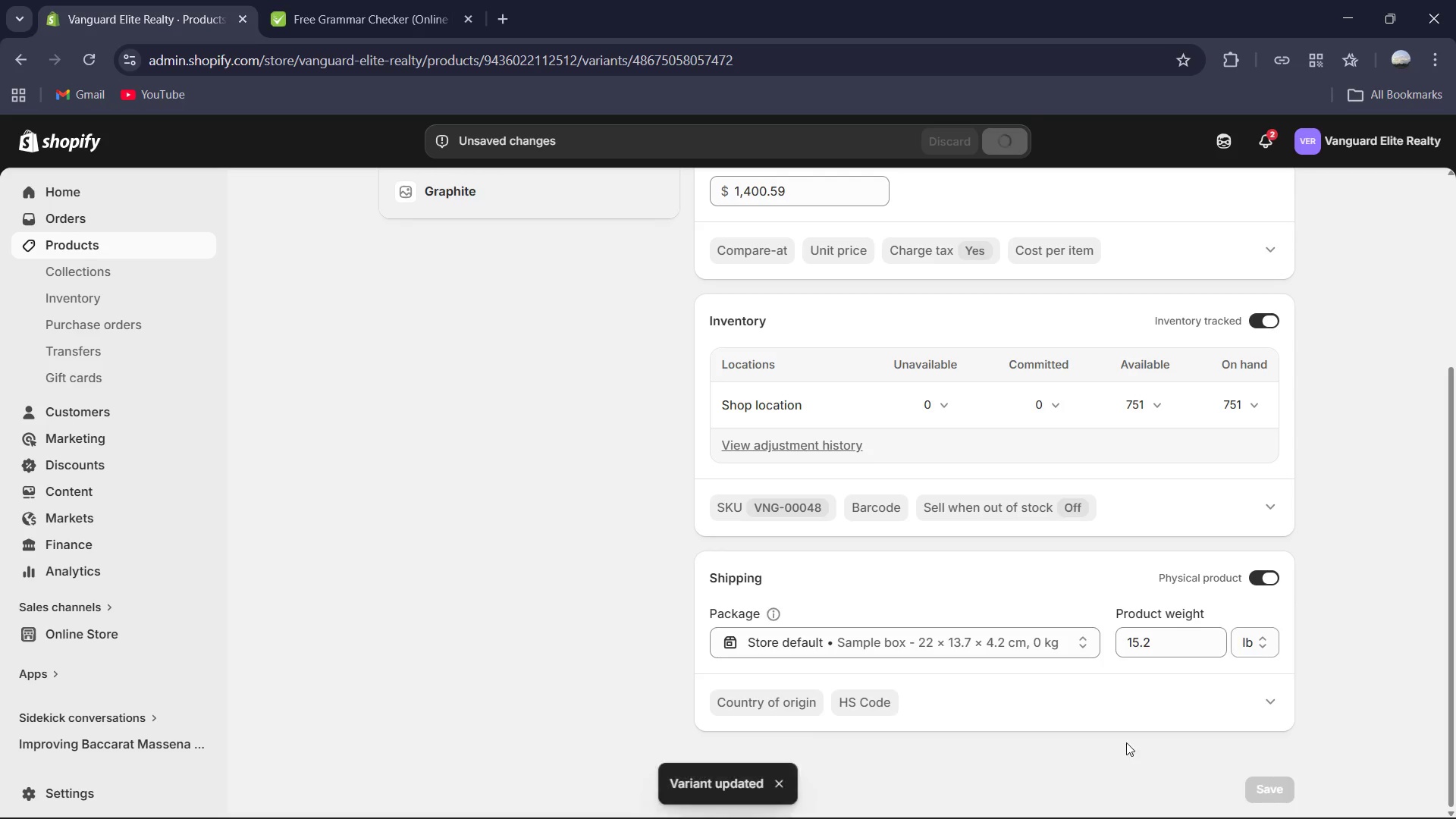 
scroll: coordinate [675, 453], scroll_direction: up, amount: 7.0
 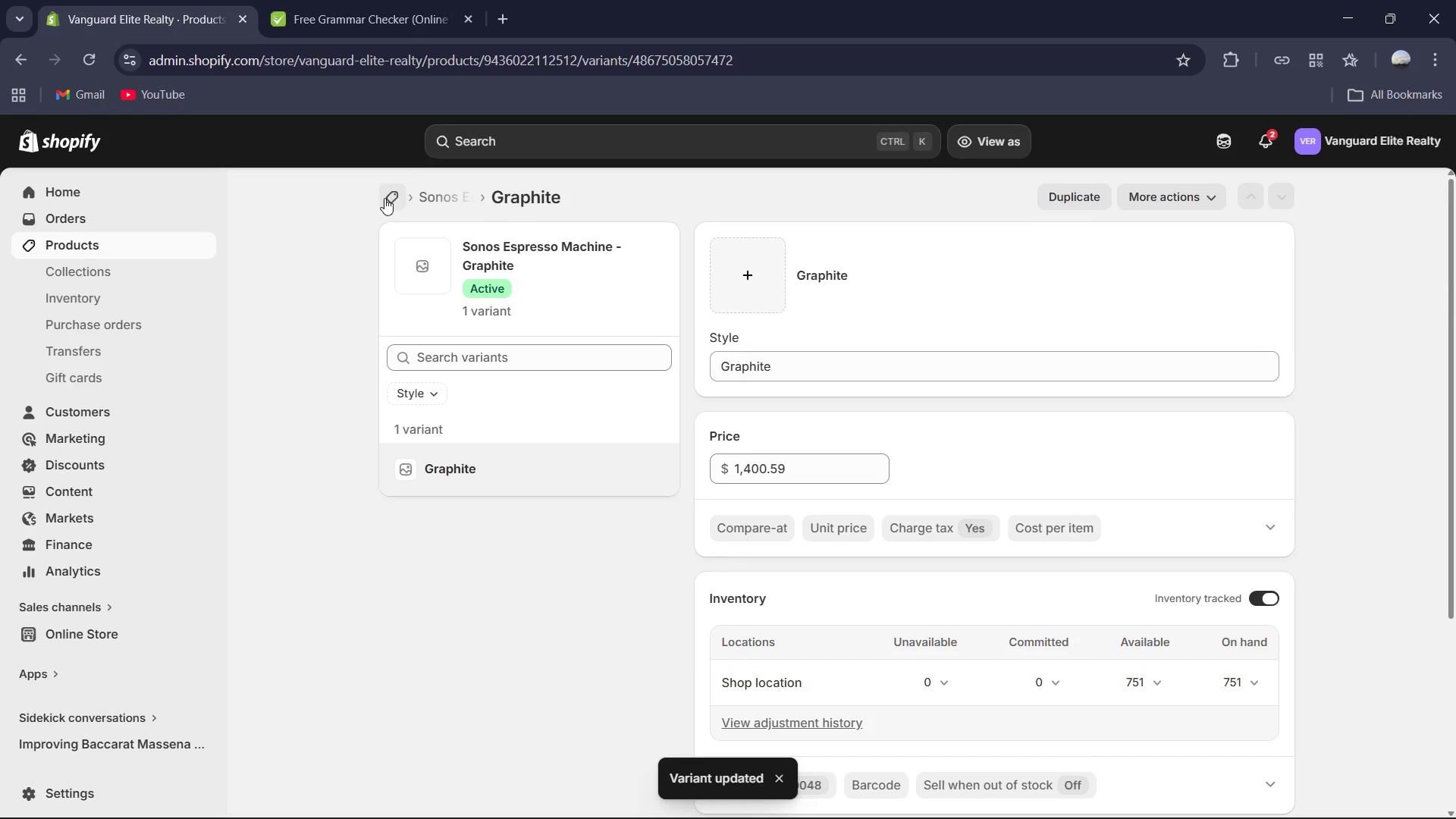 
left_click([391, 196])
 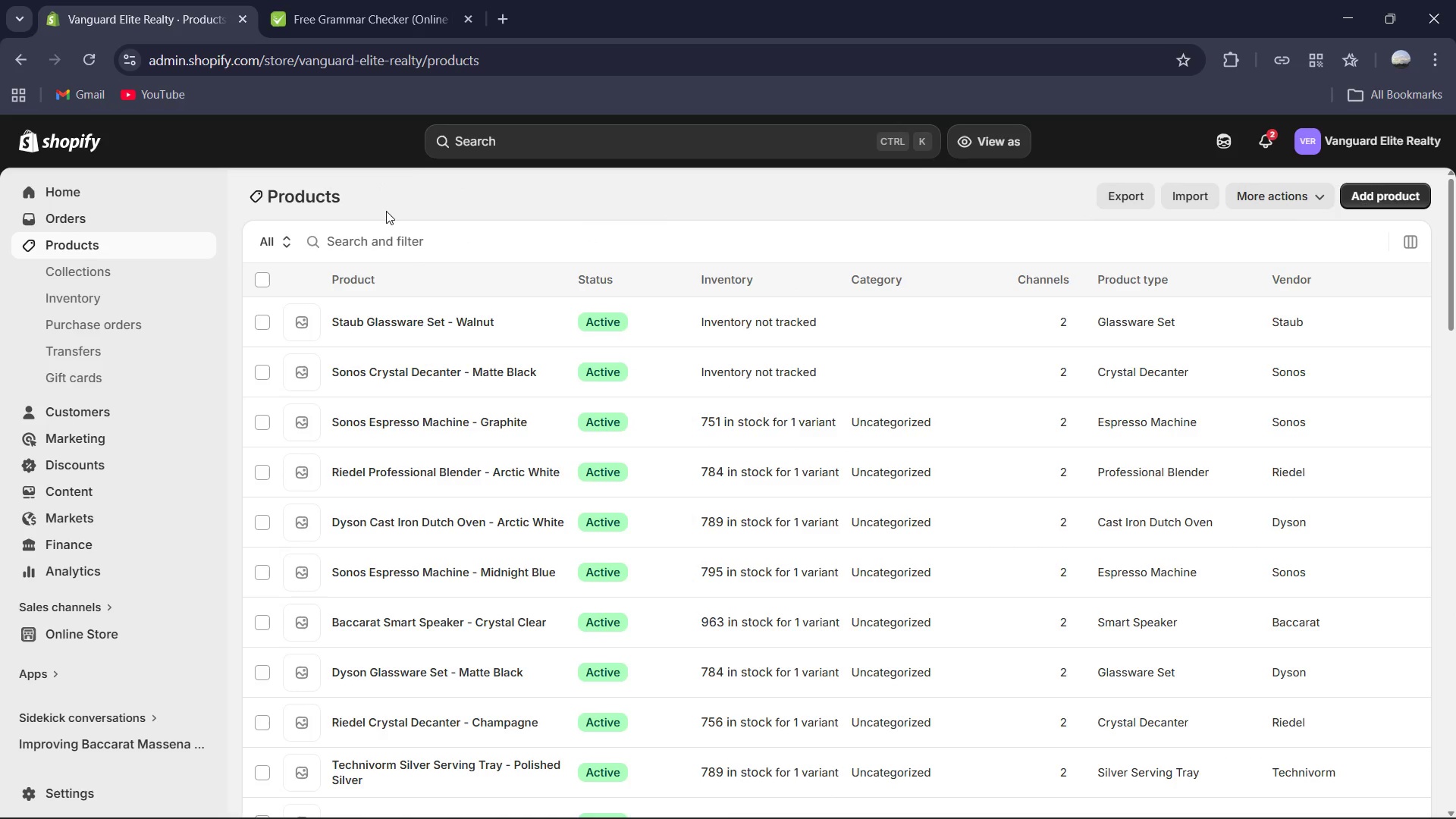 
wait(6.03)
 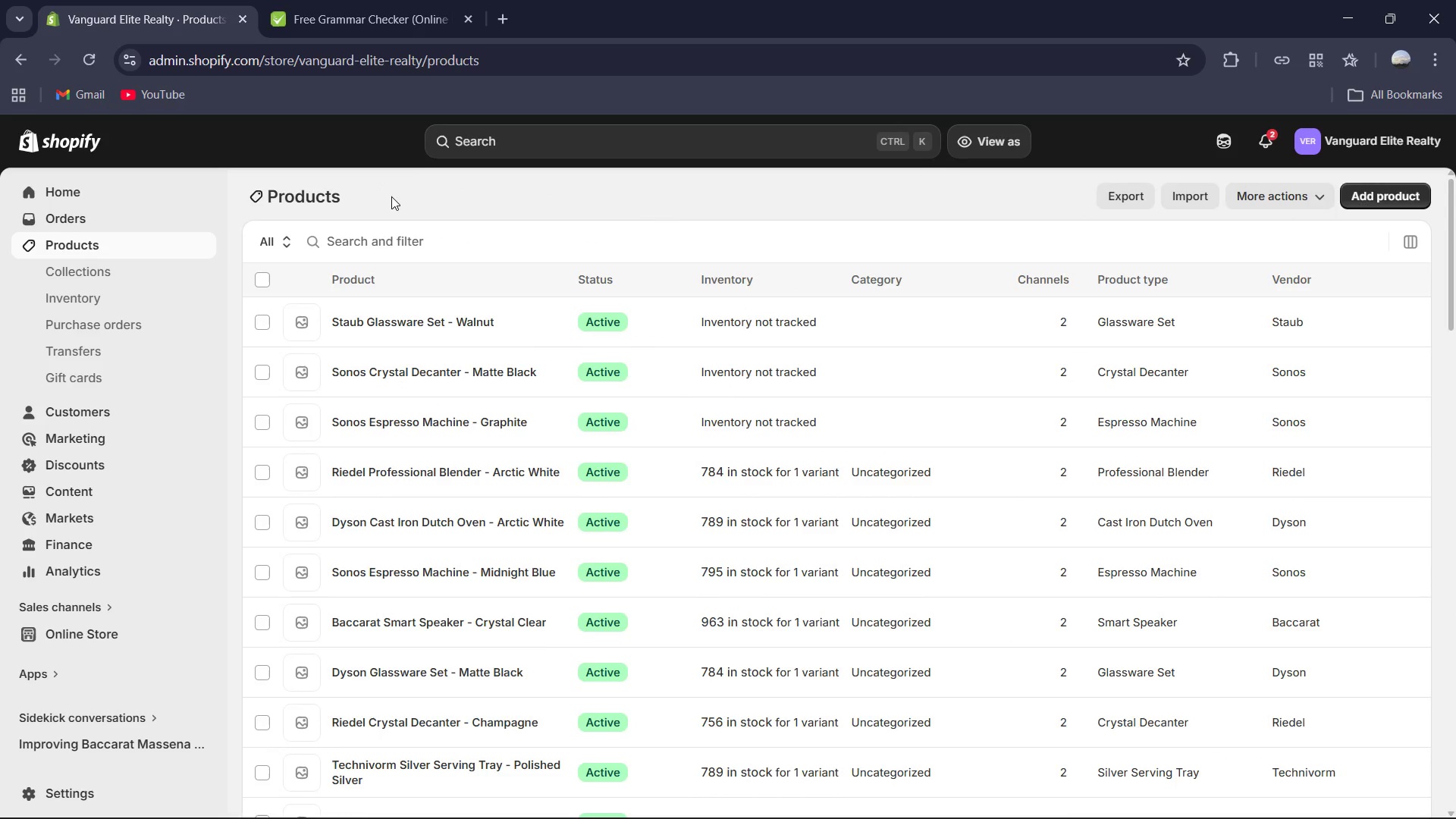 
left_click([406, 378])
 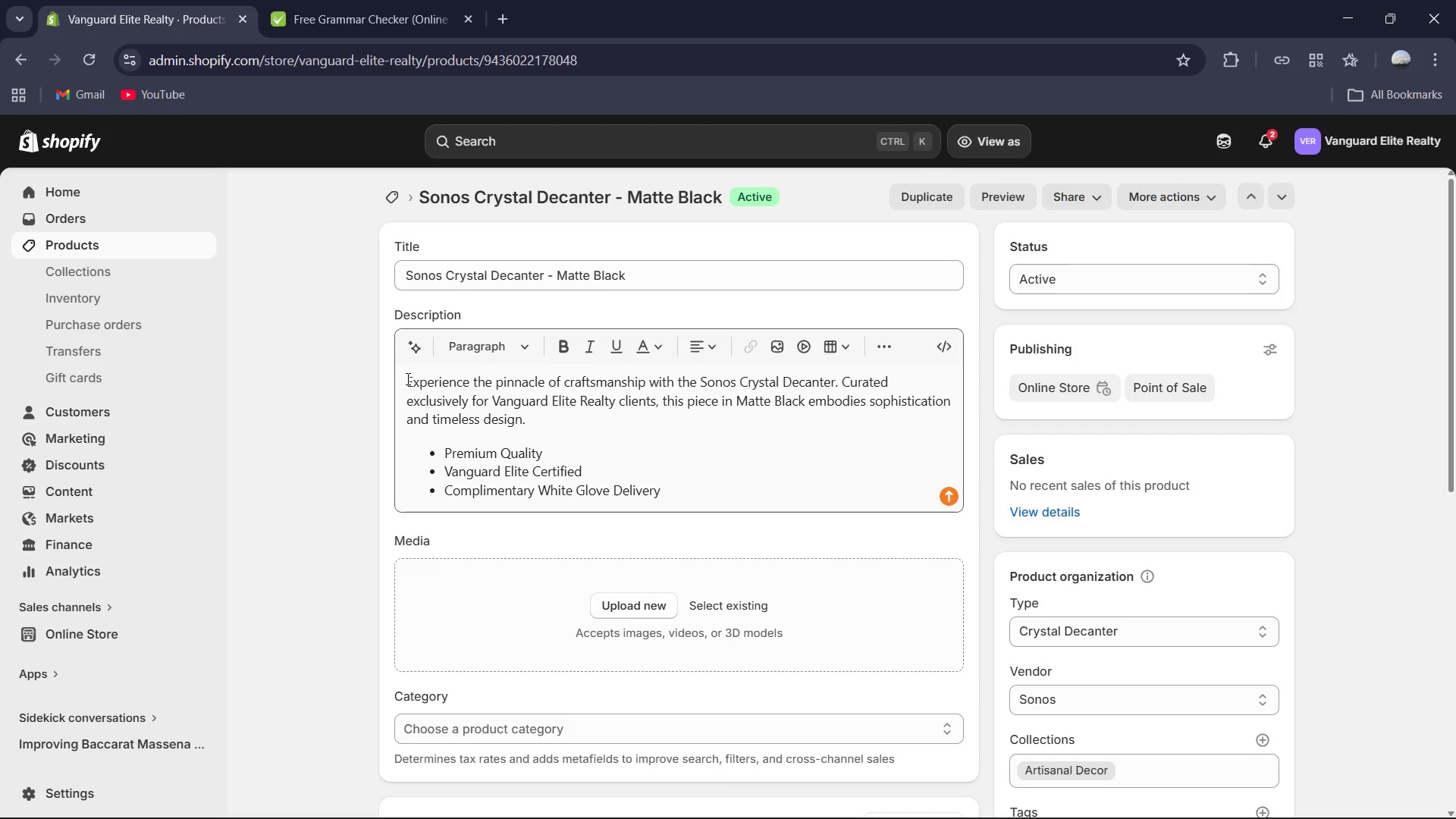 
wait(26.3)
 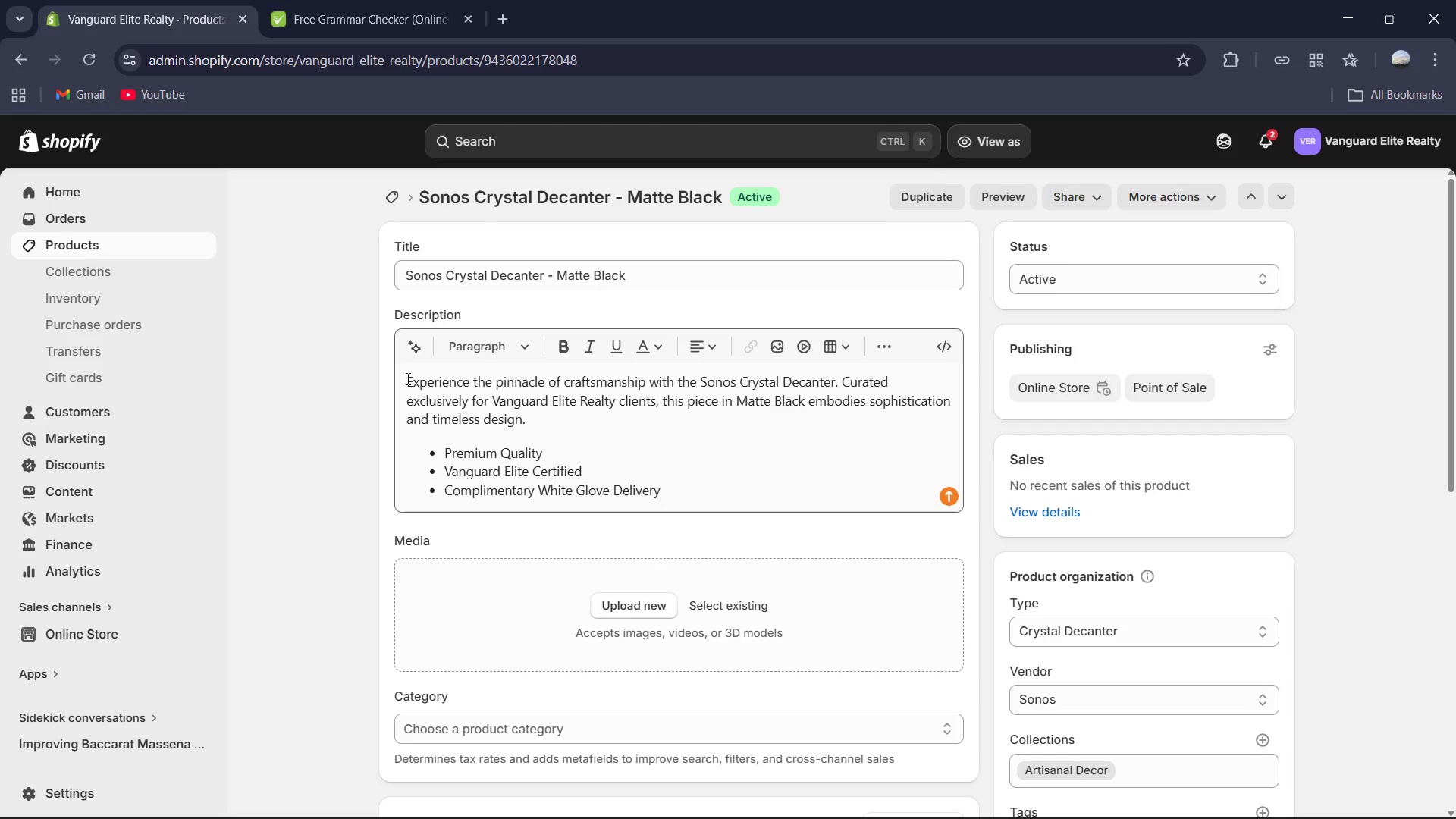 
left_click_drag(start_coordinate=[533, 427], to_coordinate=[388, 377])
 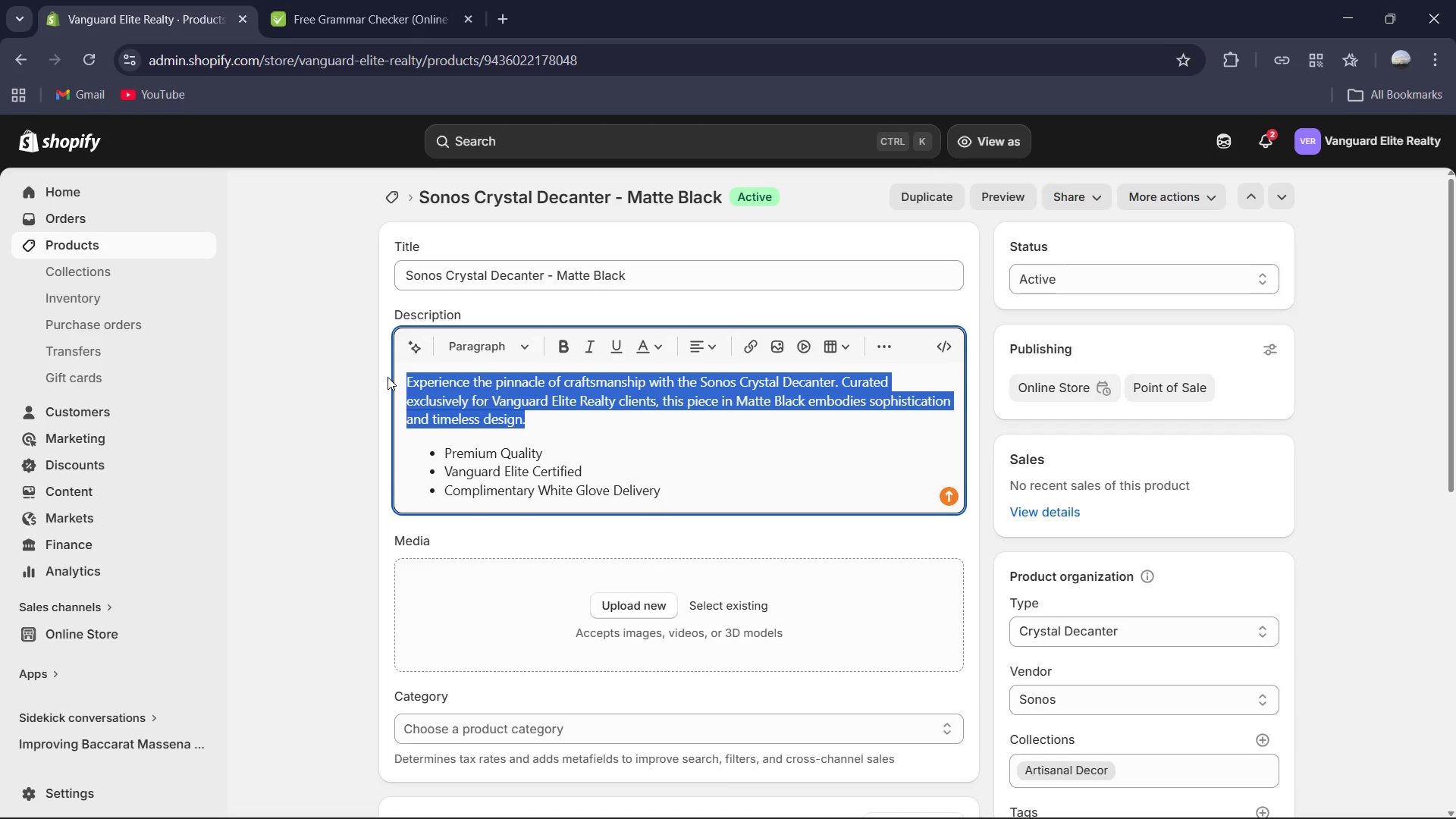 
type(Bring the sleek, iconic aesthetic of premie)
key(Backspace)
type(um audio design to your tble with the Sonos Crystal Decanter. Finished in a sophisticate =d)
key(Backspace)
key(Backspace)
key(Backspace)
type(d matter)
 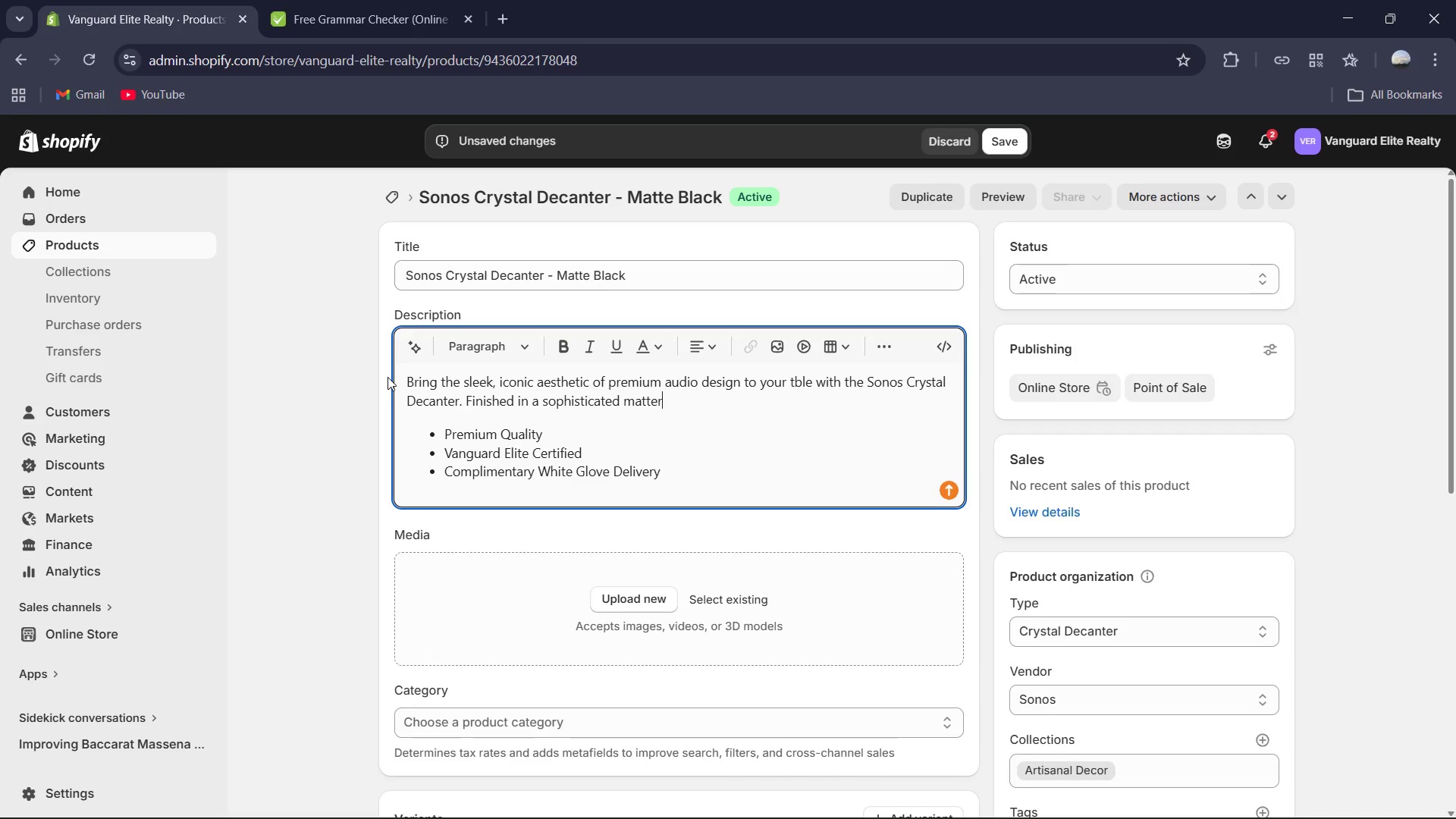 
key(ArrowLeft)
 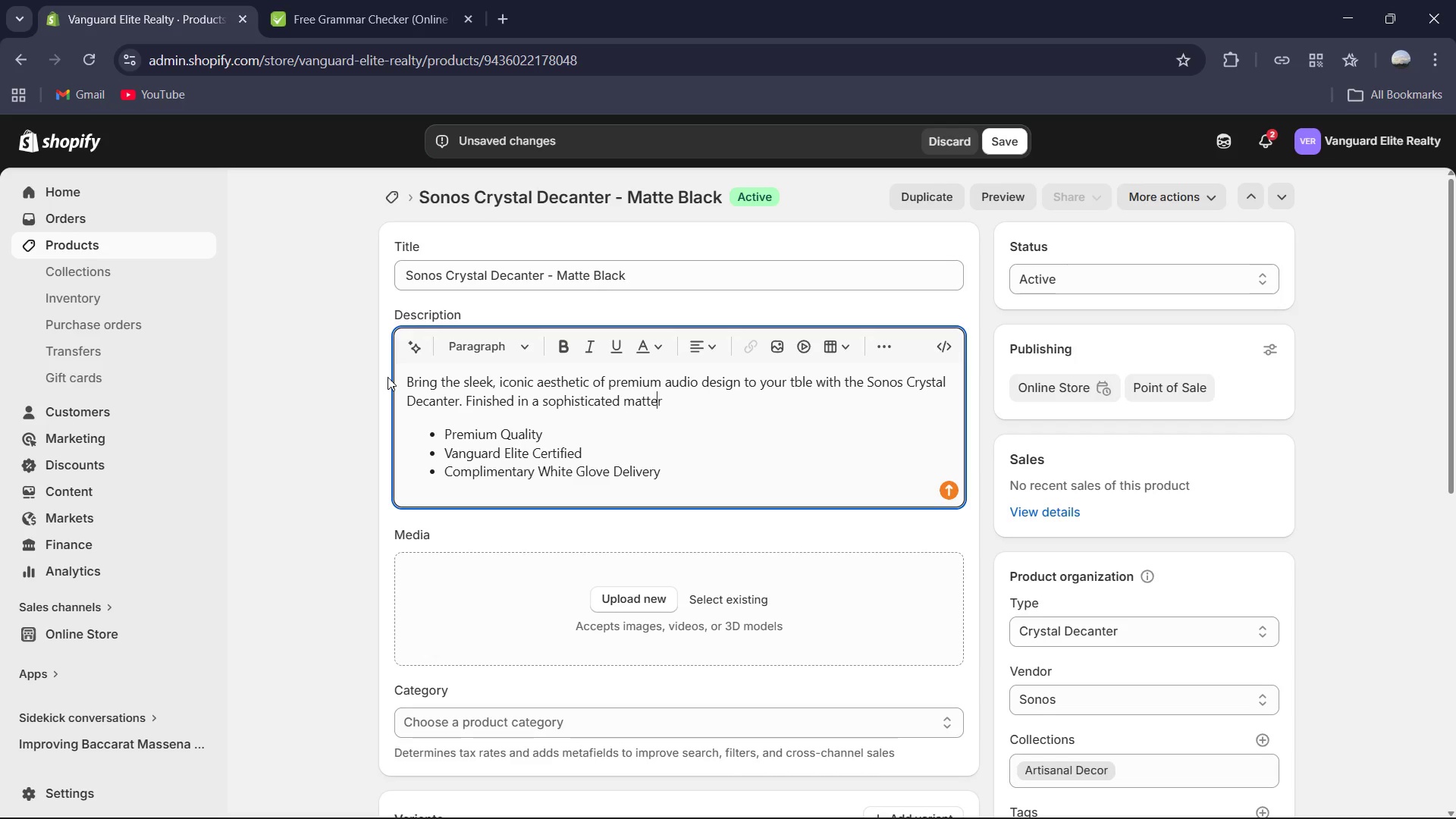 
key(ArrowLeft)
 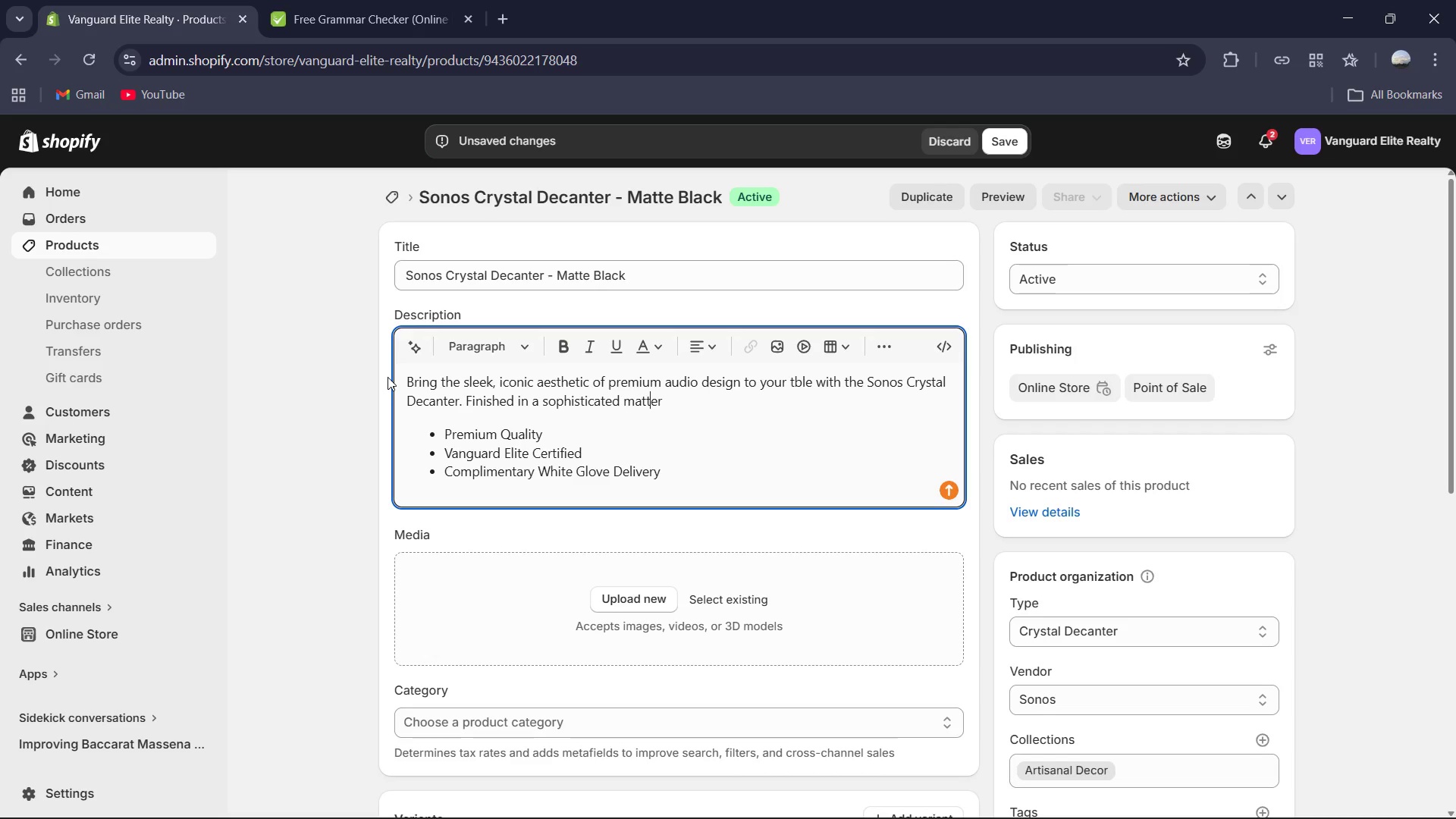 
key(ArrowLeft)
 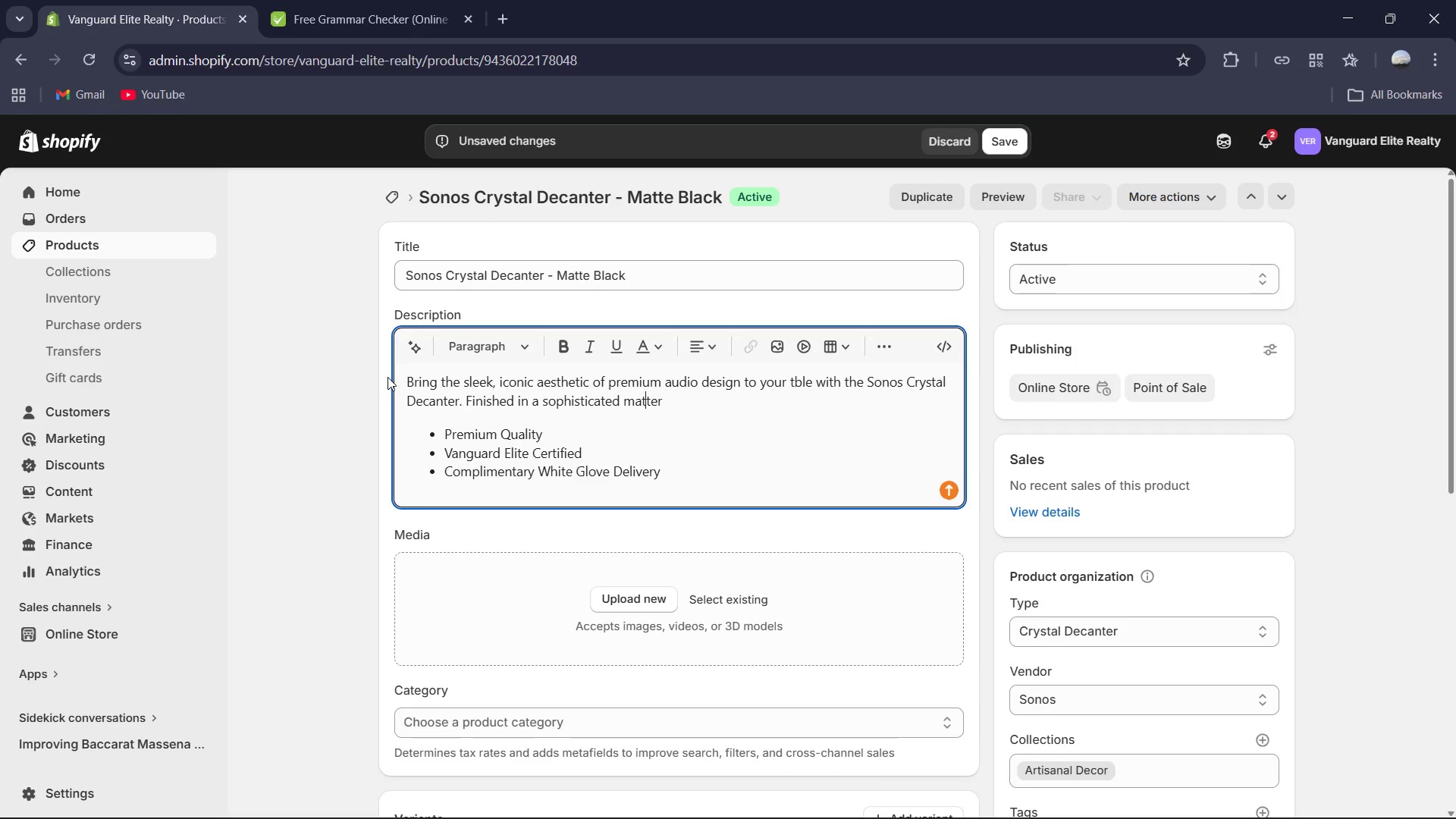 
key(ArrowLeft)
 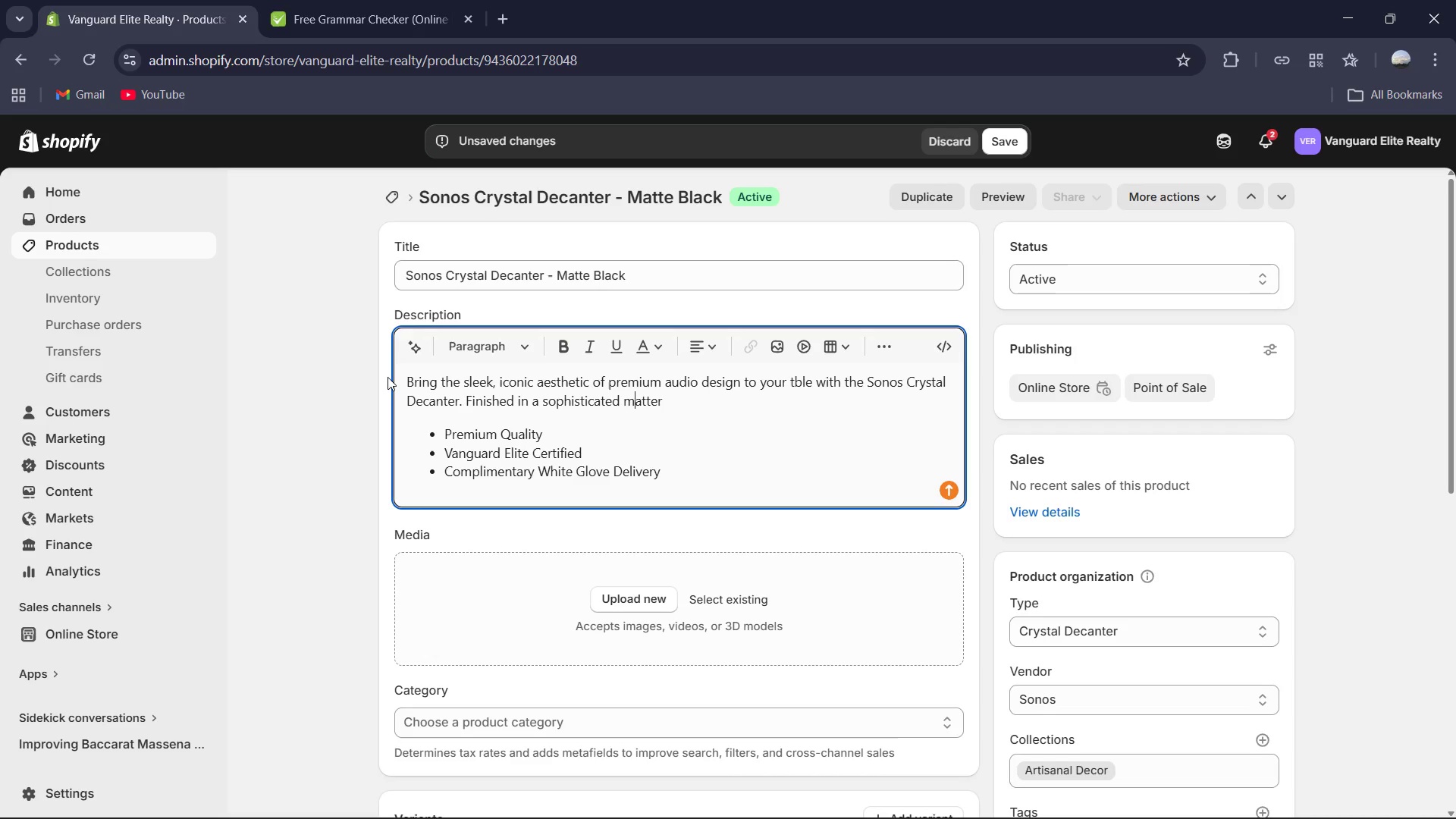 
key(ArrowLeft)
 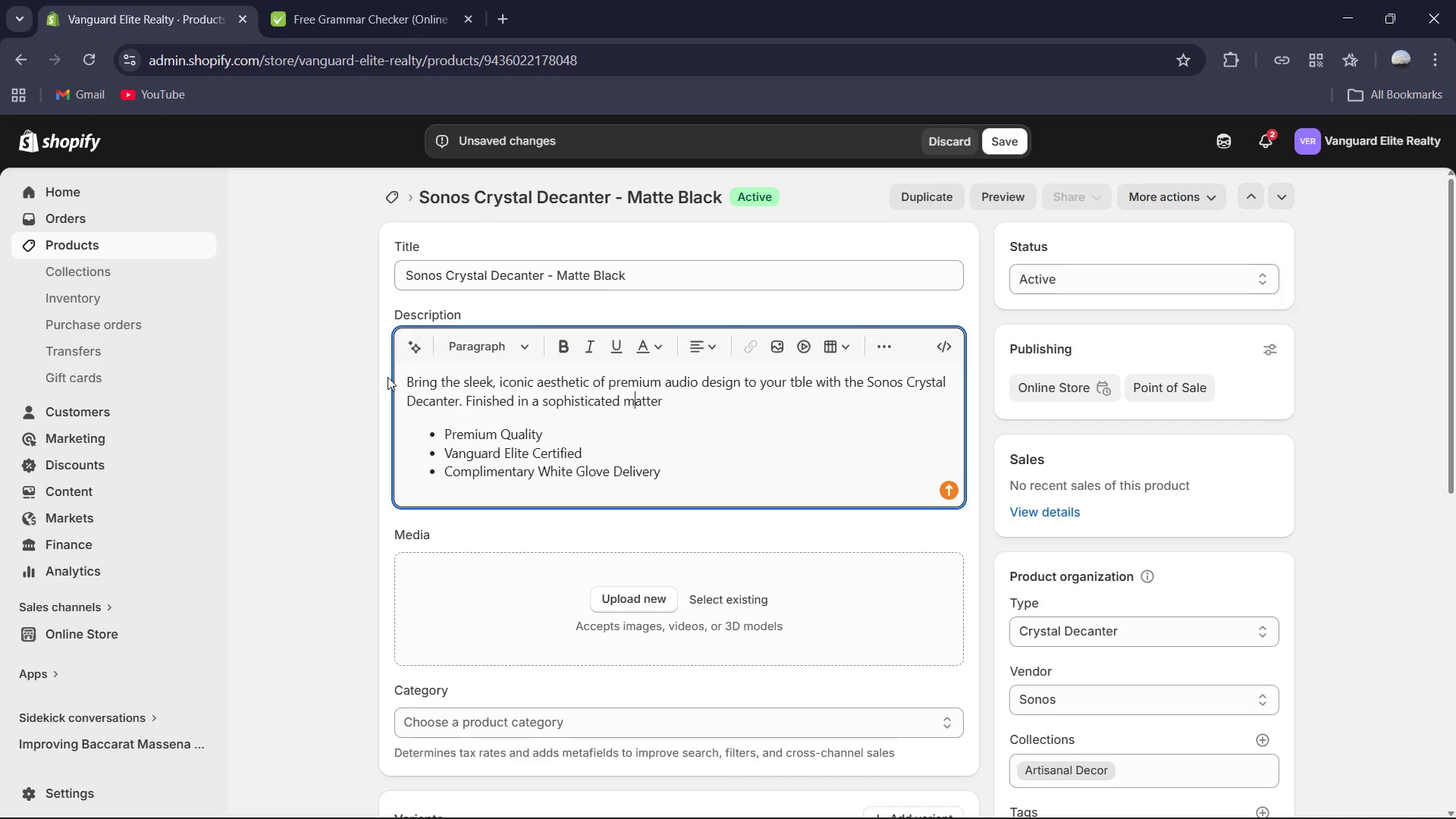 
key(Backspace)
 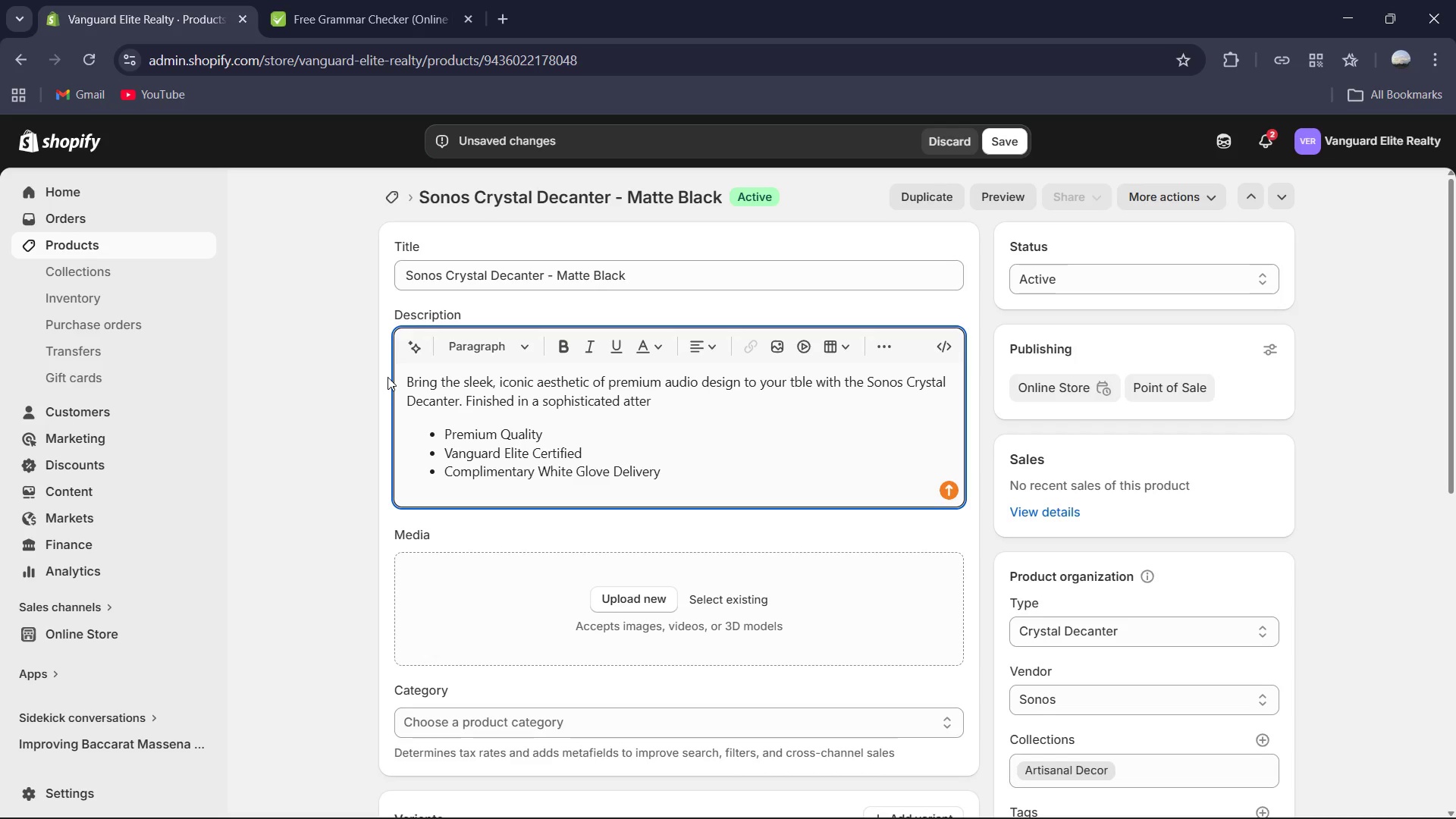 
key(Shift+M)
 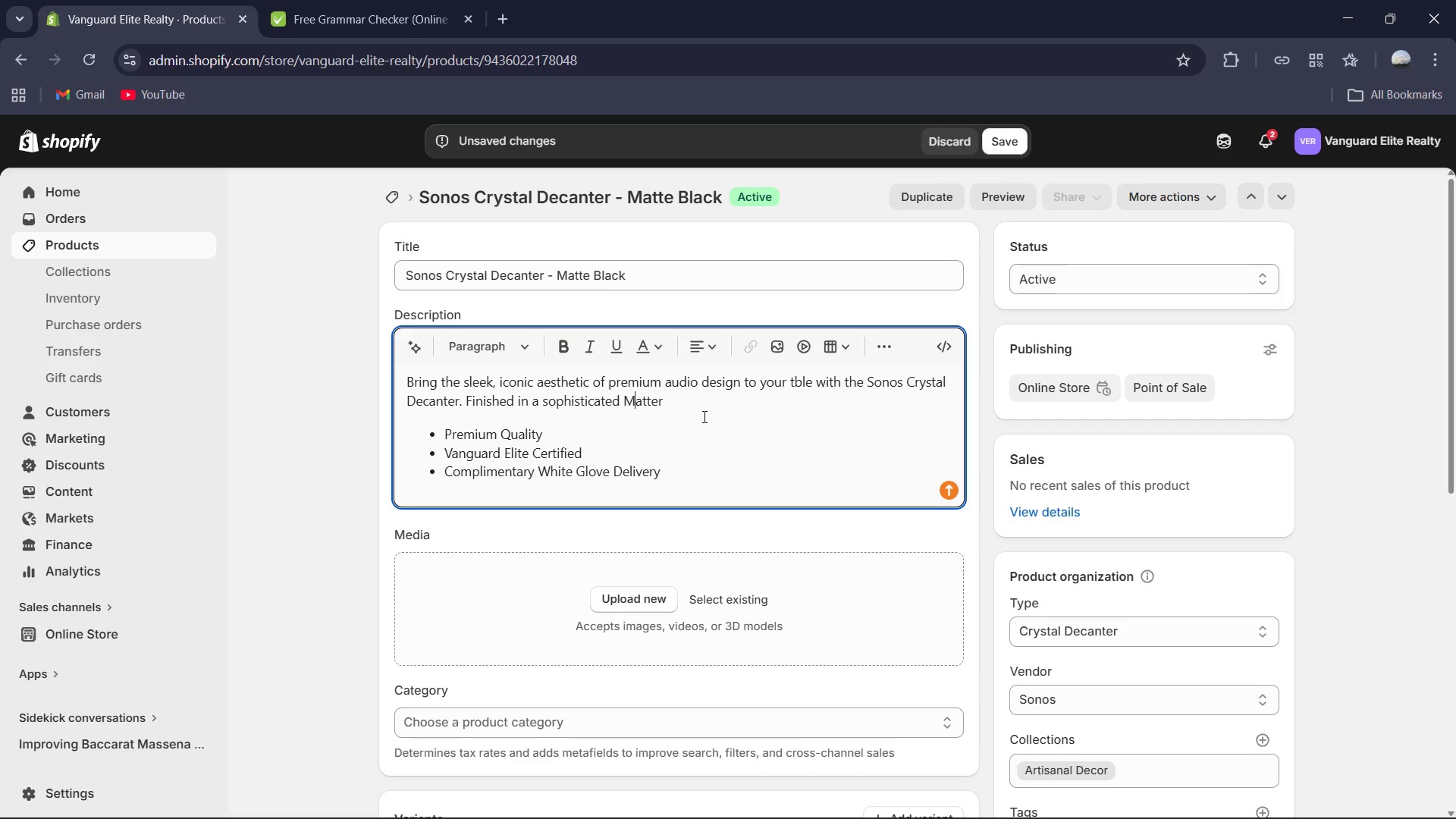 
left_click([690, 409])
 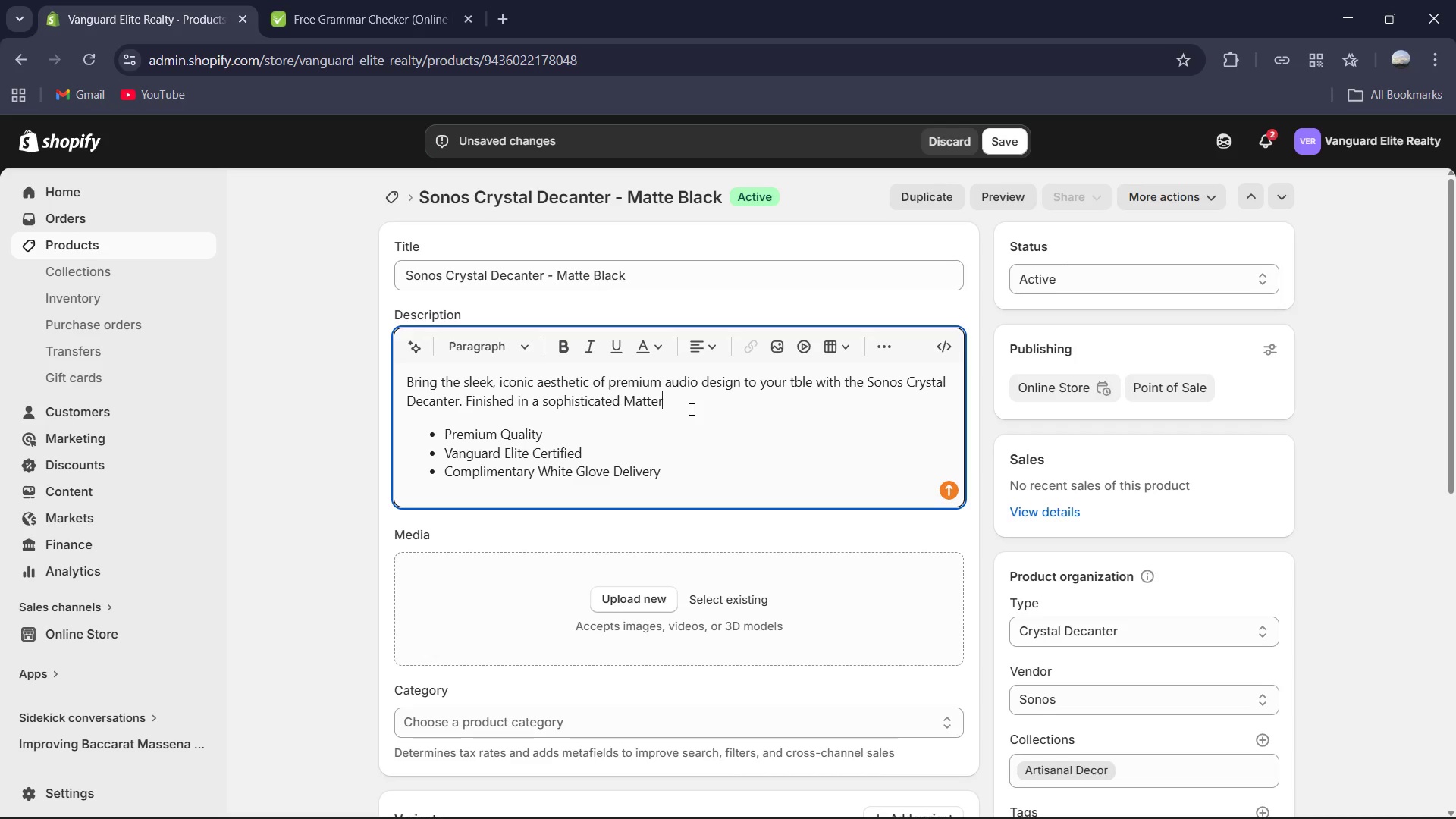 
key(Backspace)
type( Black, this artisanal piece is crafted from high-fie)
 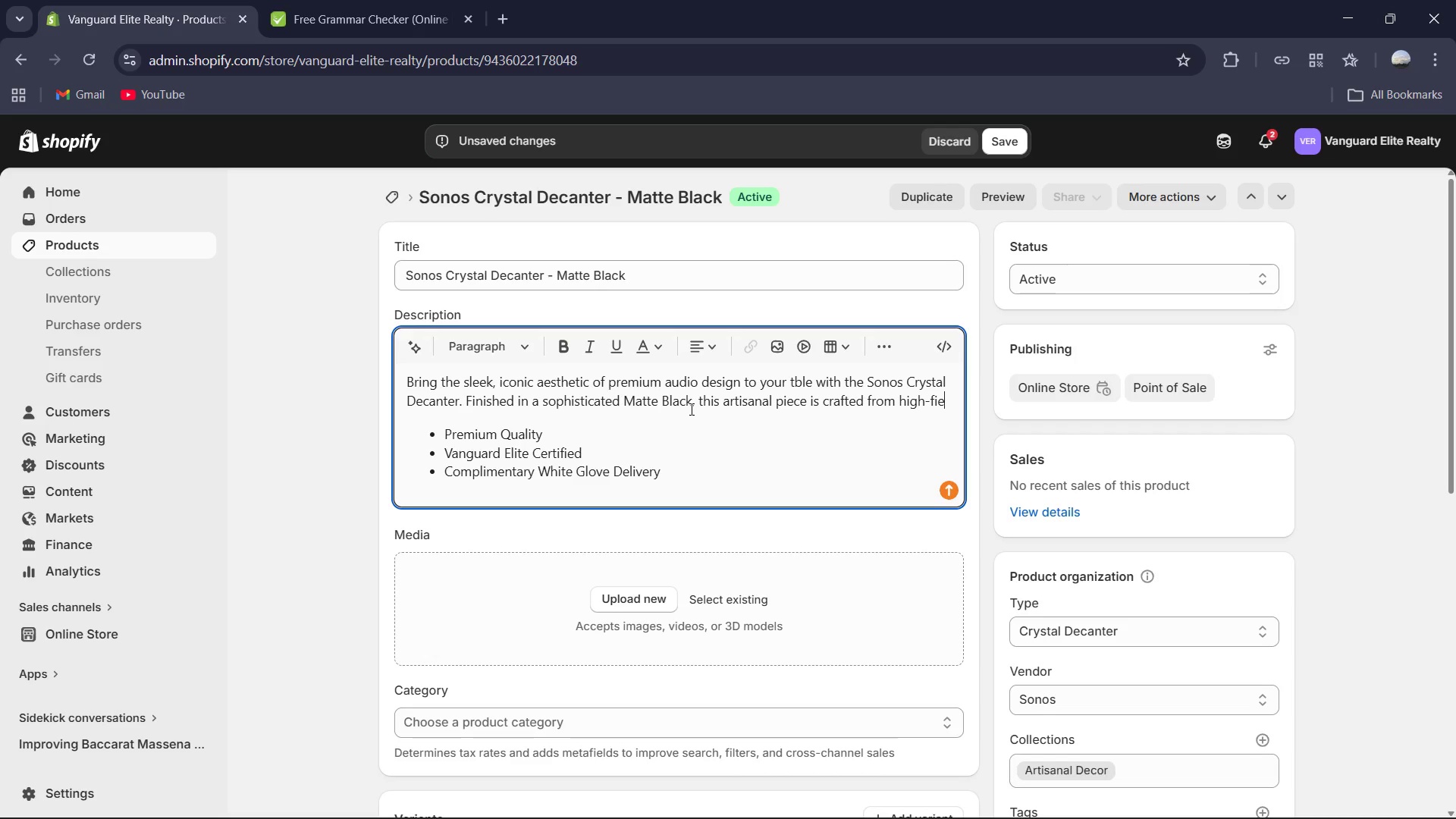 
wait(10.69)
 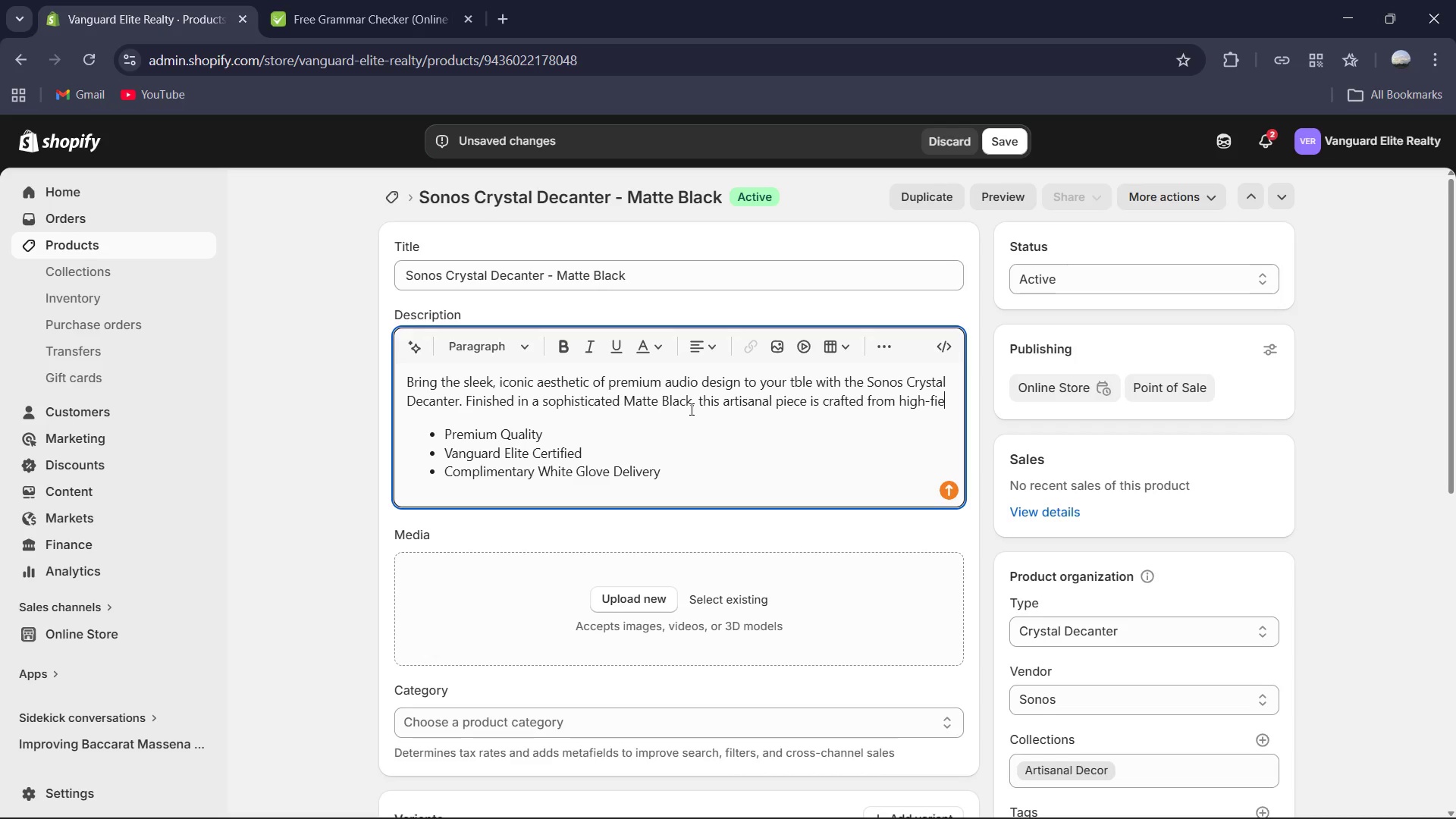 
key(Backspace)
key(Backspace)
key(Backspace)
type(quality lead-free crystal to provide  )
key(Backspace)
type(both durability and mor)
key(Backspace)
type(dern elegance. Designed to aerate your favorite spit)
key(Backspace)
type(r)
key(Backspace)
key(Backspace)
type(rits with precision, its minimalist form factor and archtectural sihouette make it a striking centerpeievce )
key(Backspace)
key(Backspace)
key(Backspace)
key(Backspace)
type(ce for any contemporat)
key(Backspace)
type(ry home bar or loungue.)
 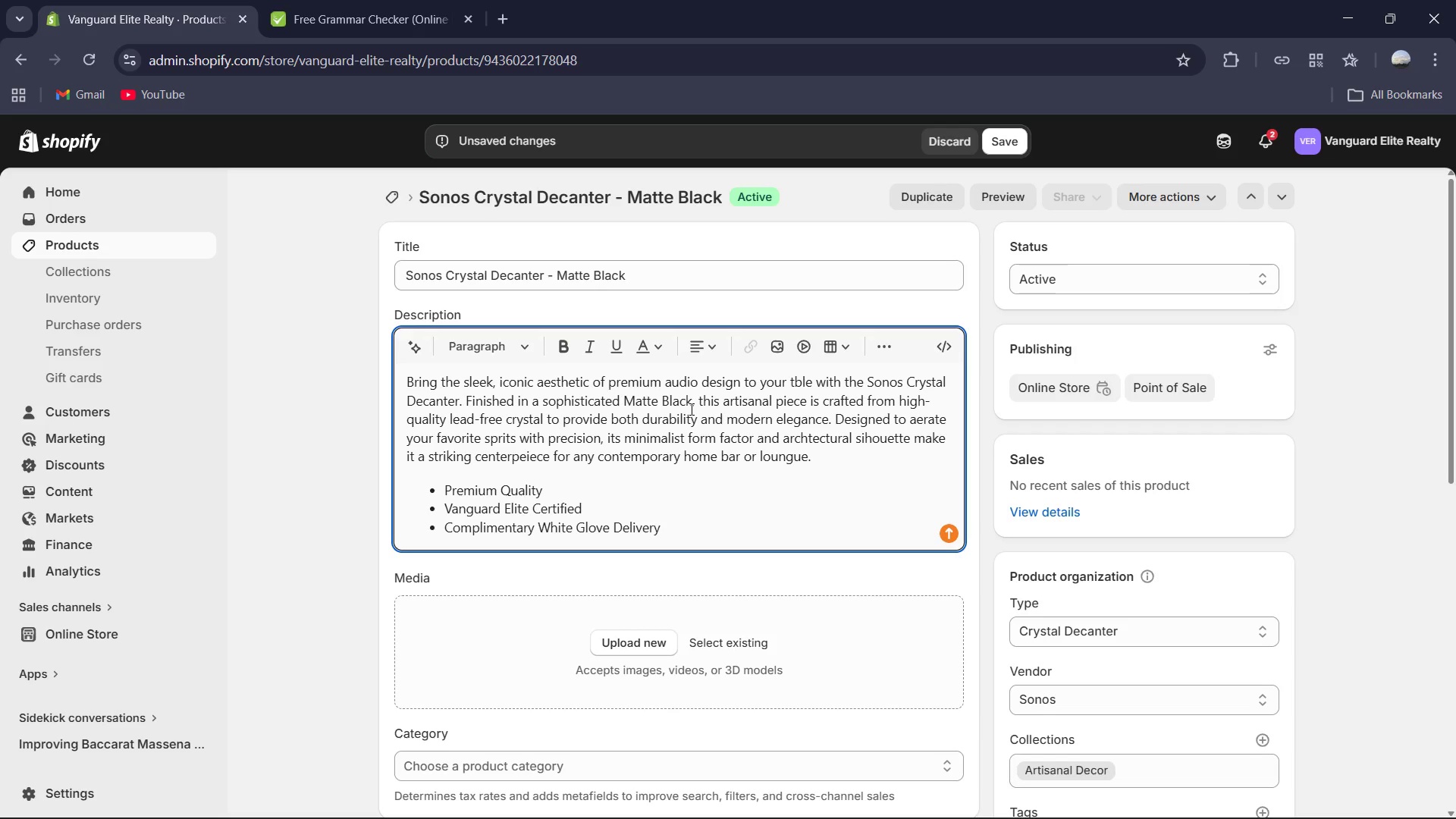 
key(Control+ControlLeft)
 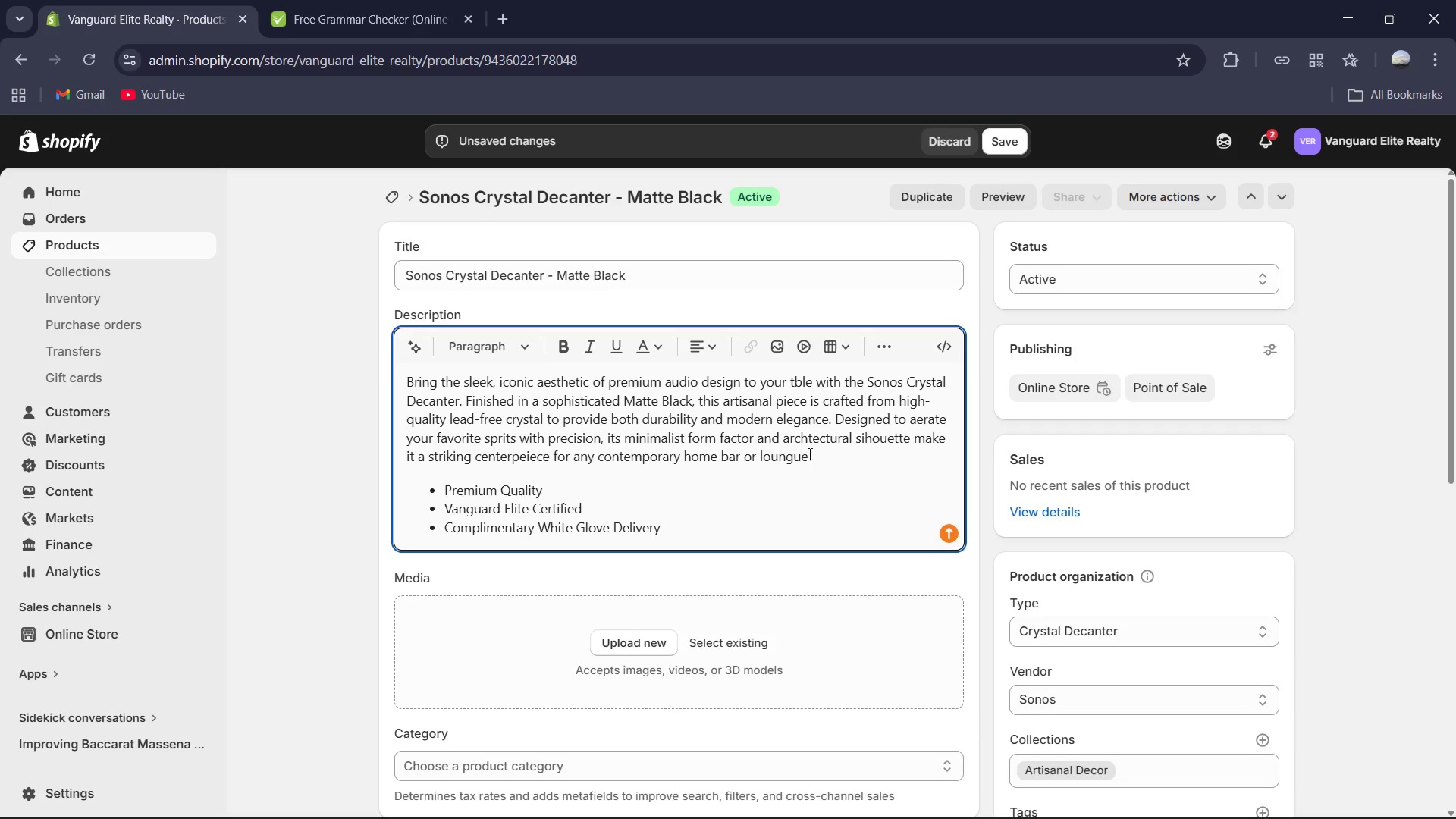 
left_click_drag(start_coordinate=[830, 455], to_coordinate=[378, 384])
 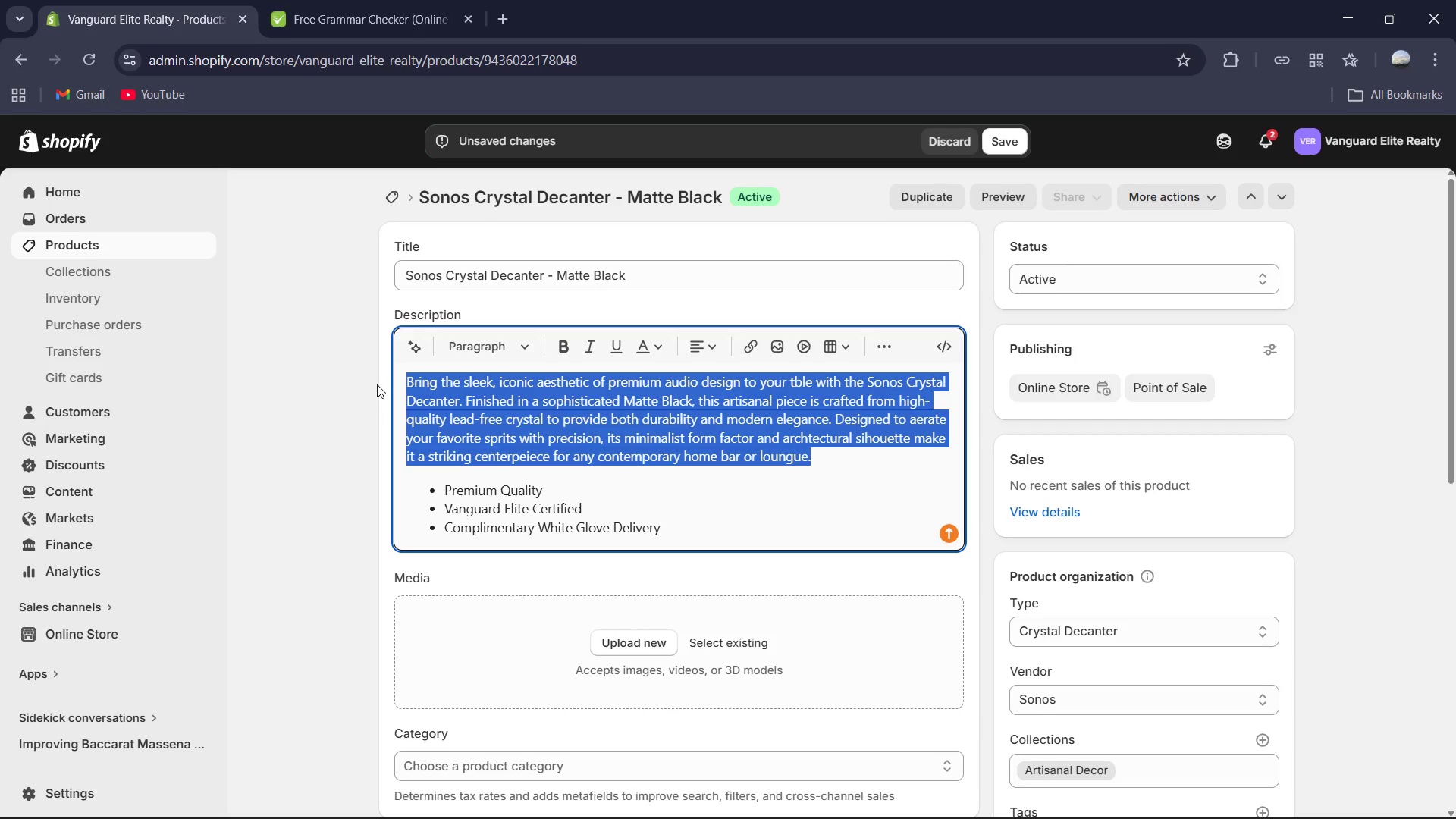 
key(Control+C)
 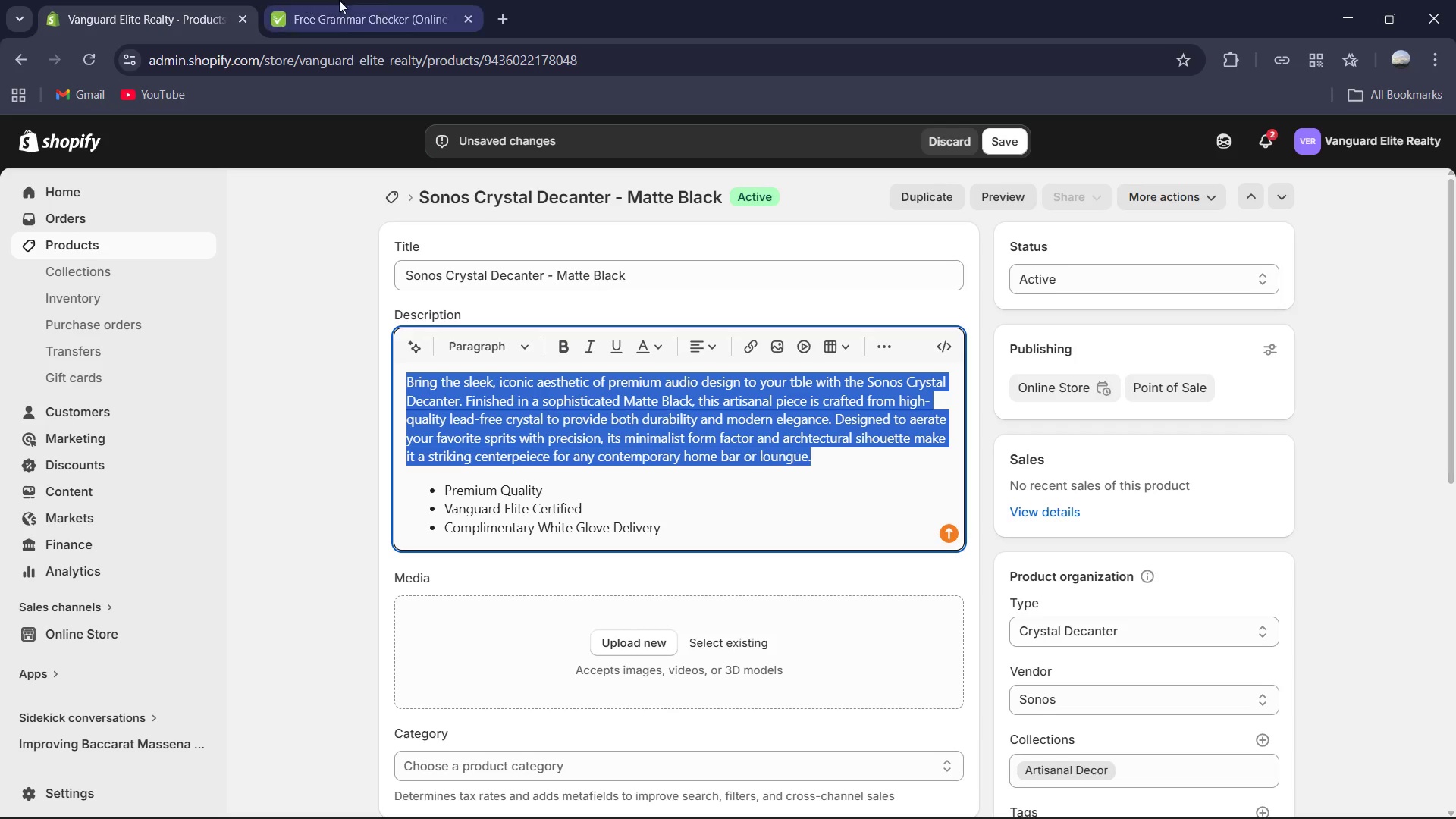 
left_click([381, 0])
 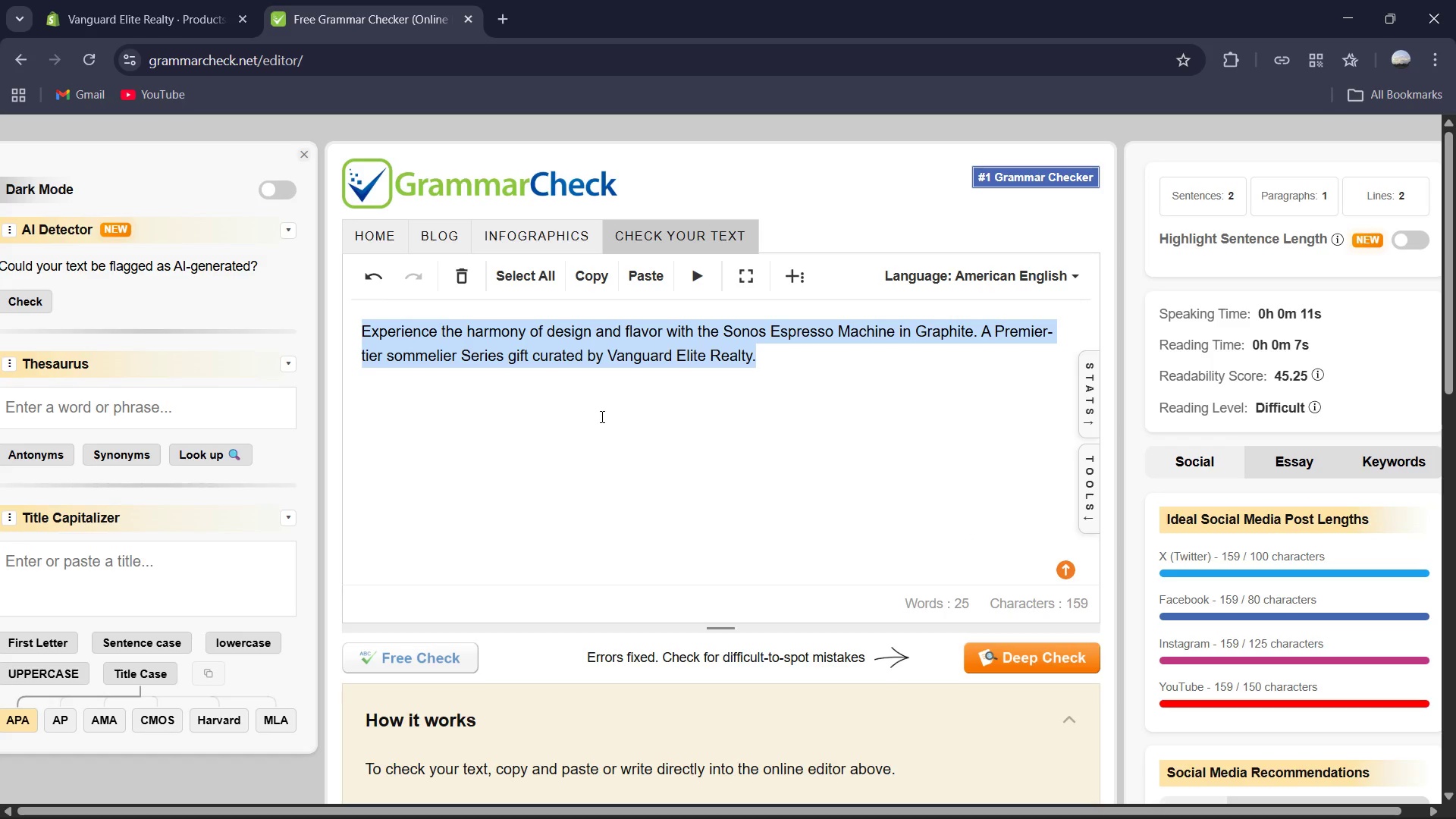 
key(Control+V)
 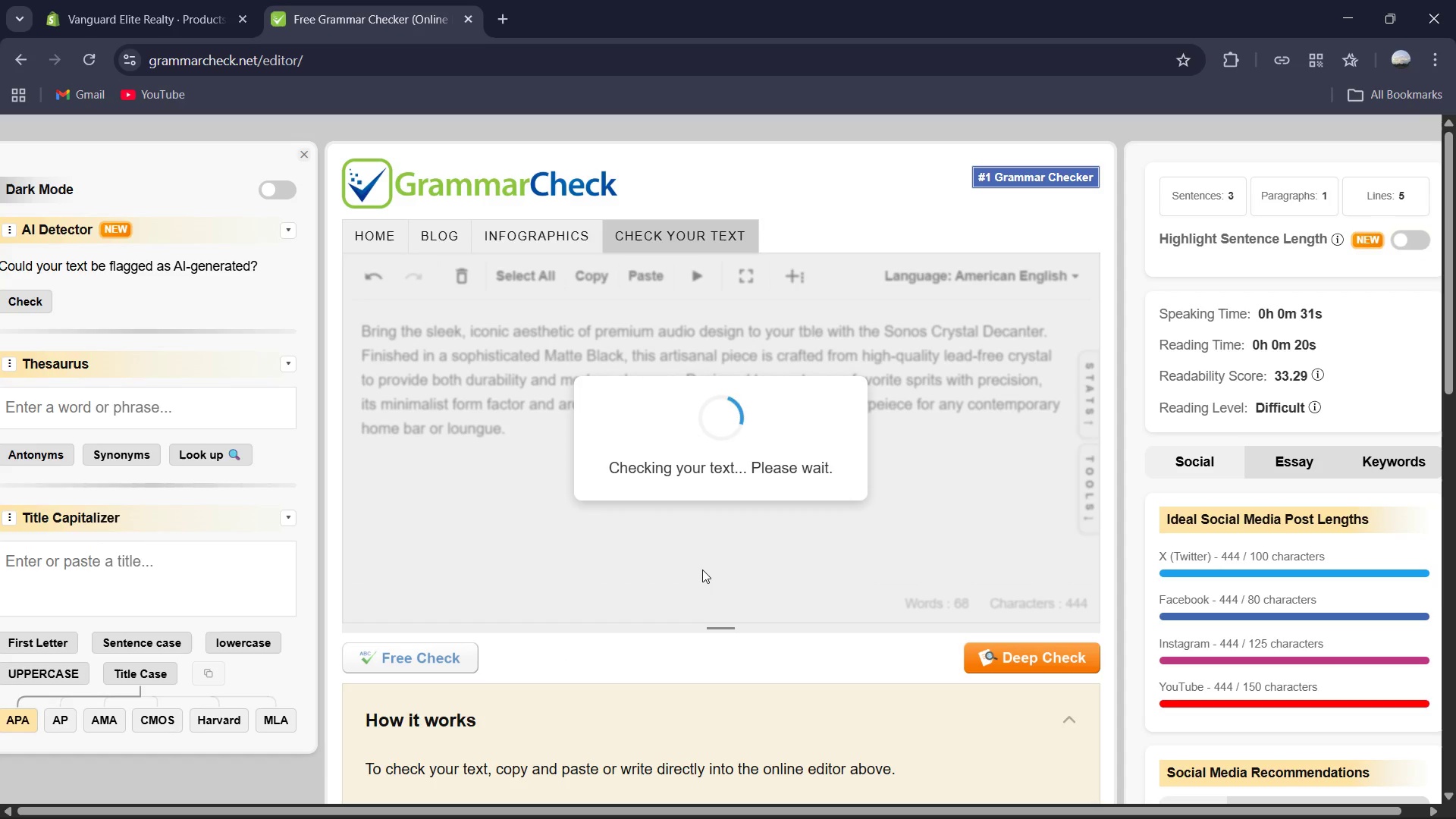 
wait(5.86)
 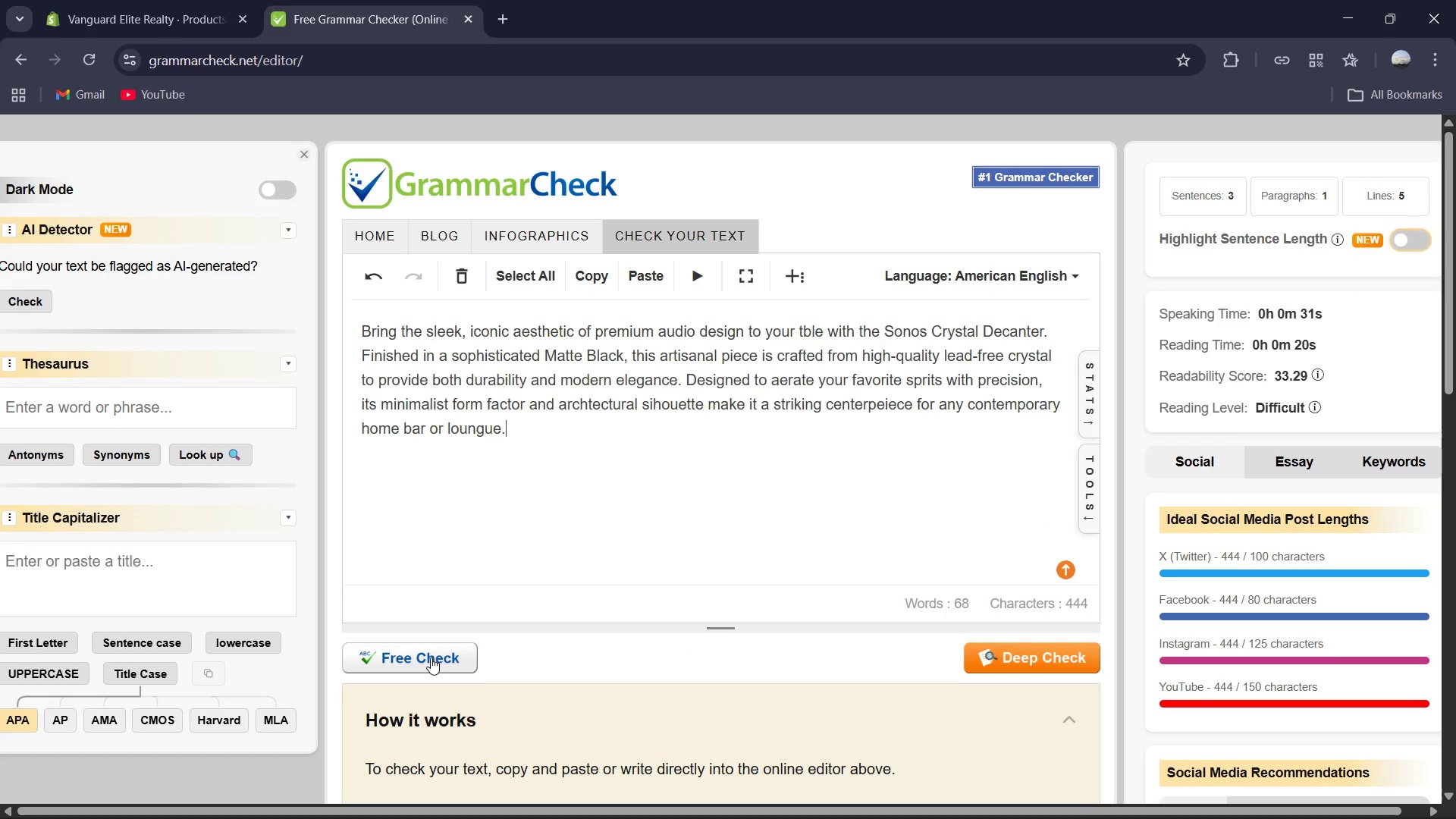 
left_click([747, 658])
 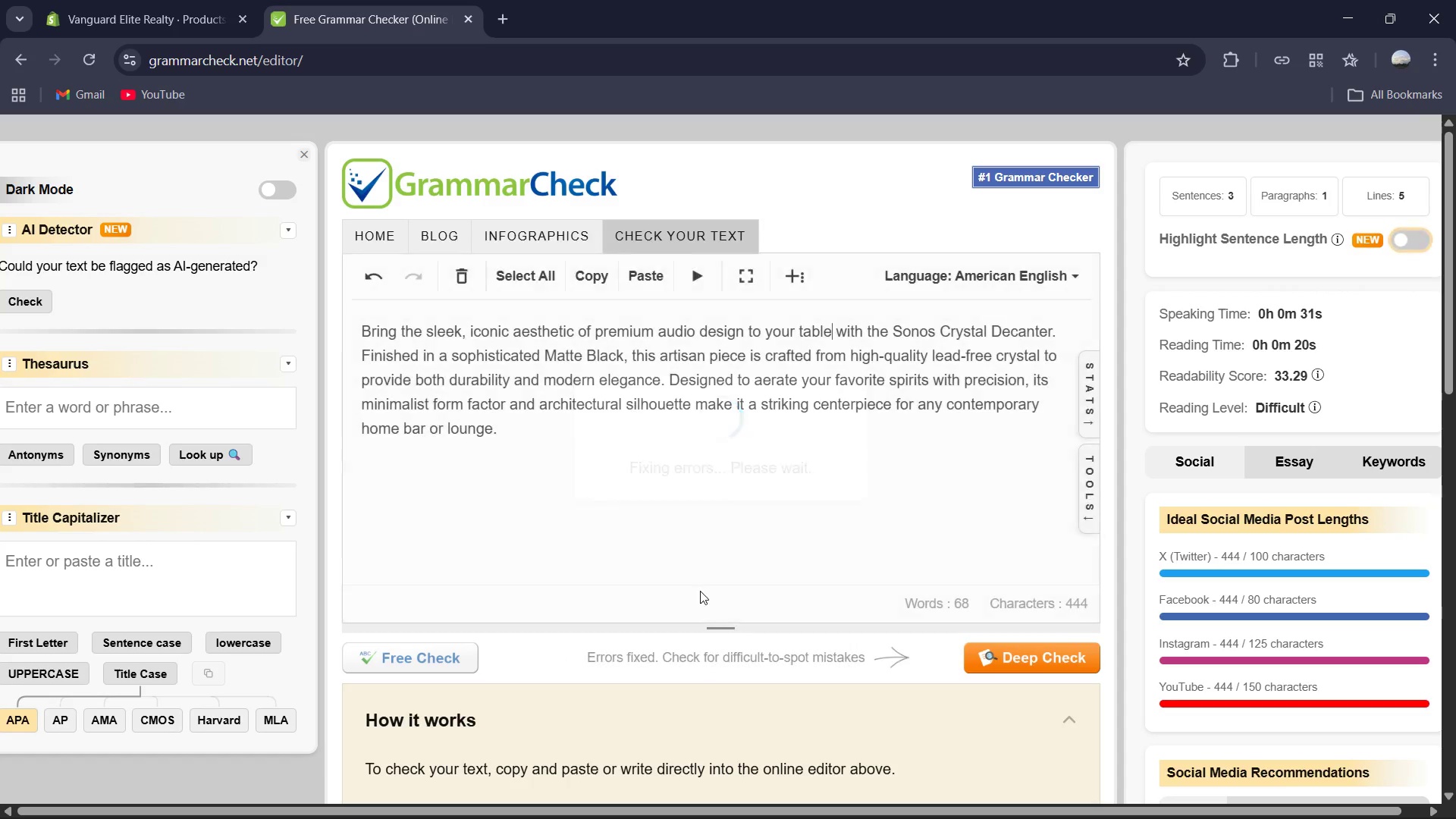 
wait(5.23)
 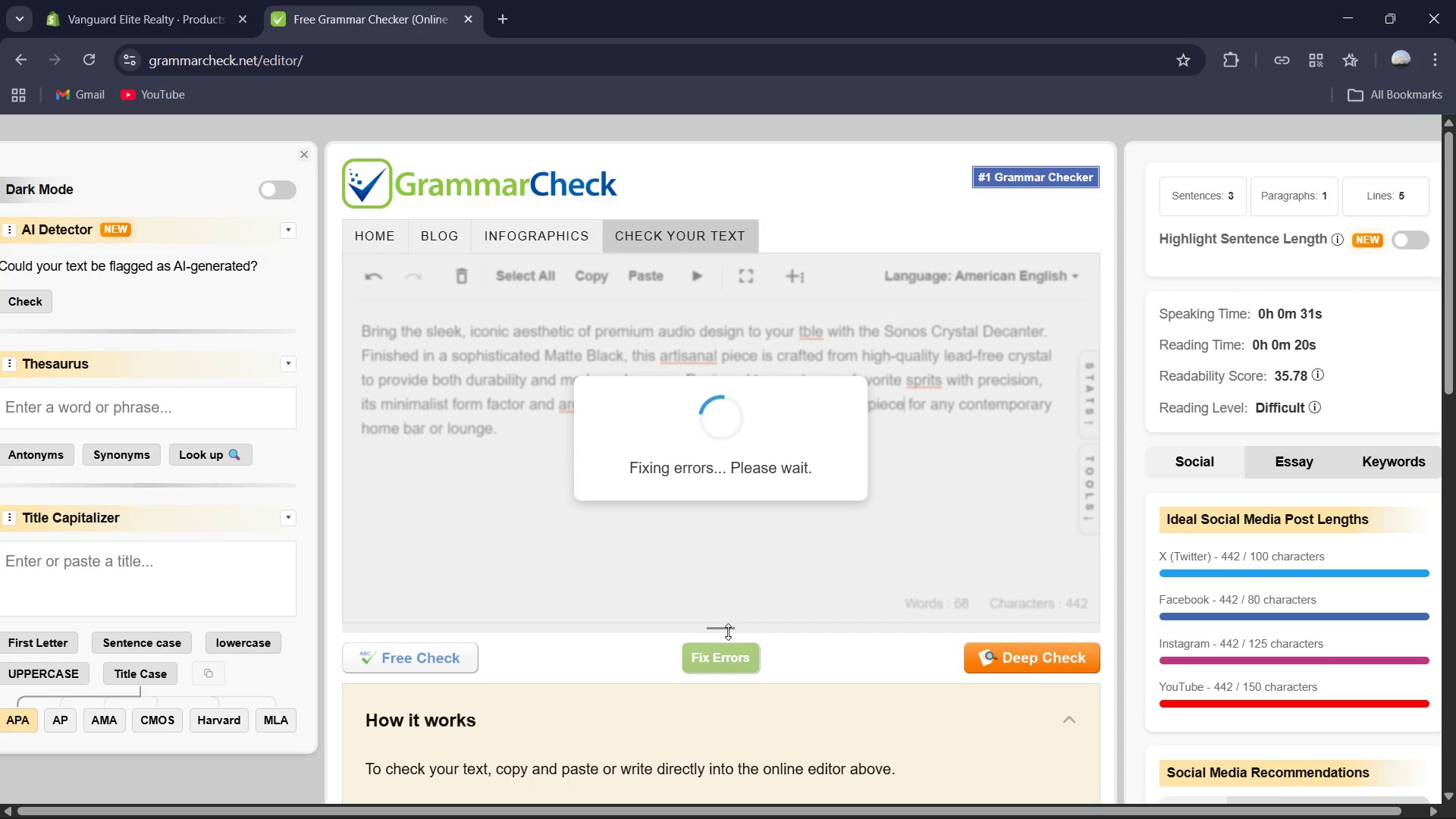 
key(Control+A)
 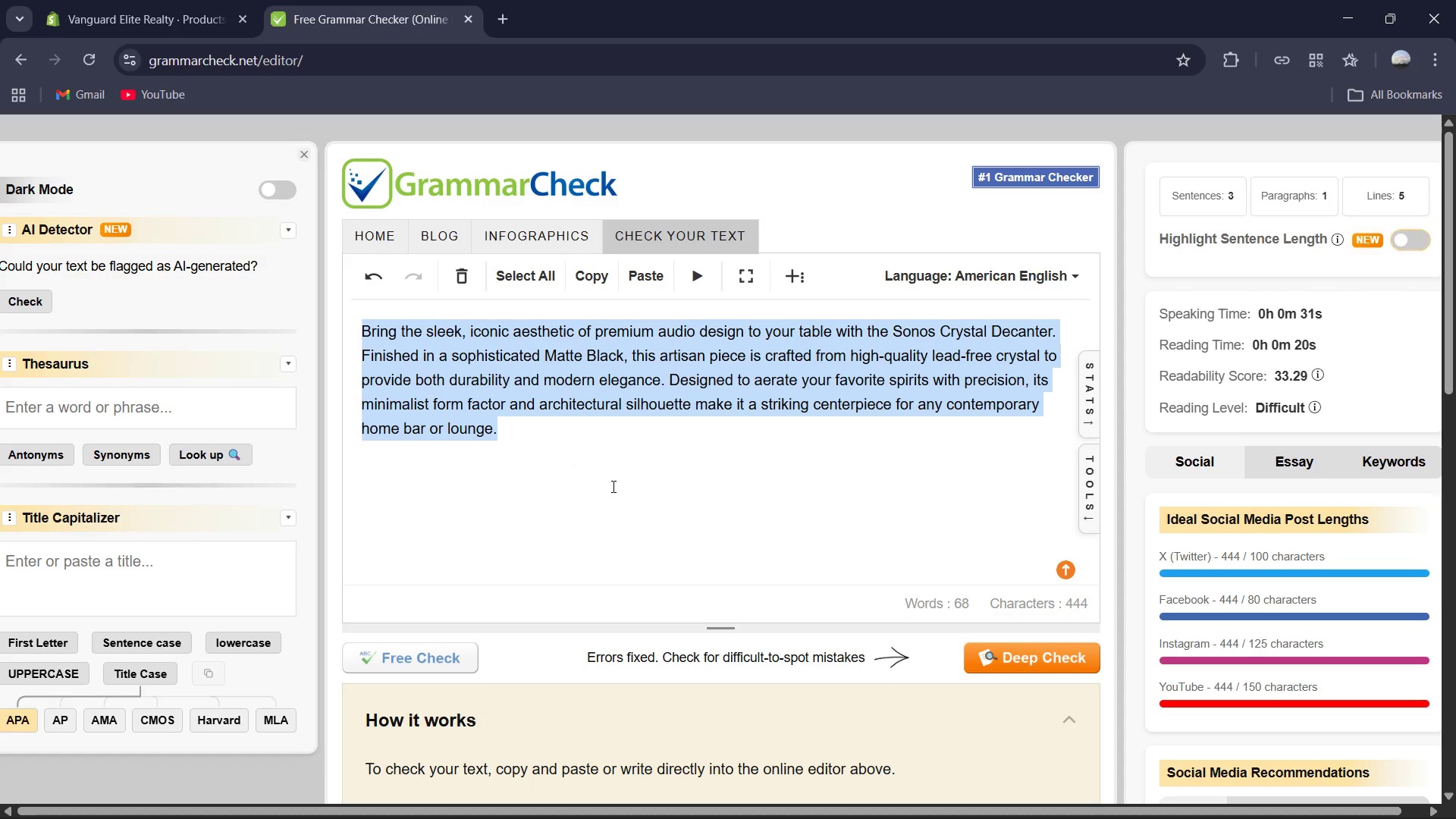 
key(Control+C)
 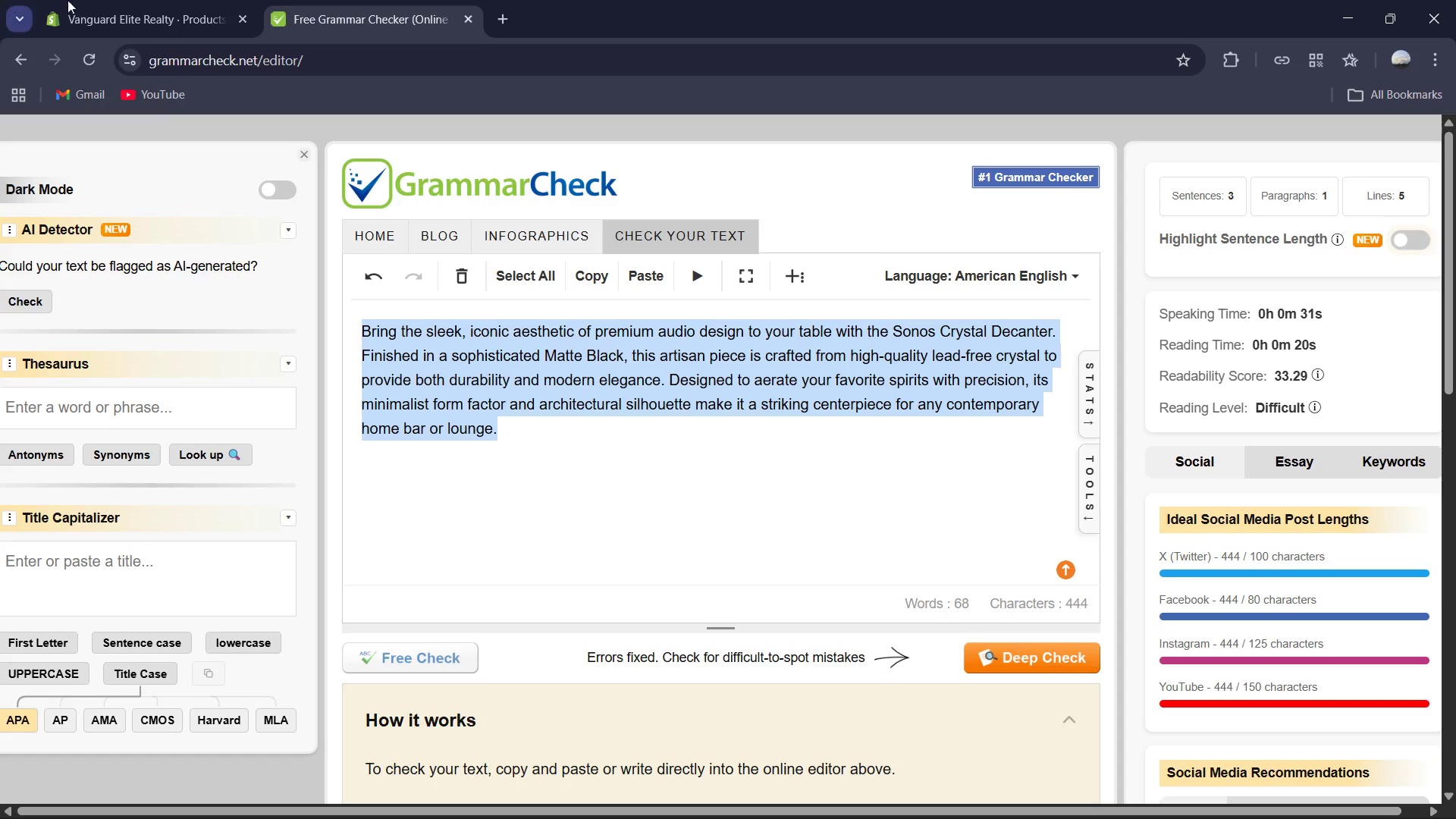 
left_click([165, 0])
 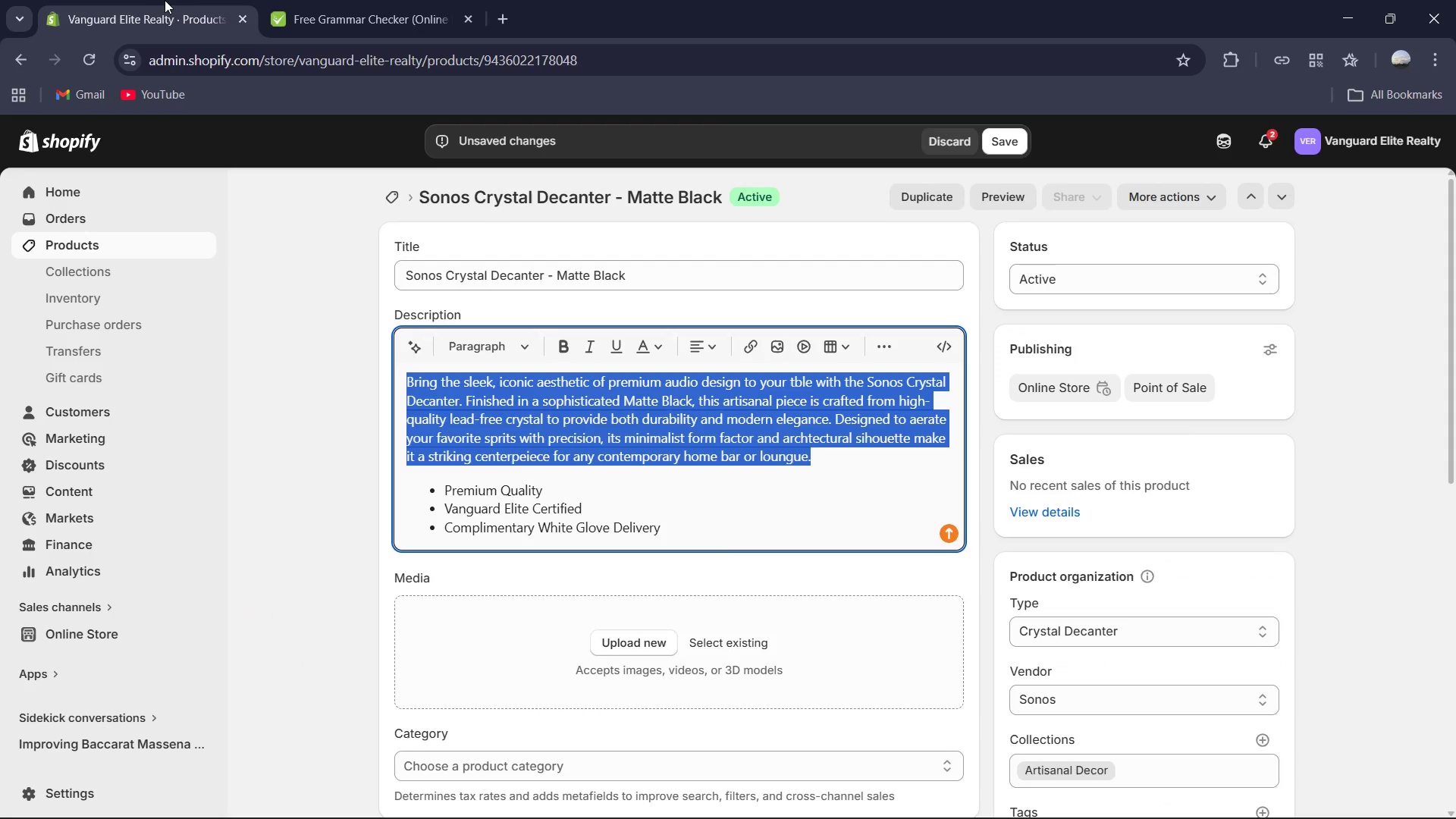 
key(Control+V)
 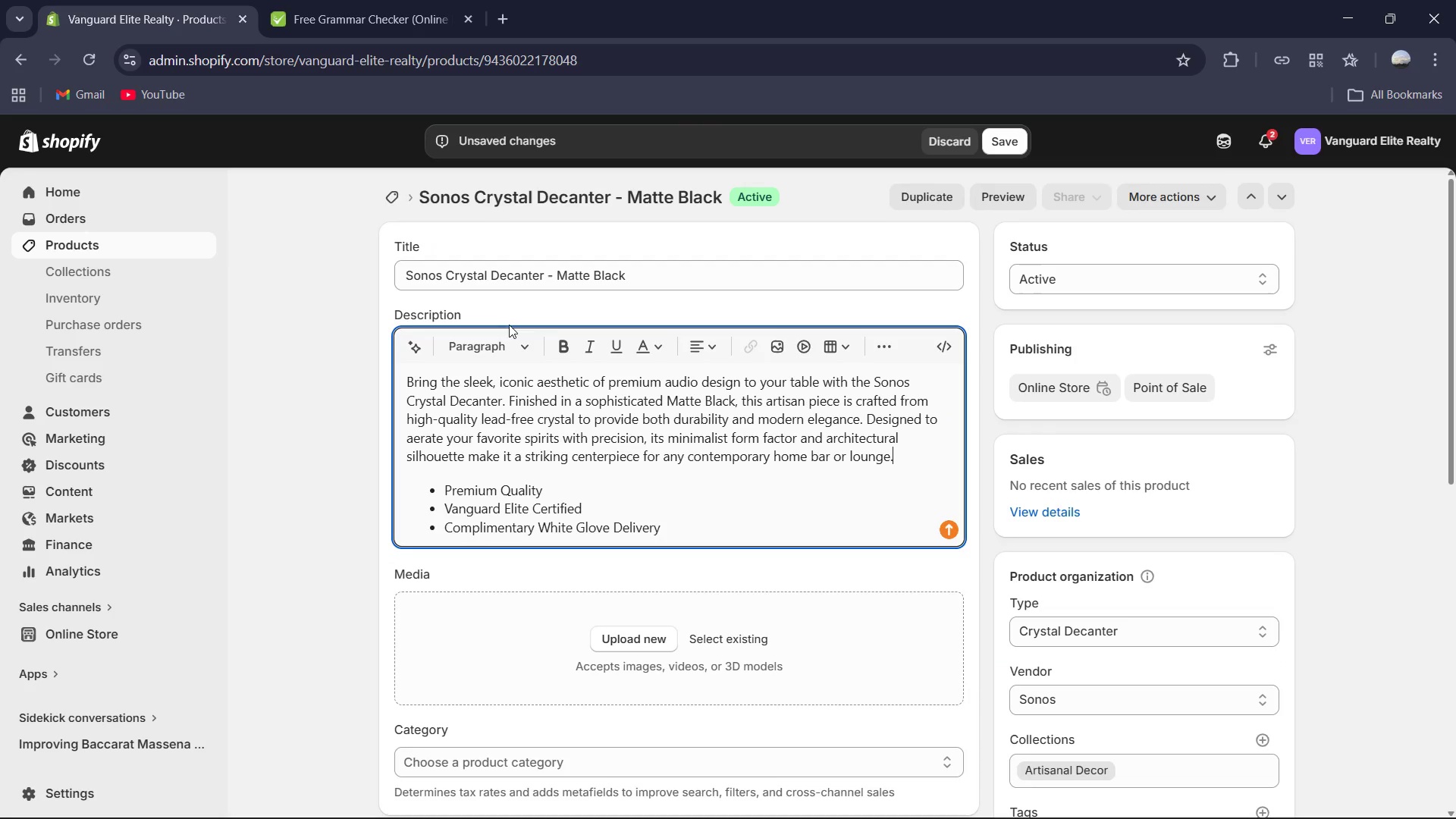 
scroll: coordinate [598, 463], scroll_direction: down, amount: 12.0
 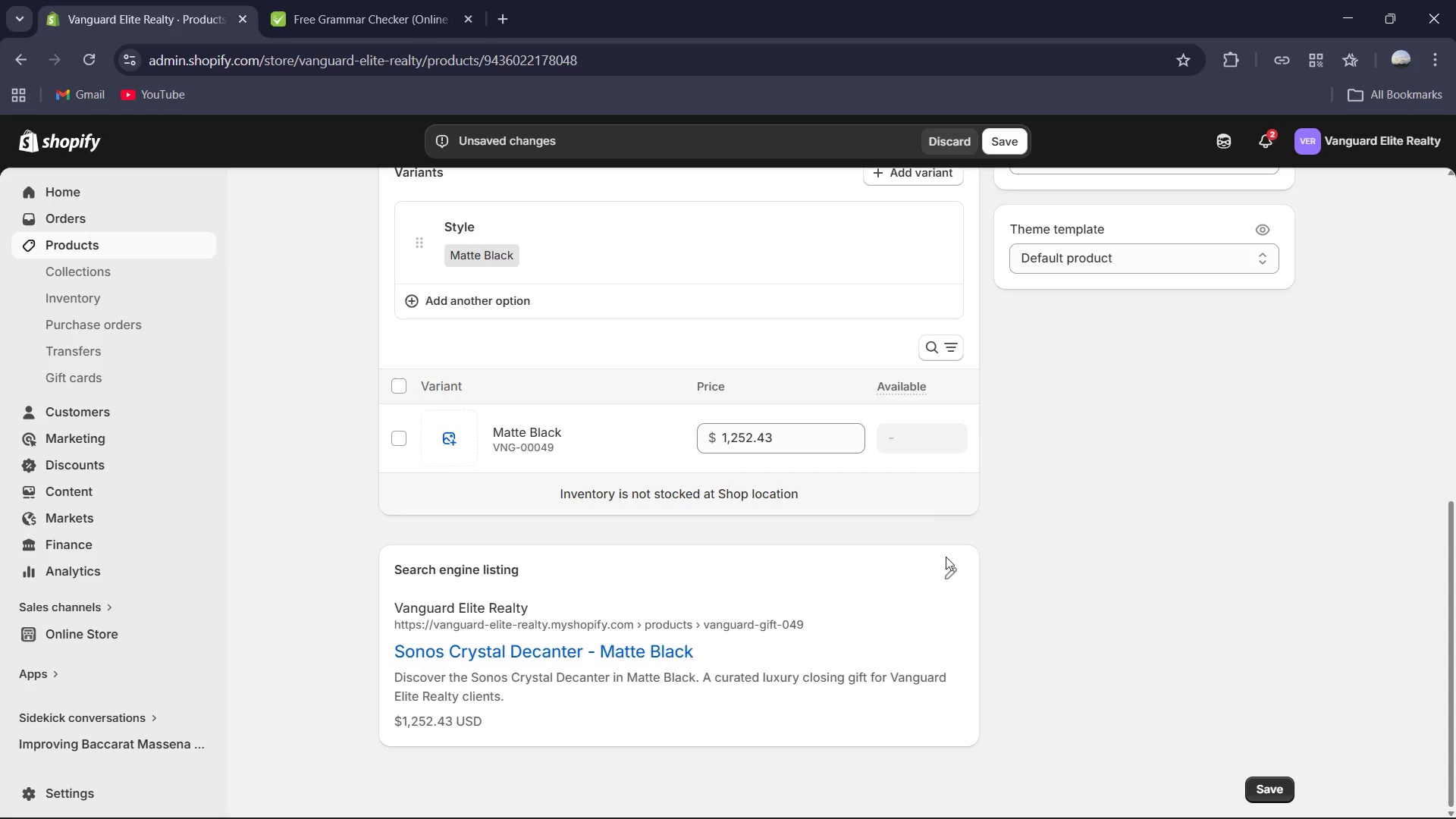 
left_click([950, 581])
 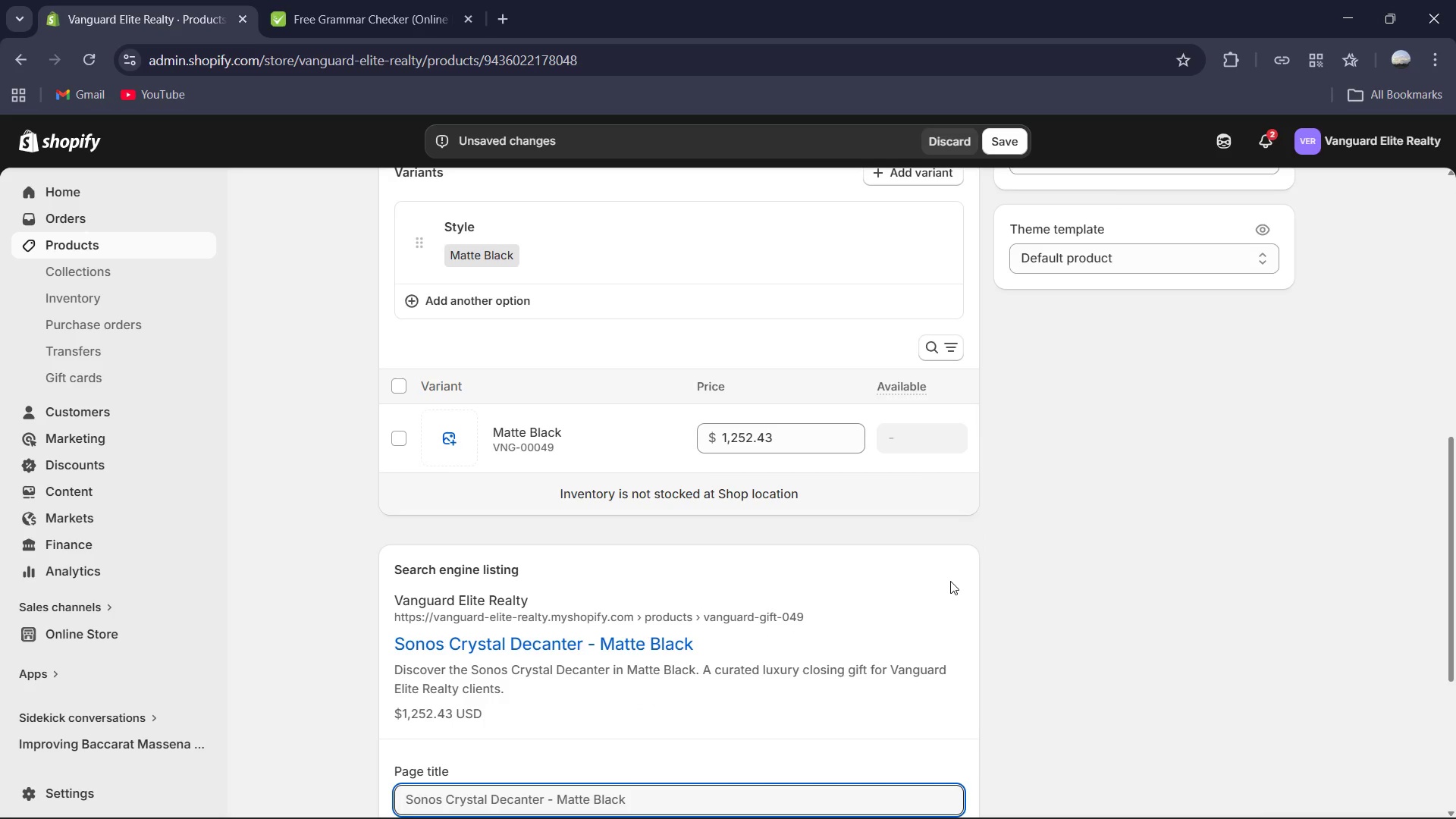 
scroll: coordinate [950, 581], scroll_direction: down, amount: 3.0
 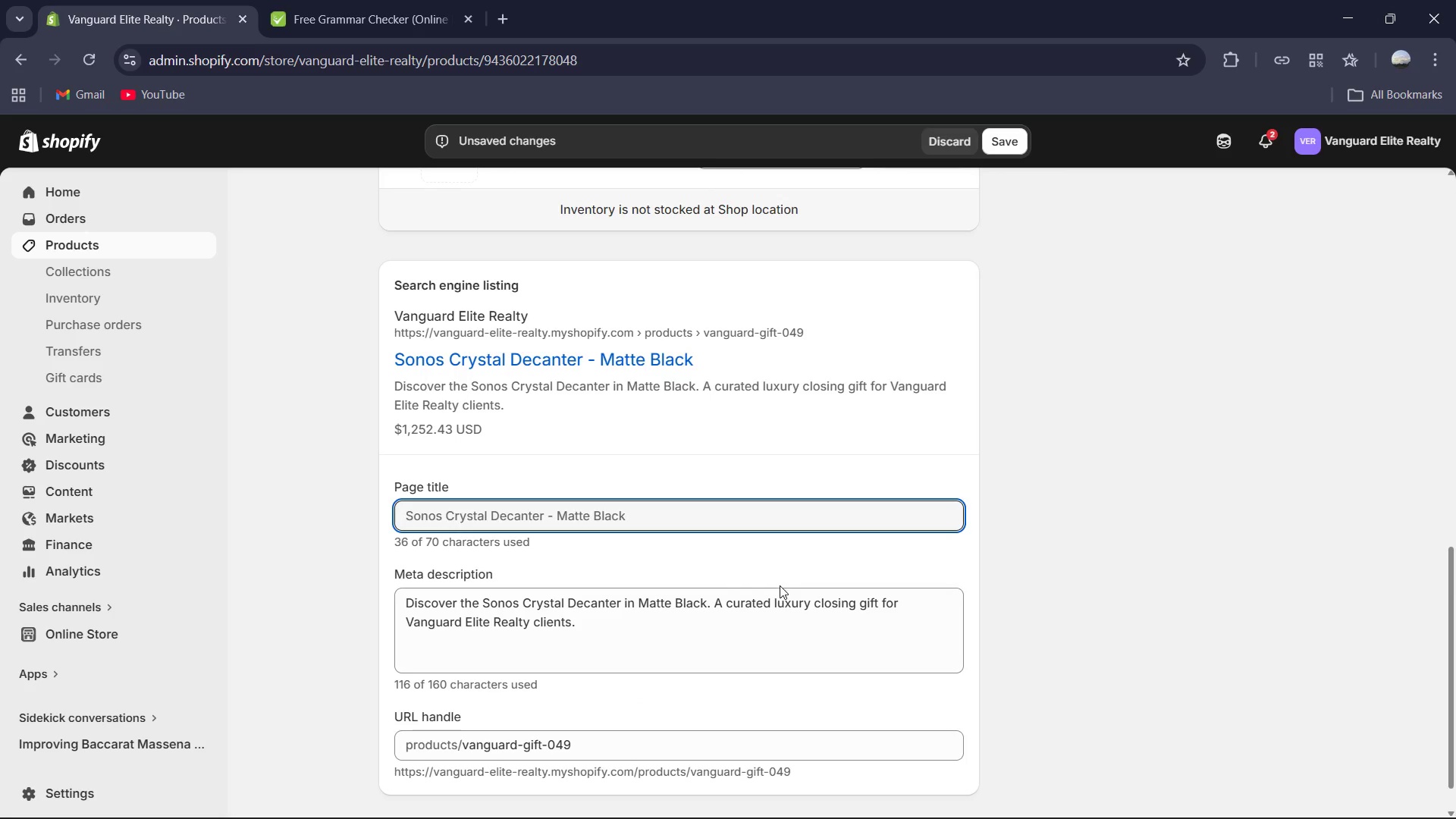 
left_click([742, 628])
 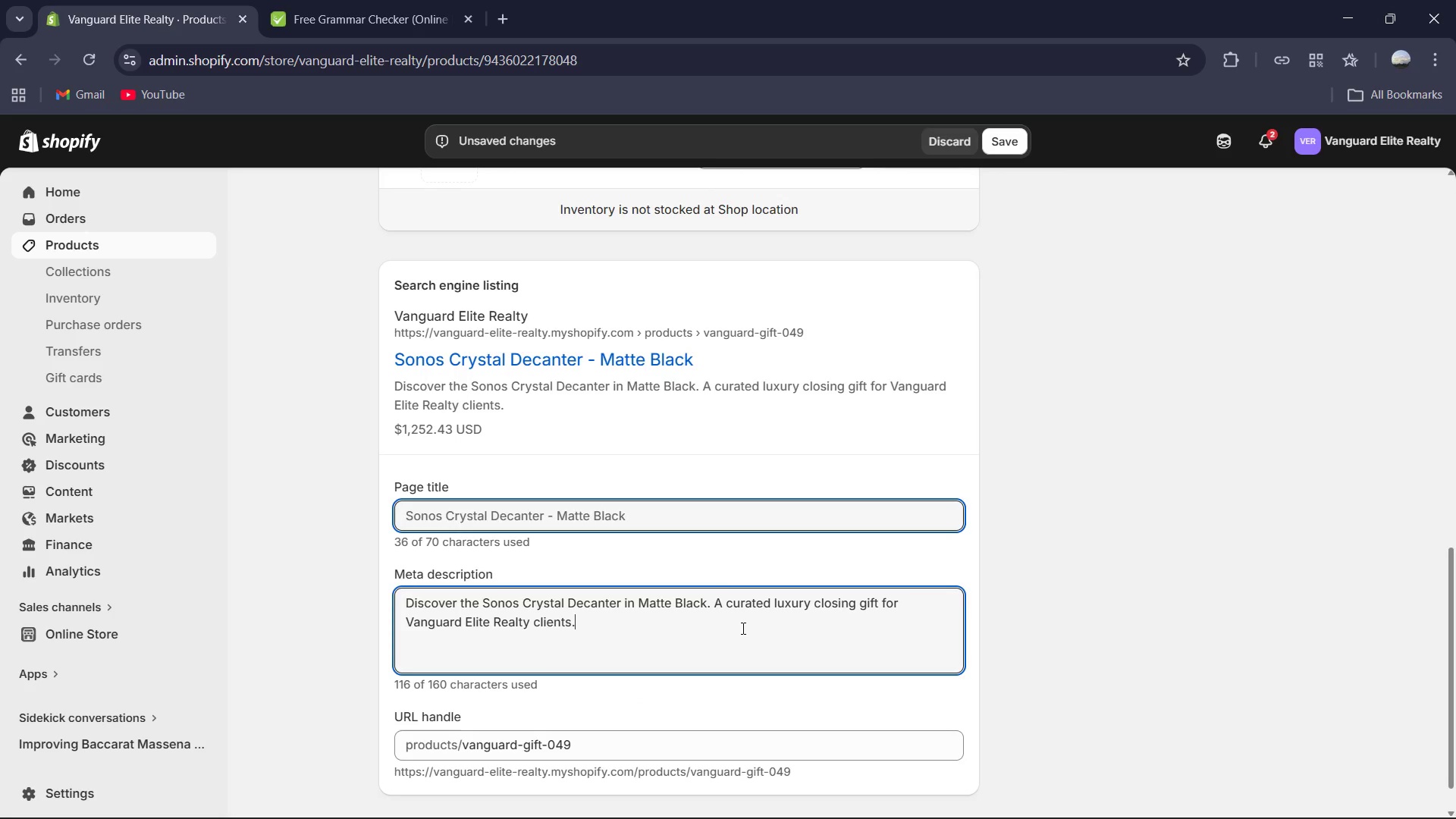 
key(Control+A)
 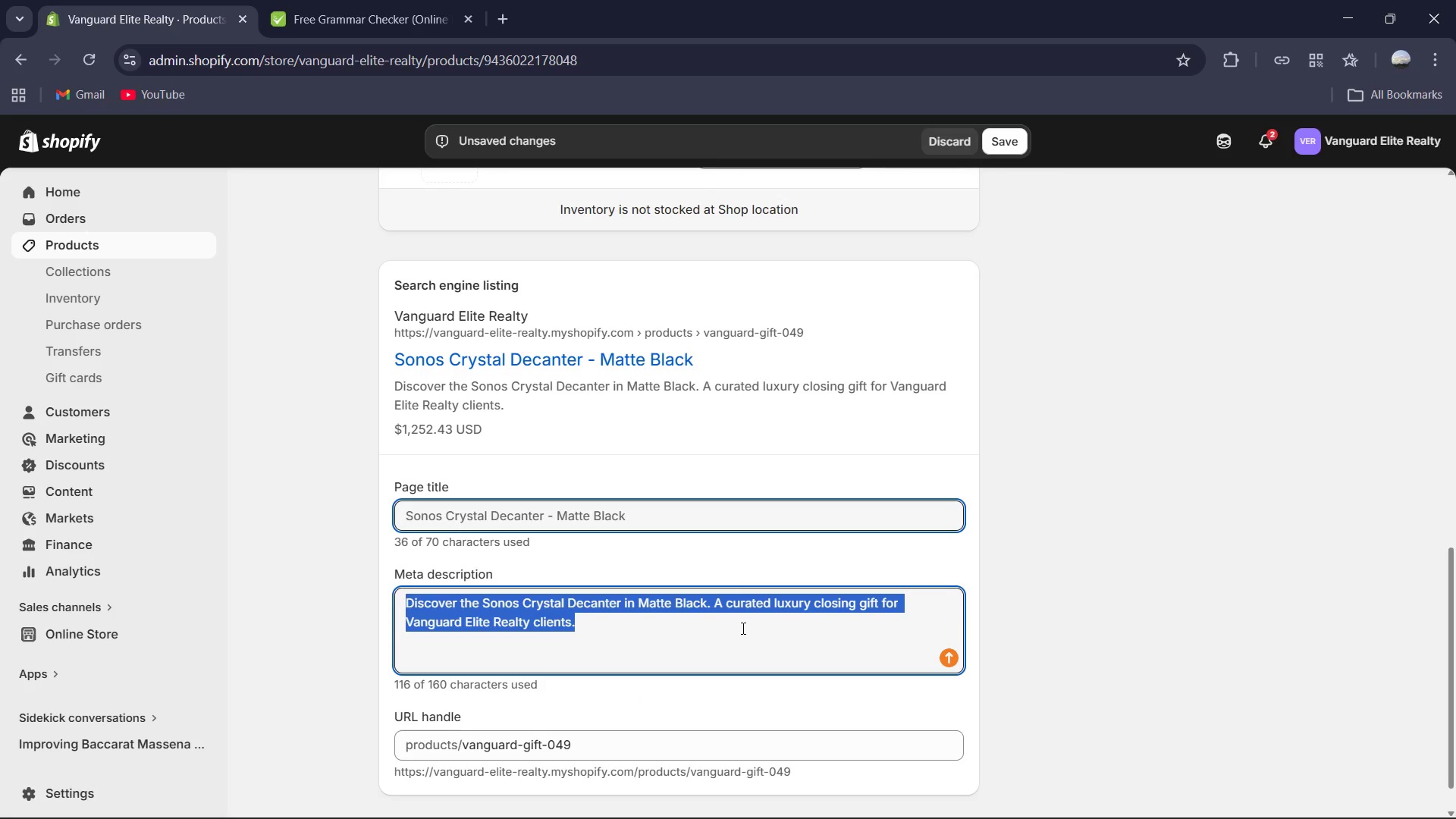 
type(Elea)
key(Backspace)
type(vate your bare)
key(Backspace)
type(ware with the Sonos Crystal F)
key(Backspace)
type(Decanter in Mtte Black. A si)
key(Backspace)
key(Backspace)
type(Signature )
key(Backspace)
type(-tier artisanal gift curated for the modern host by Vanguard Elite Realty/)
 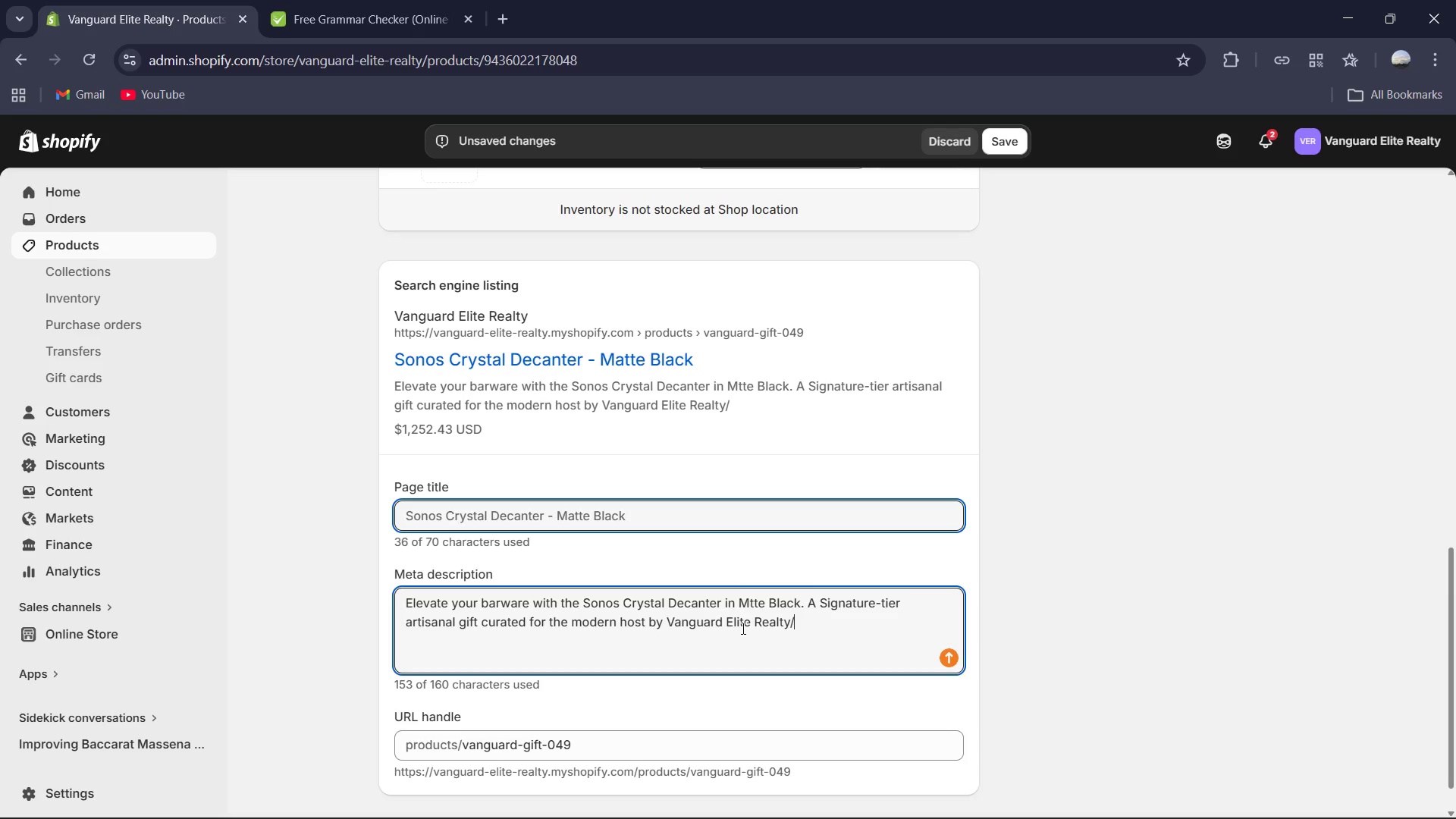 
 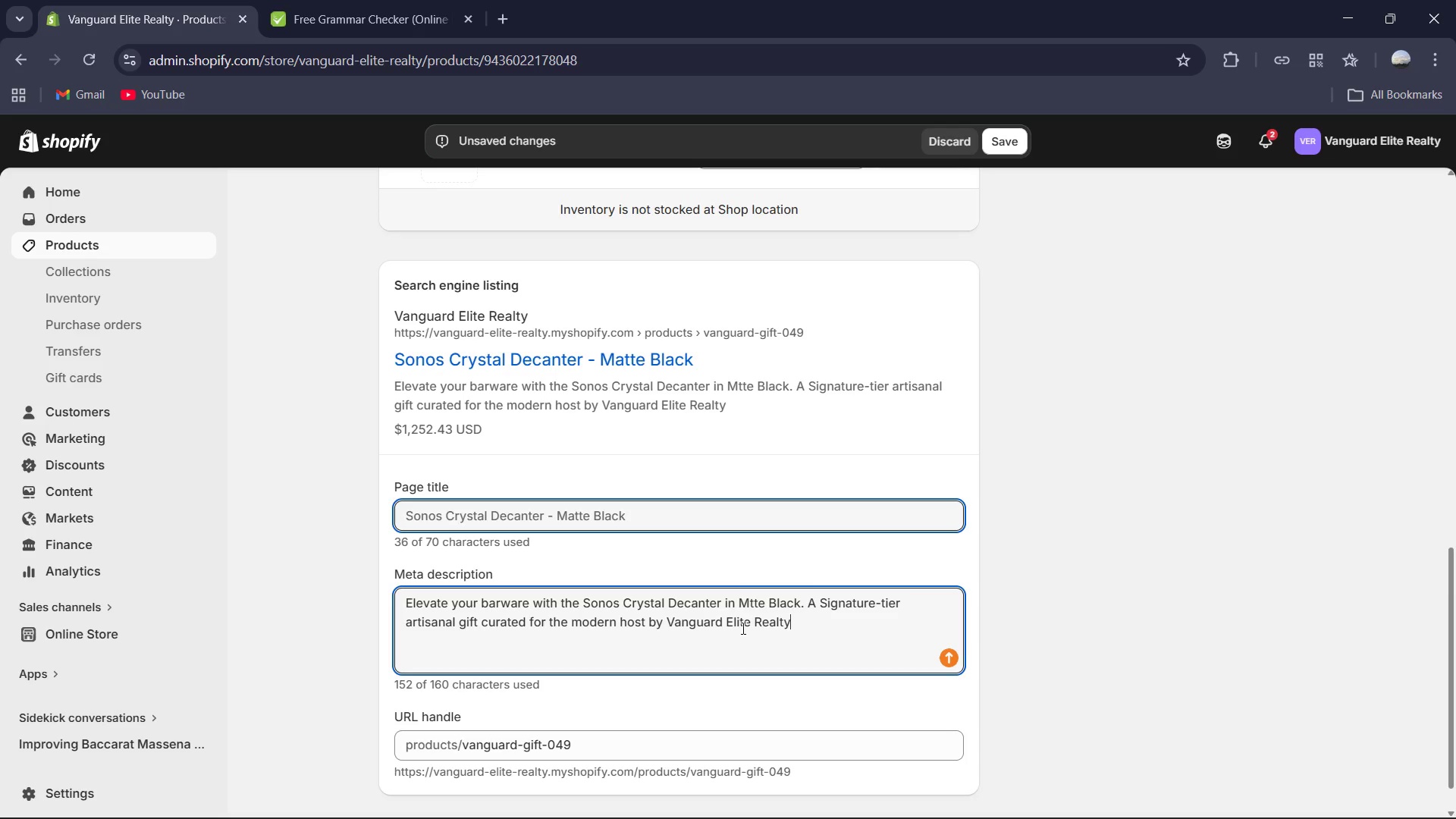 
key(Control+ControlLeft)
 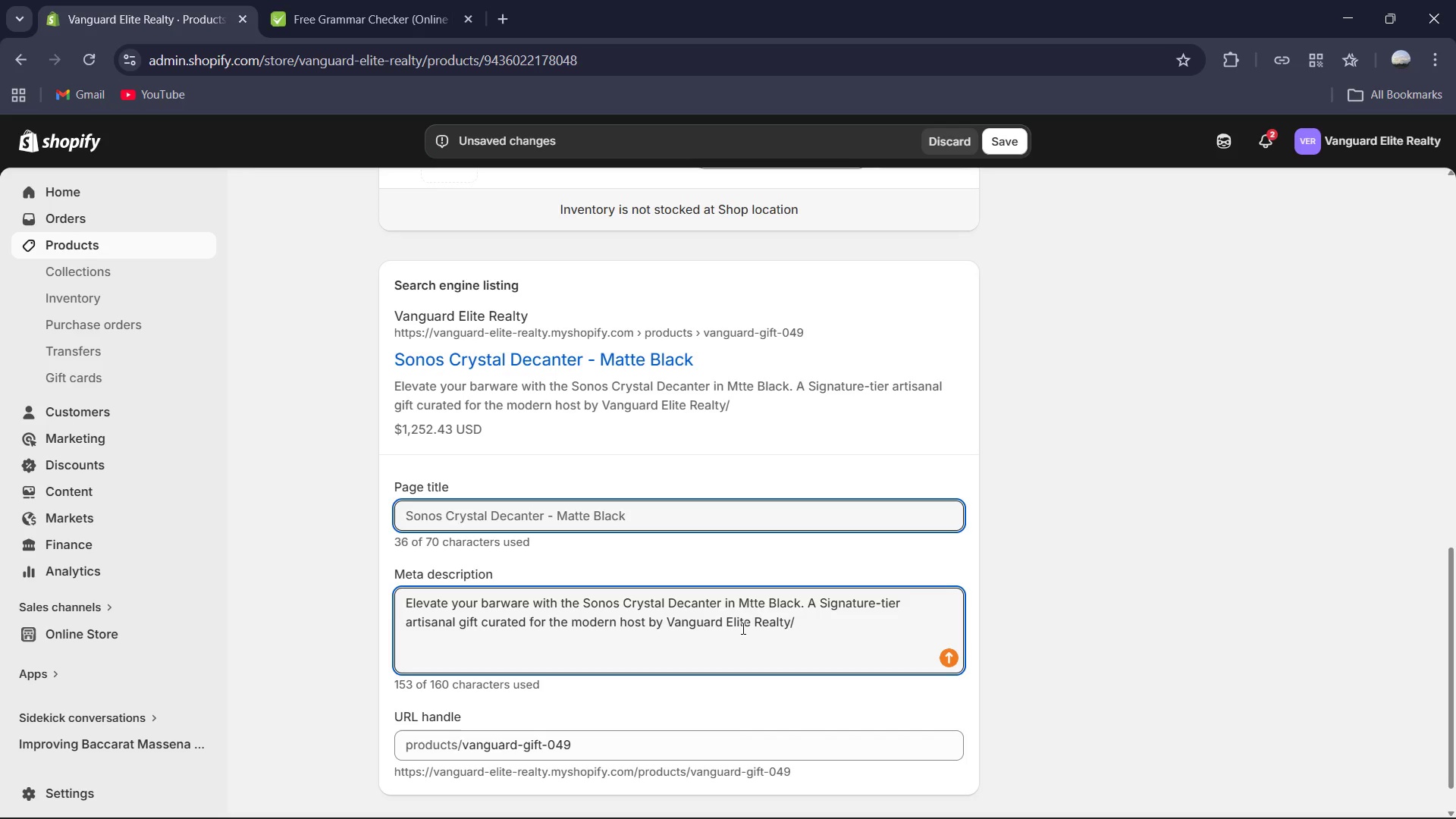 
key(Backspace)
 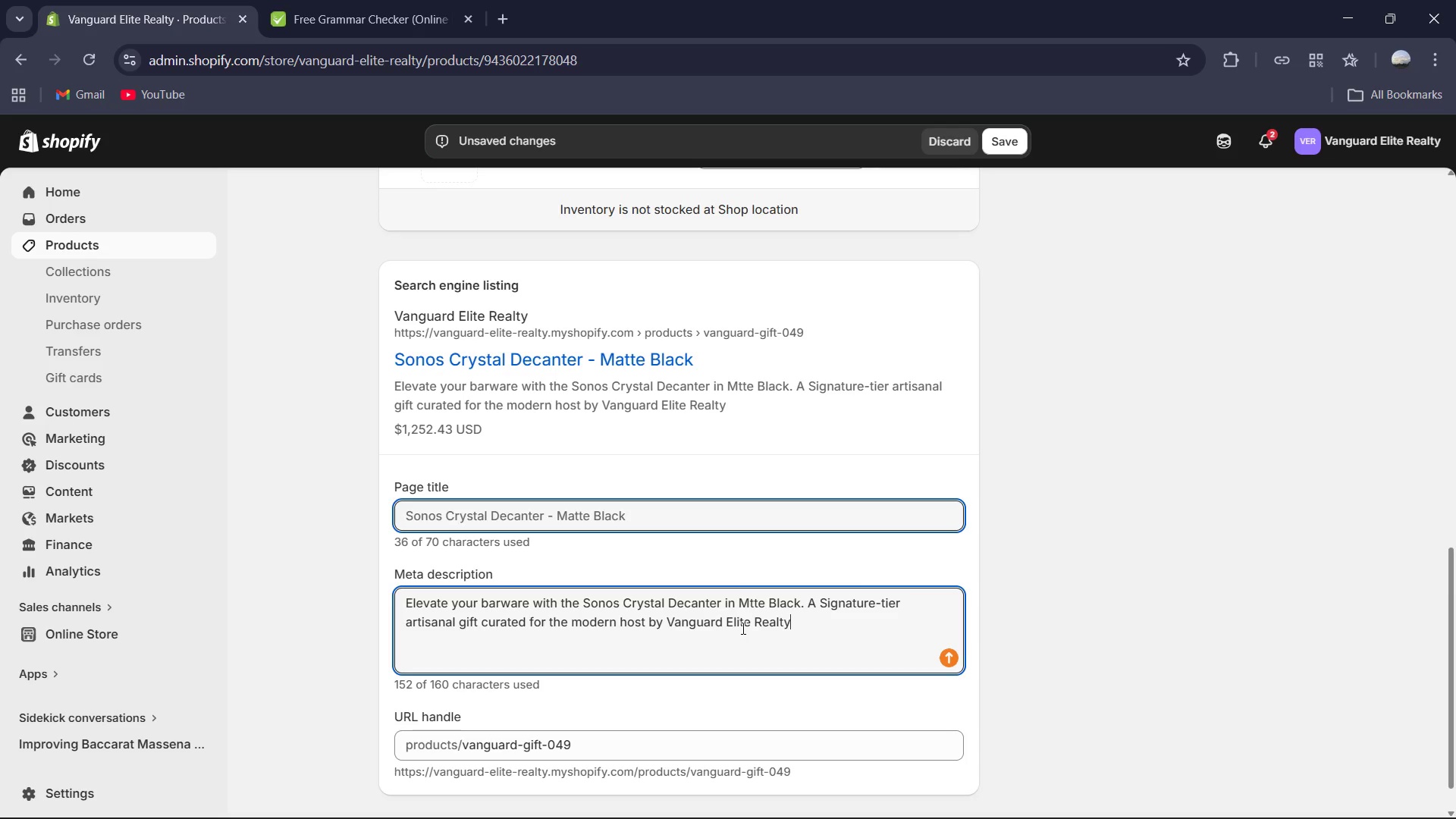 
key(Period)
 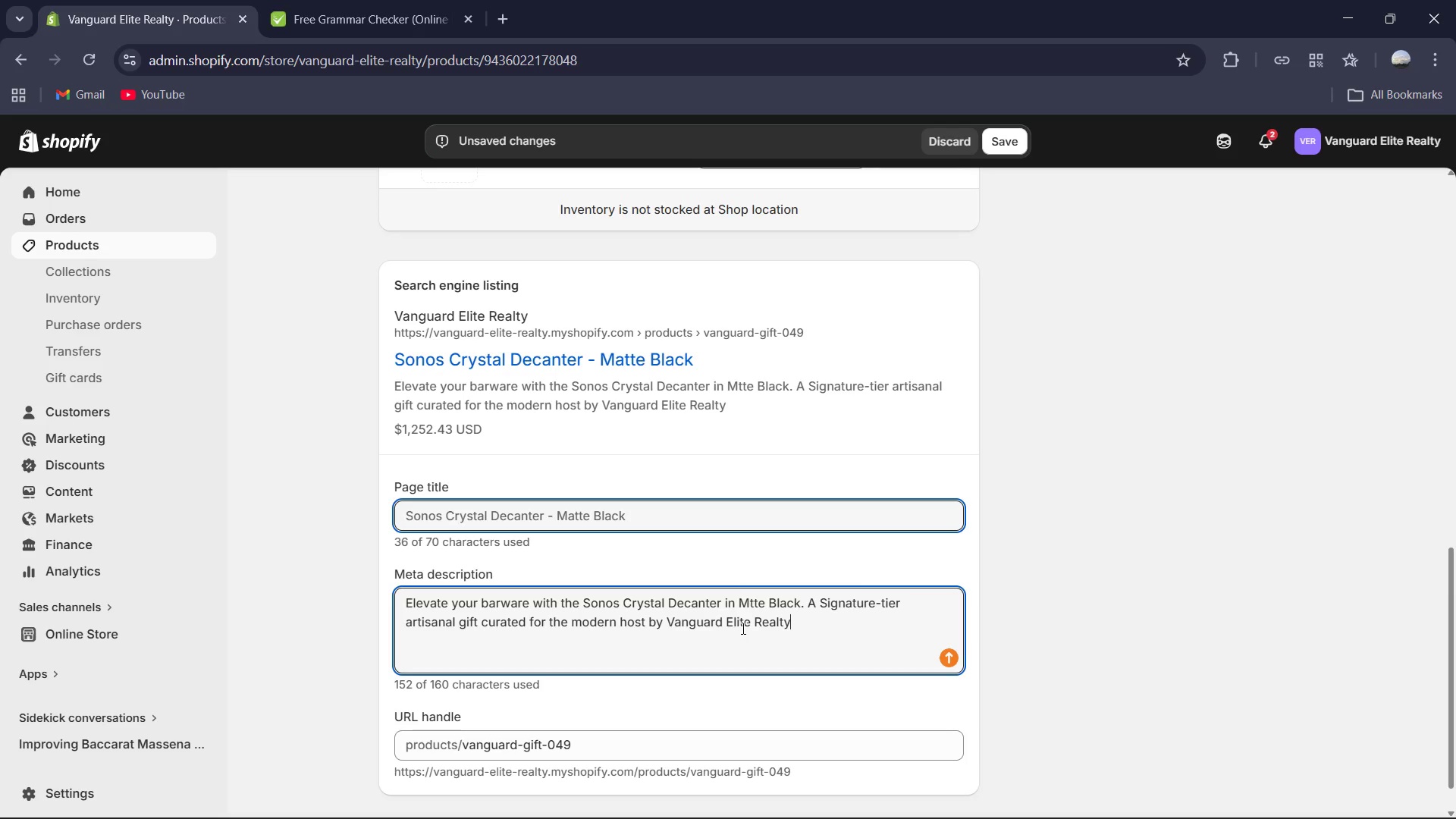 
key(Control+A)
 